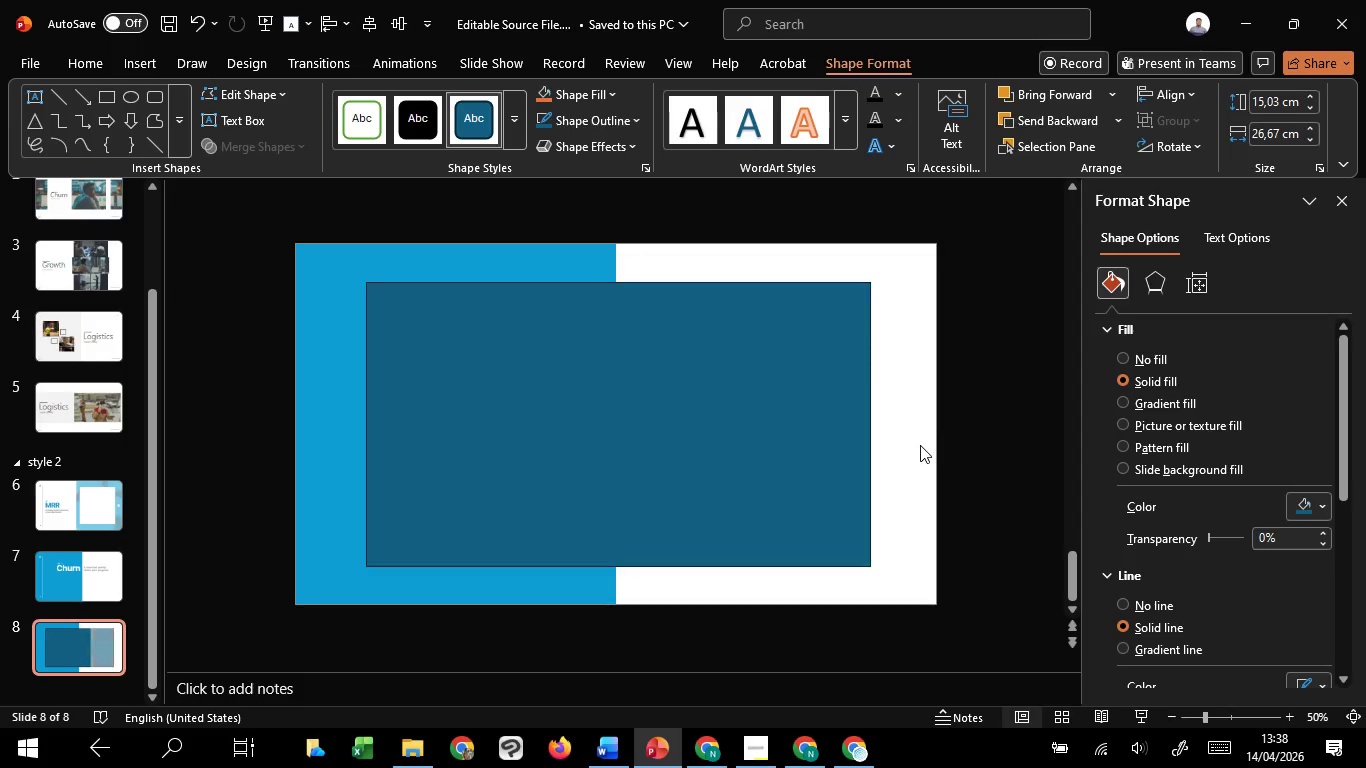 
left_click([920, 445])
 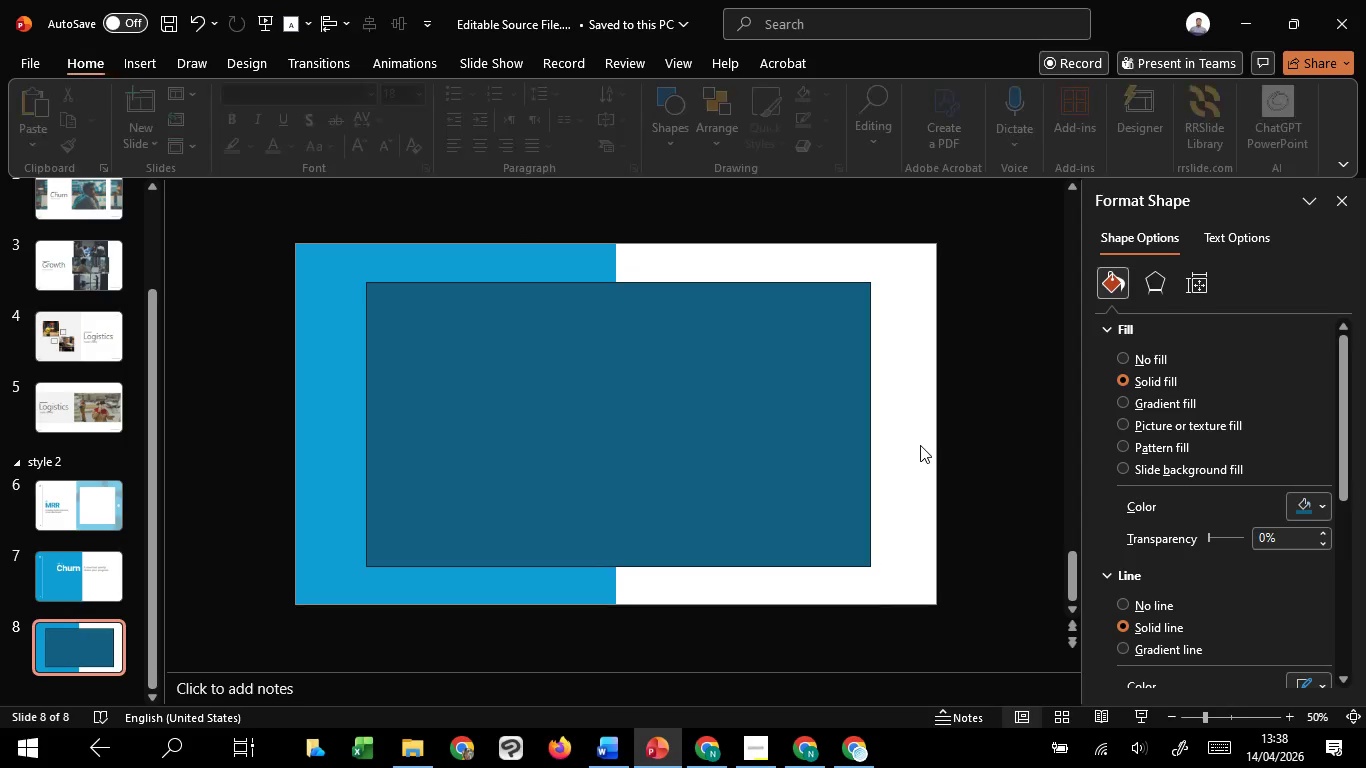 
scroll: coordinate [221, 254], scroll_direction: up, amount: 4.0
 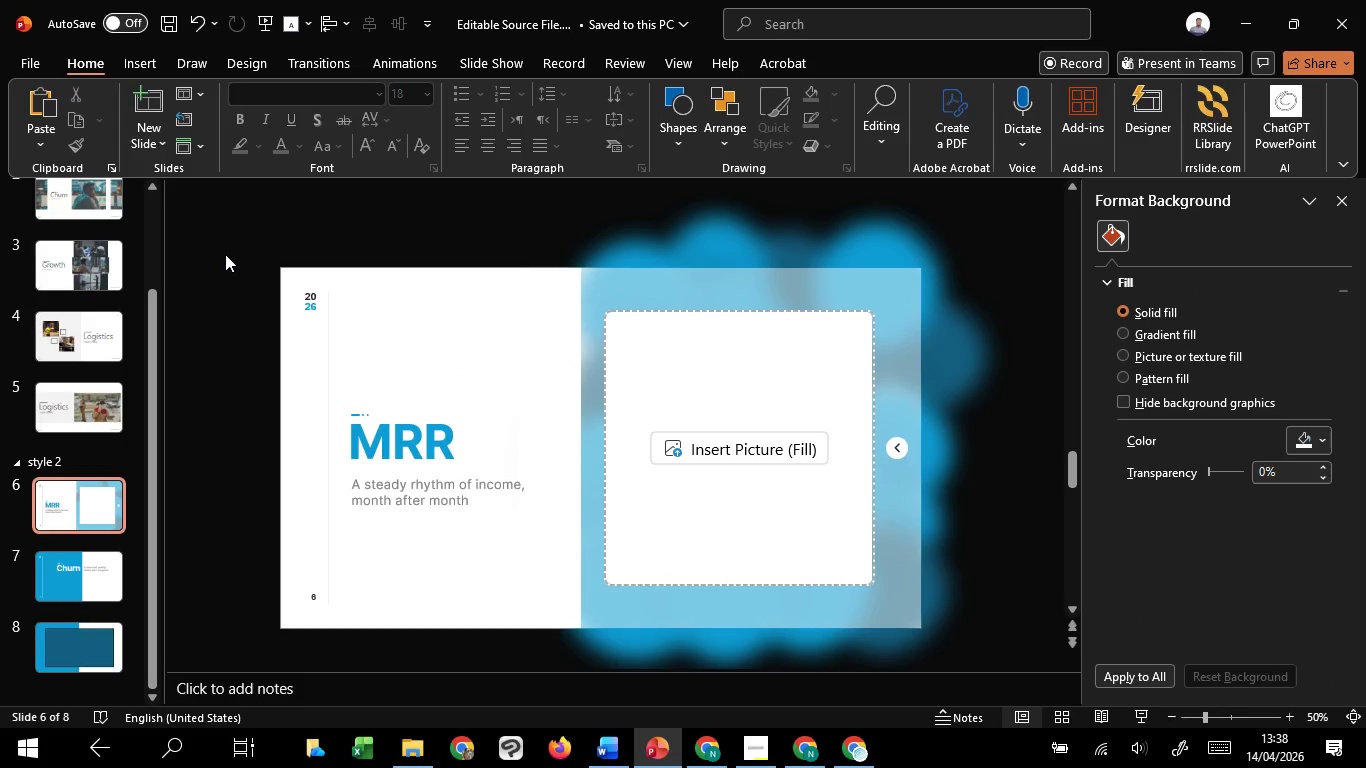 
scroll: coordinate [225, 247], scroll_direction: down, amount: 4.0
 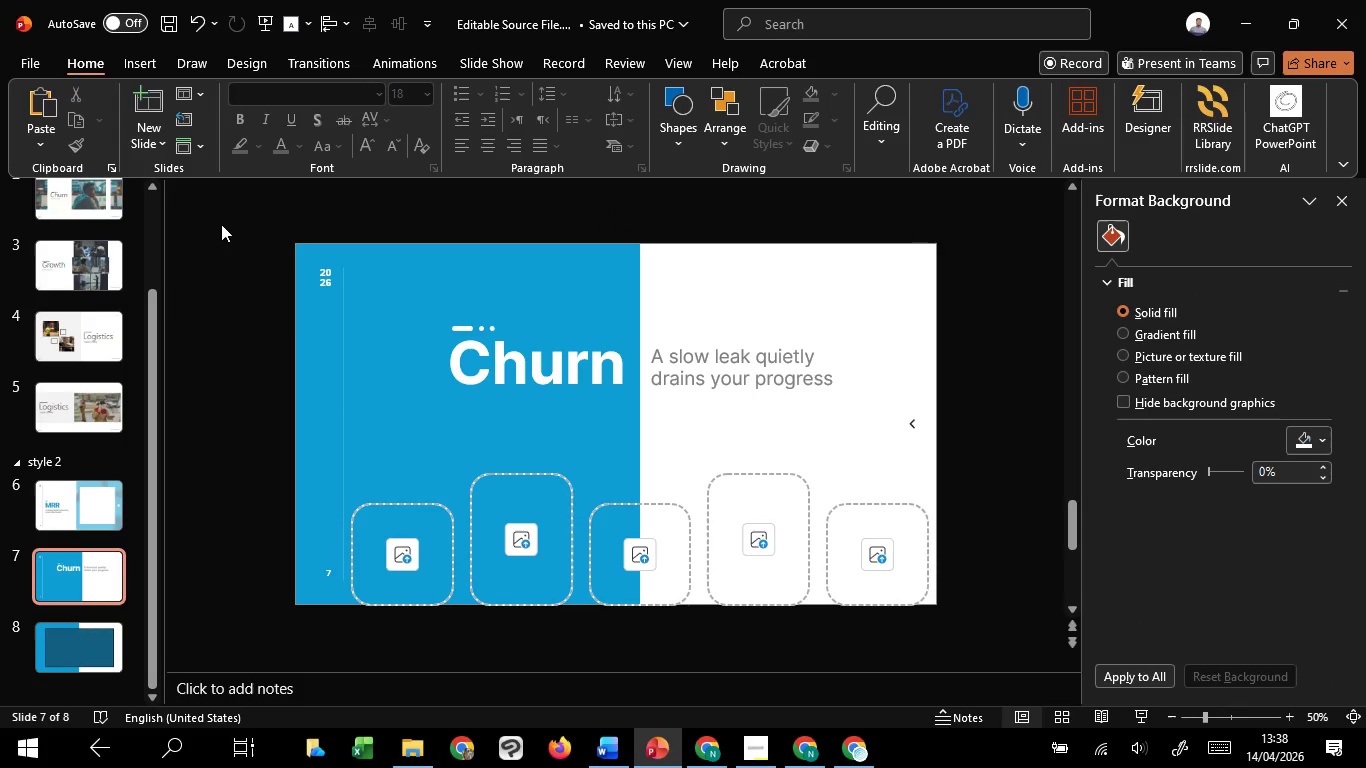 
left_click_drag(start_coordinate=[221, 224], to_coordinate=[363, 669])
 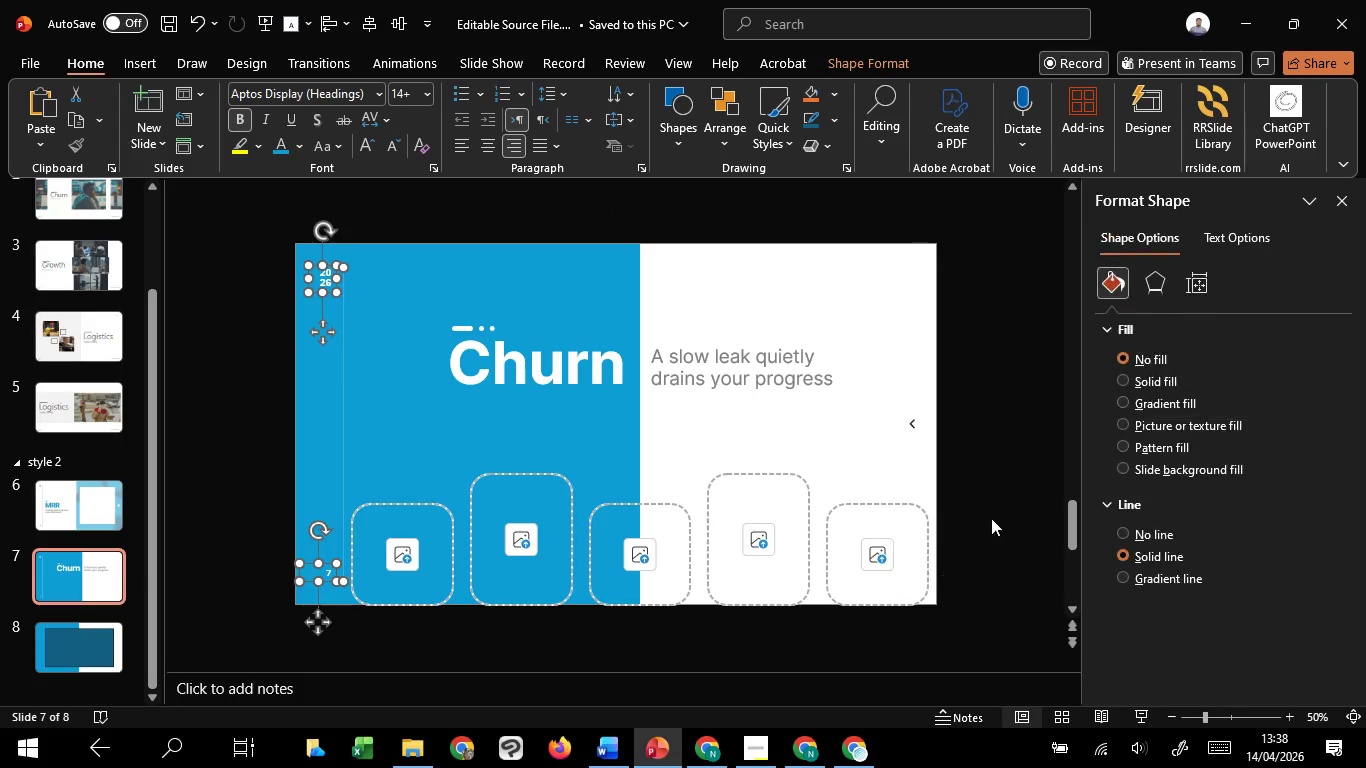 
hold_key(key=ShiftLeft, duration=1.49)
left_click_drag(start_coordinate=[975, 341], to_coordinate=[874, 440])
 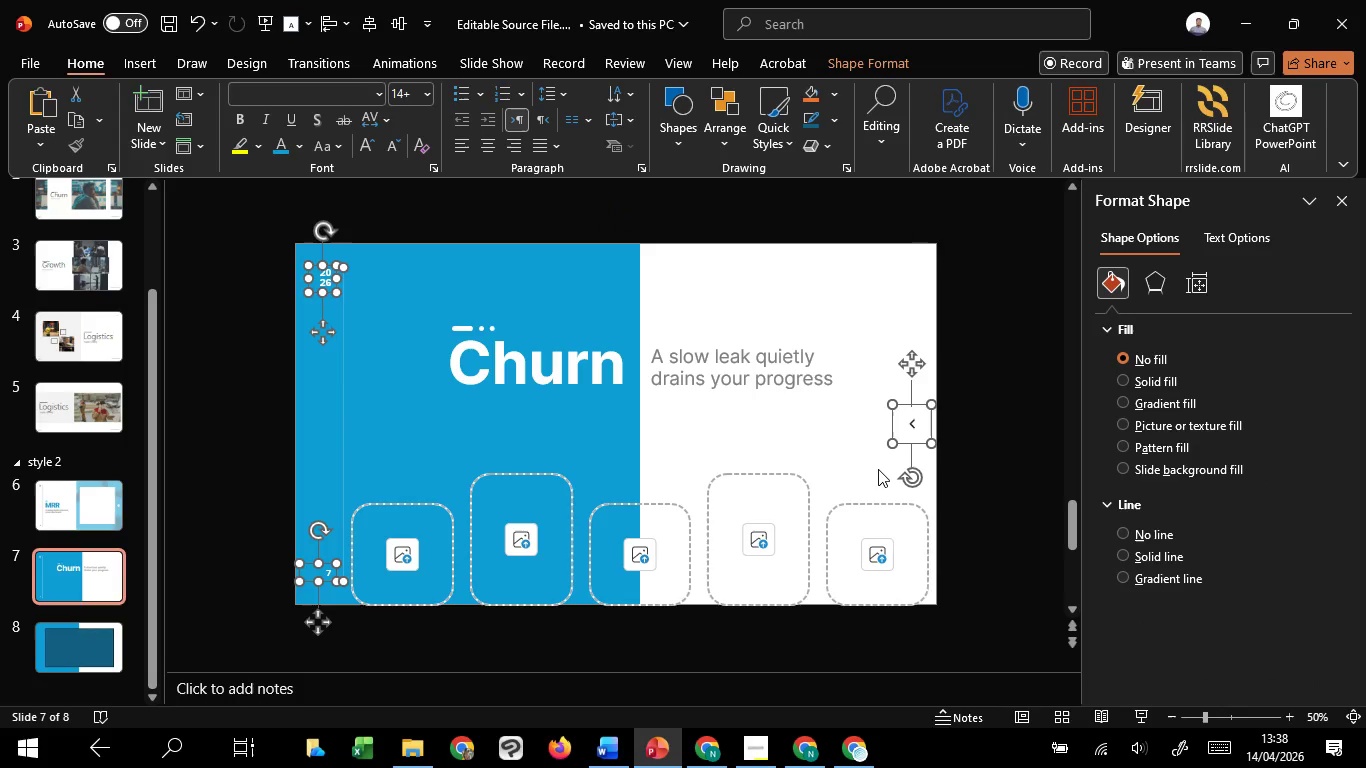 
key(Control+C)
 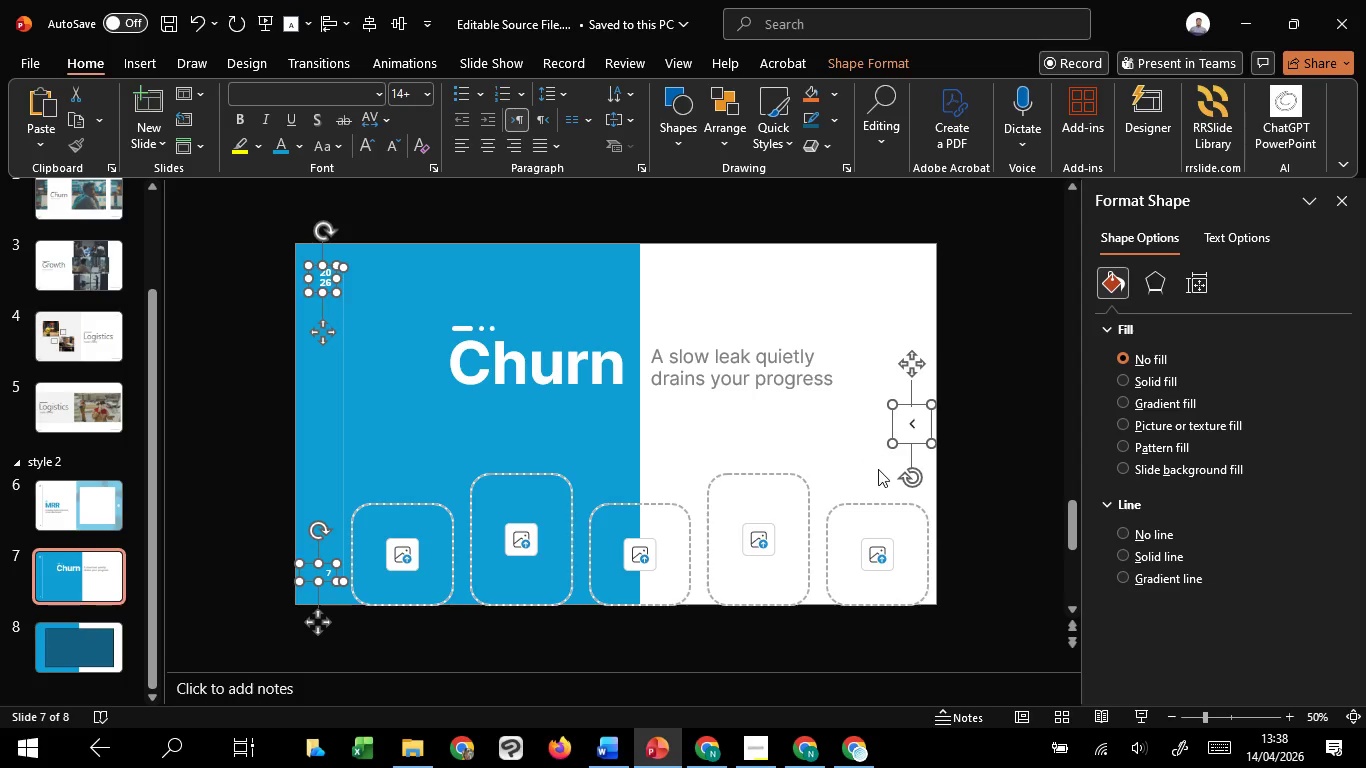 
key(Control+C)
 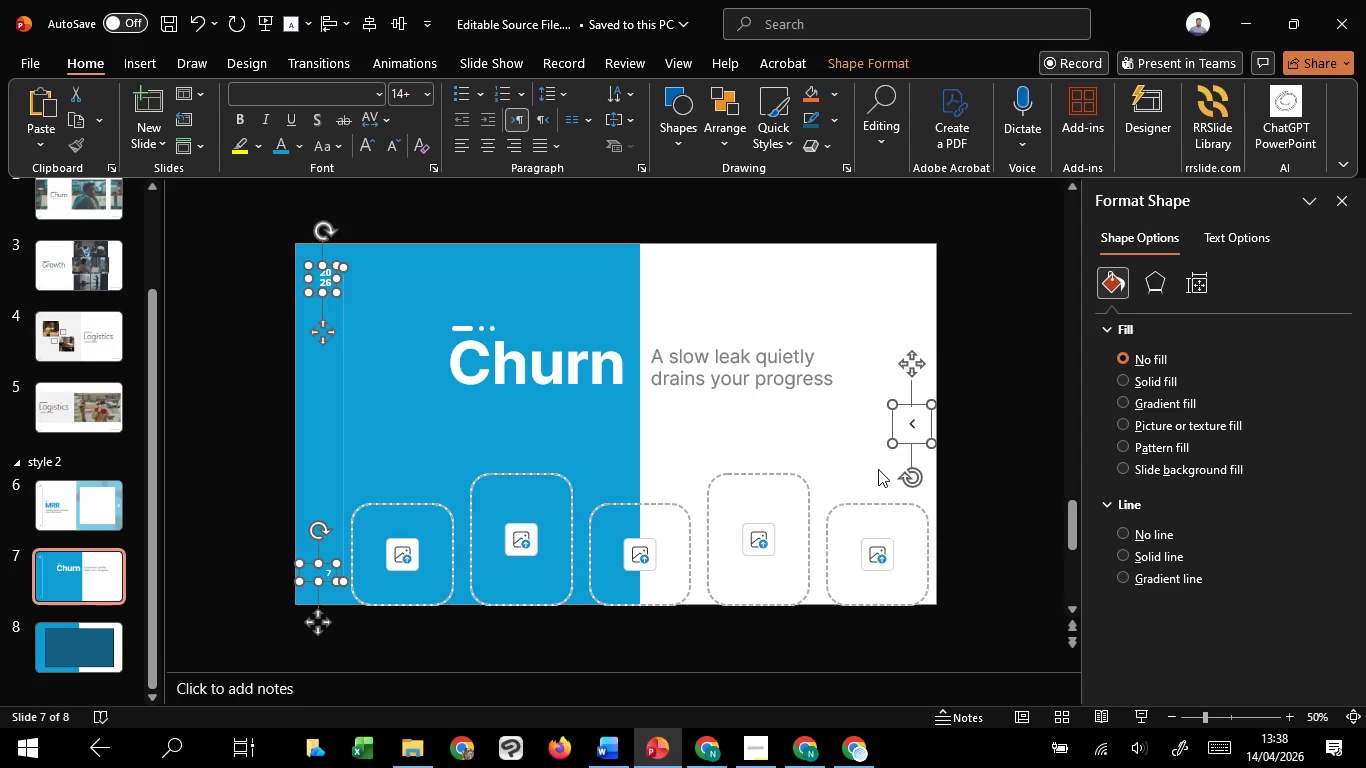 
key(Control+C)
 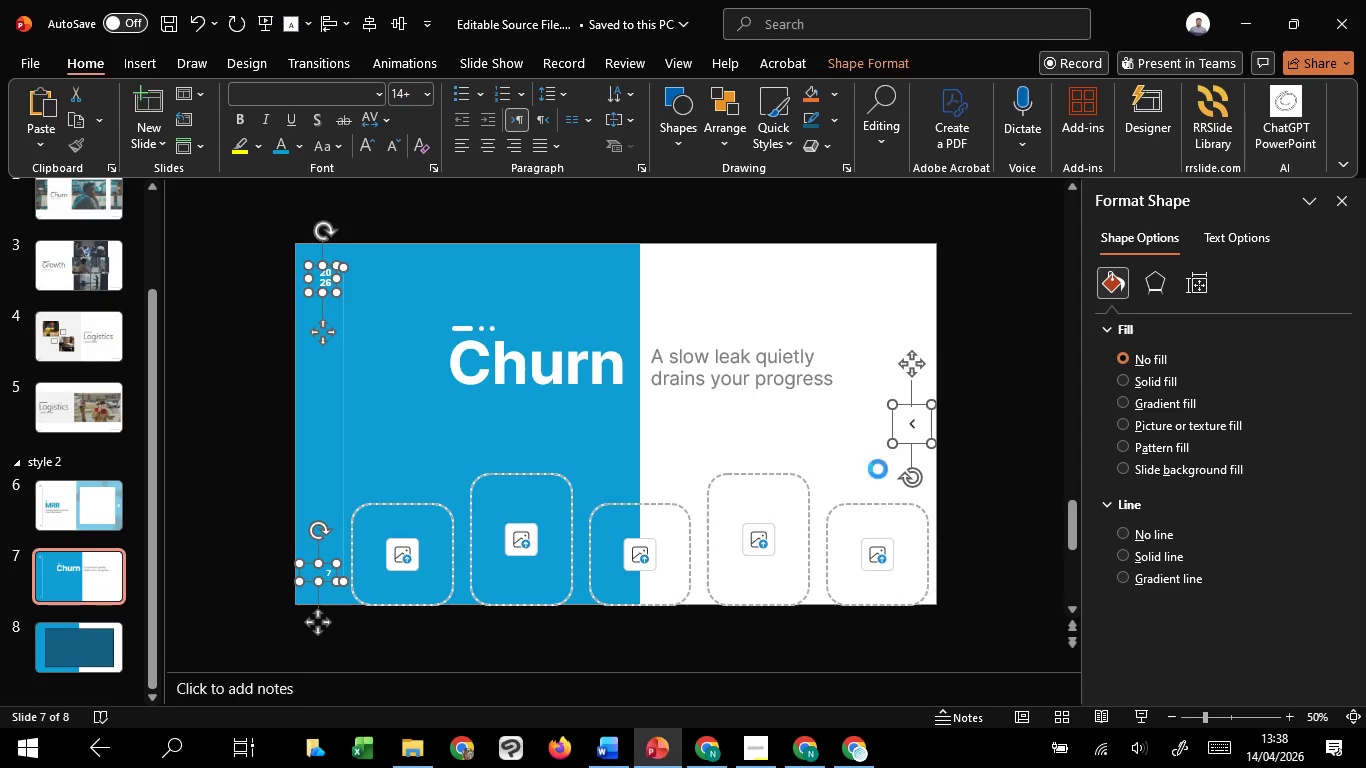 
key(Control+C)
 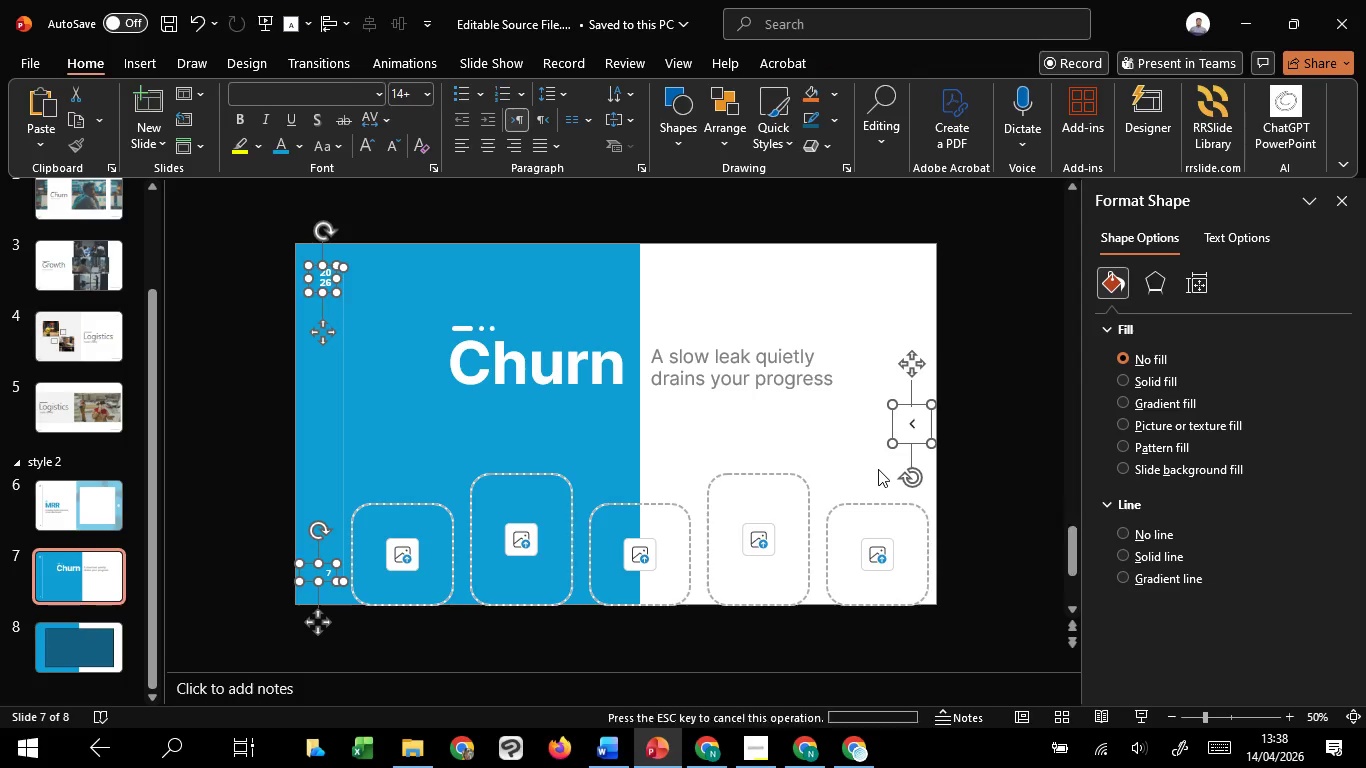 
scroll: coordinate [878, 469], scroll_direction: down, amount: 1.0
 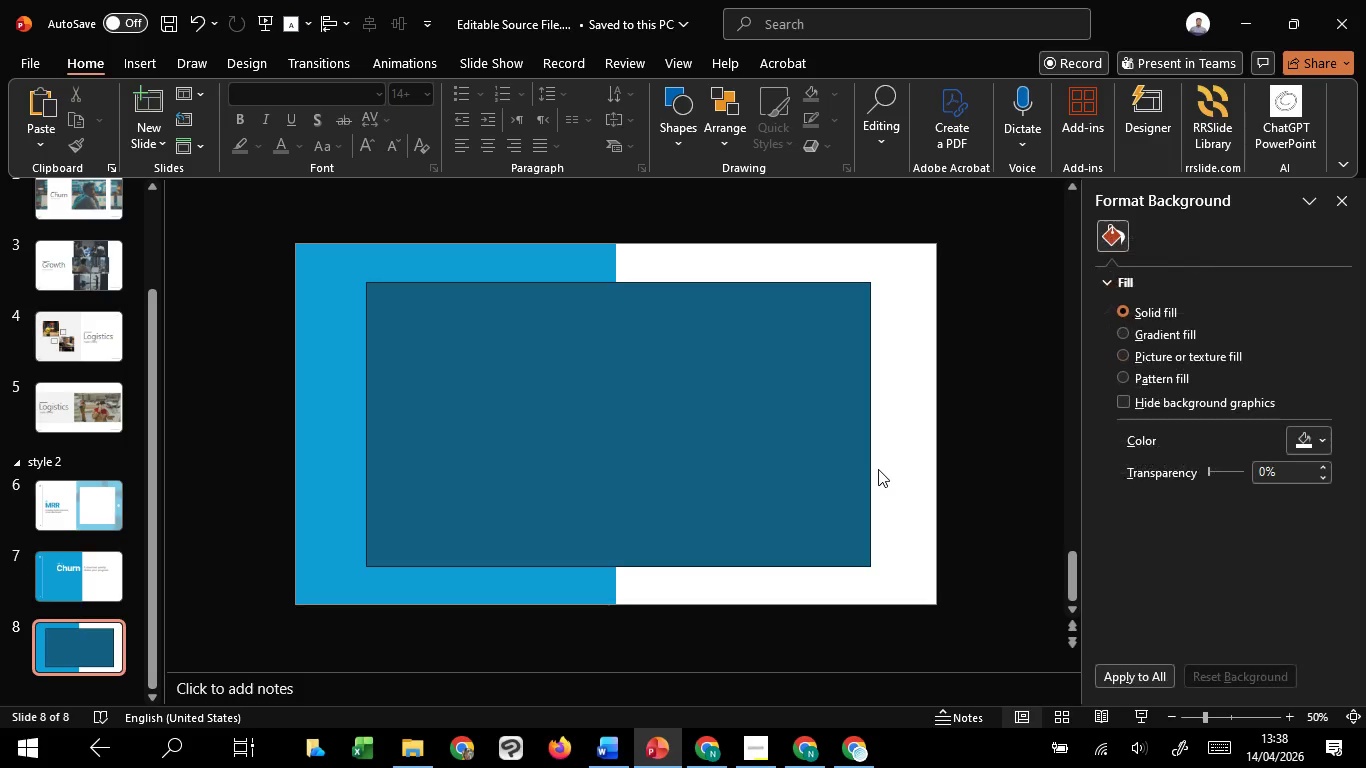 
key(Control+V)
 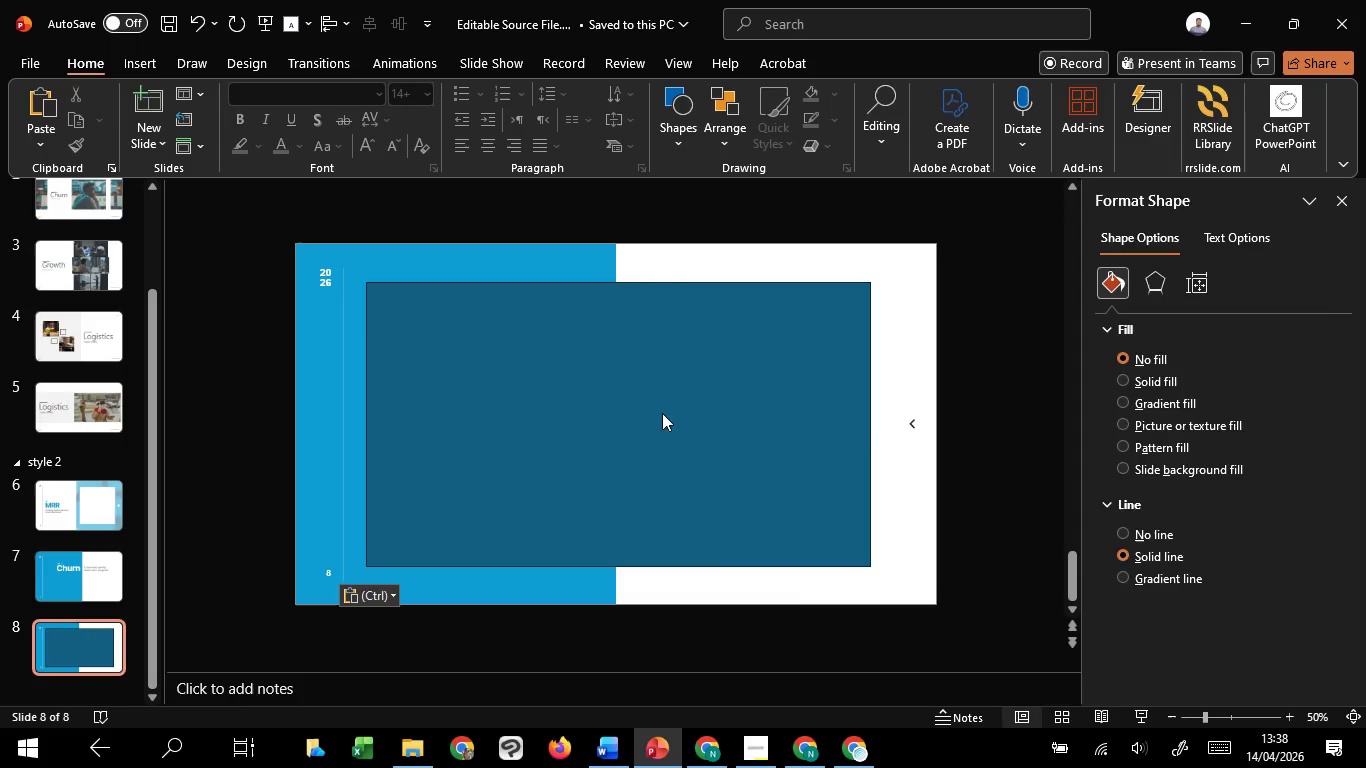 
double_click([637, 417])
 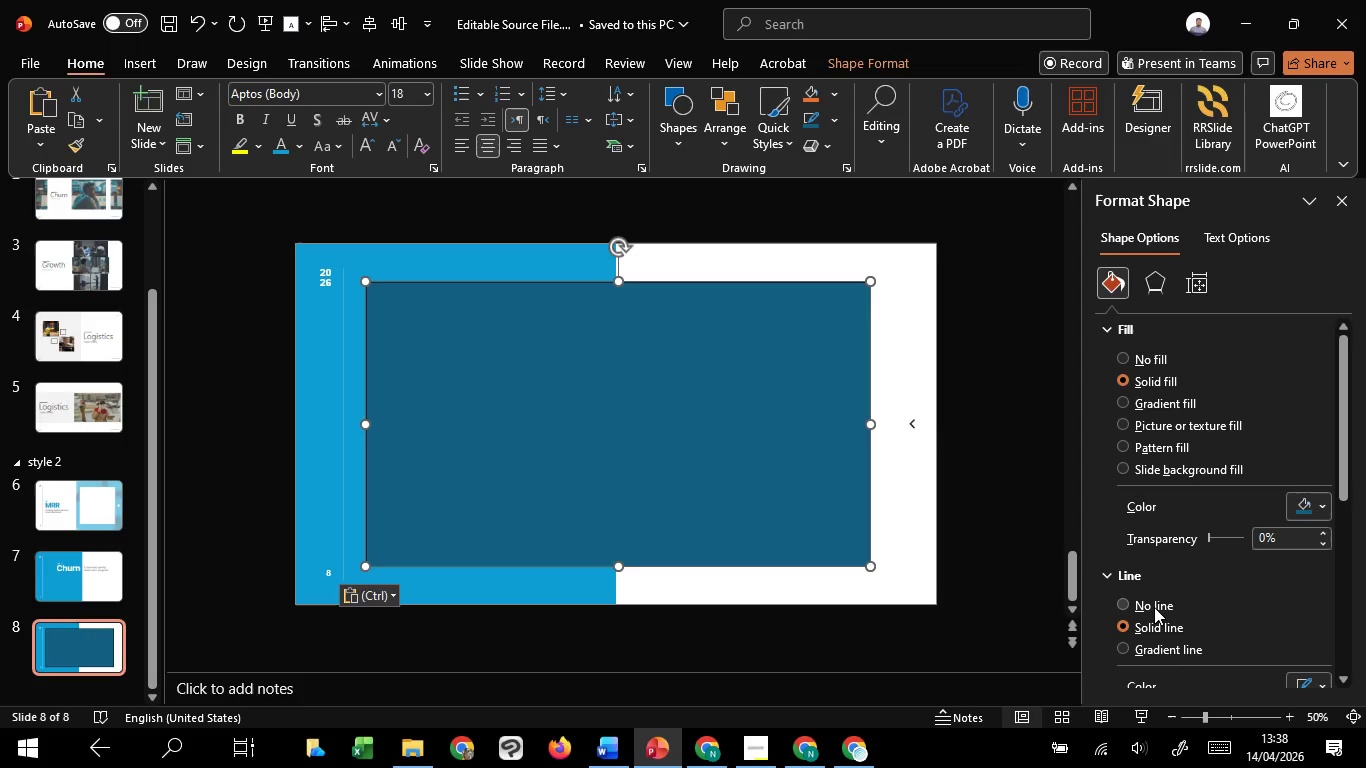 
left_click([1154, 608])
 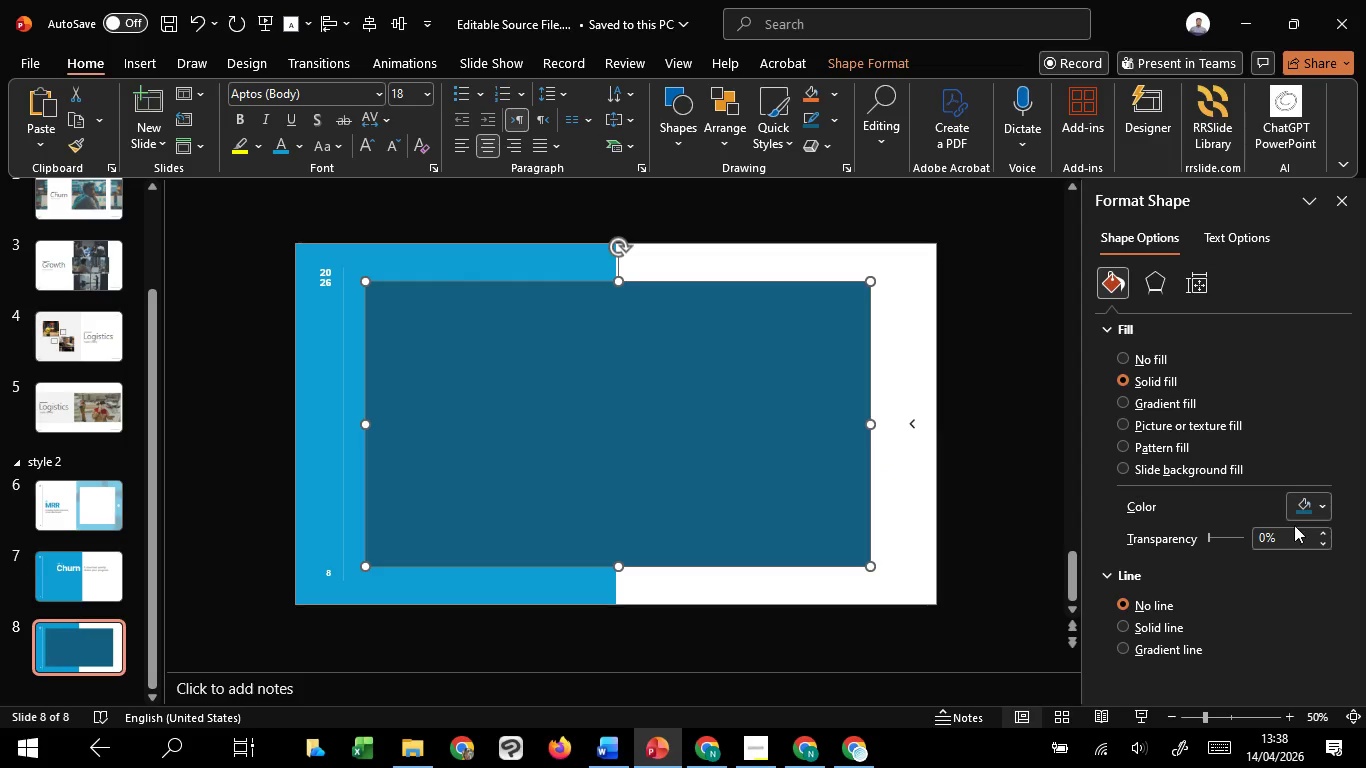 
left_click([1296, 505])
 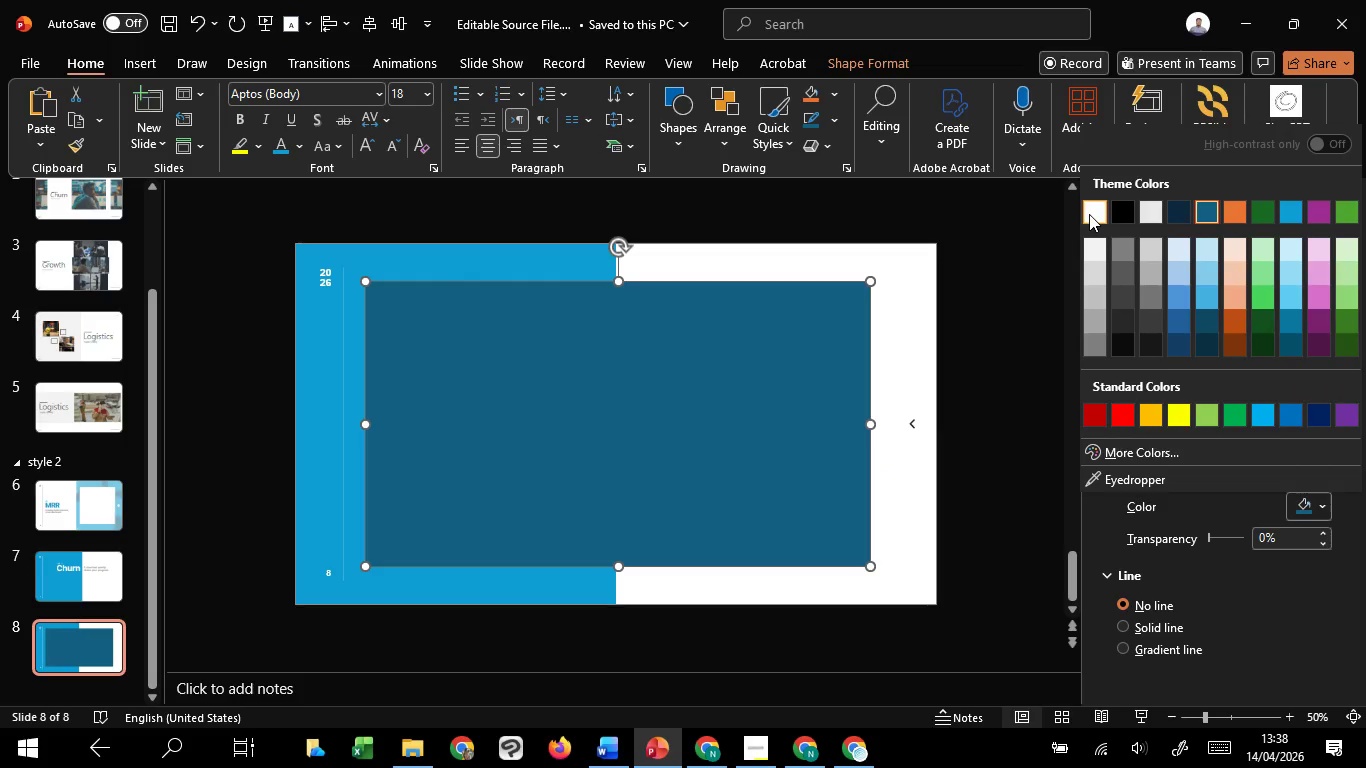 
left_click([1089, 214])
 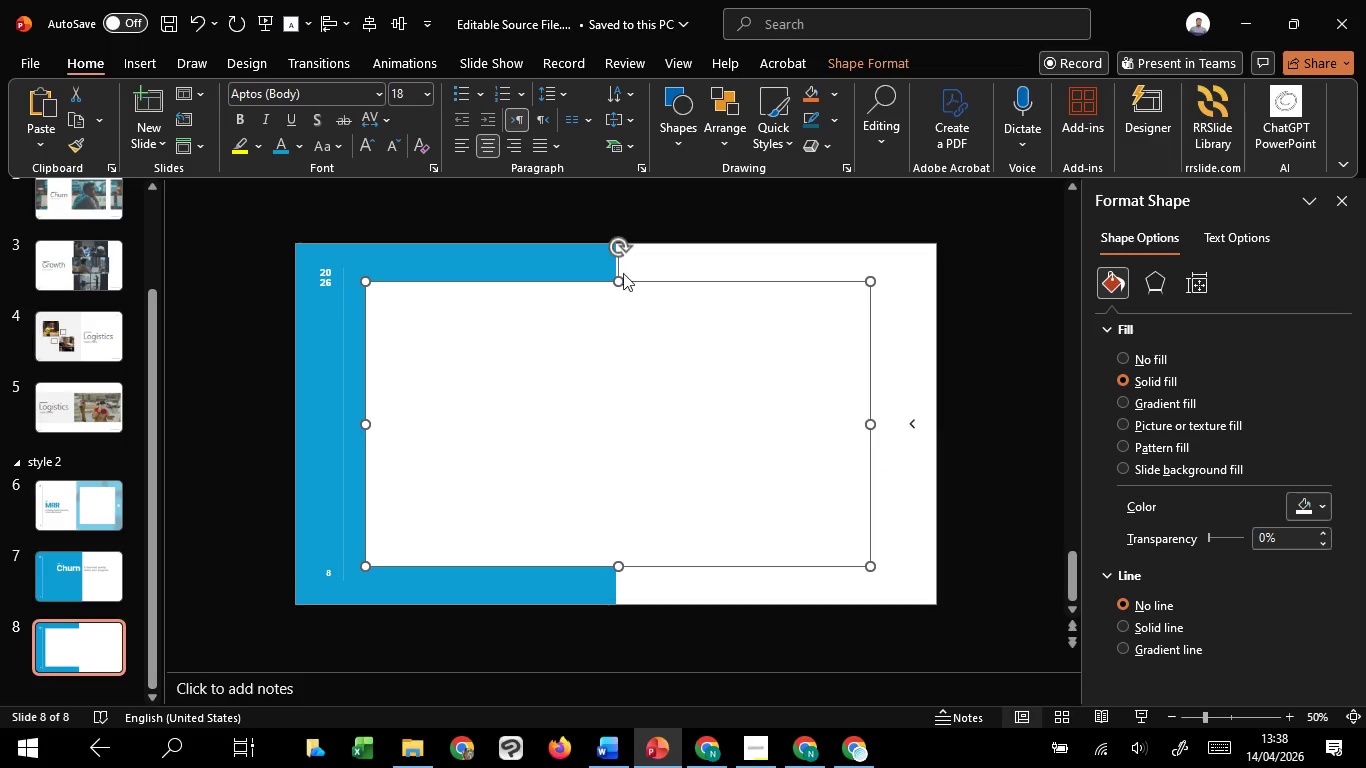 
hold_key(key=ControlLeft, duration=1.58)
hold_key(key=ShiftLeft, duration=1.45)
left_click_drag(start_coordinate=[622, 282], to_coordinate=[622, 294])
 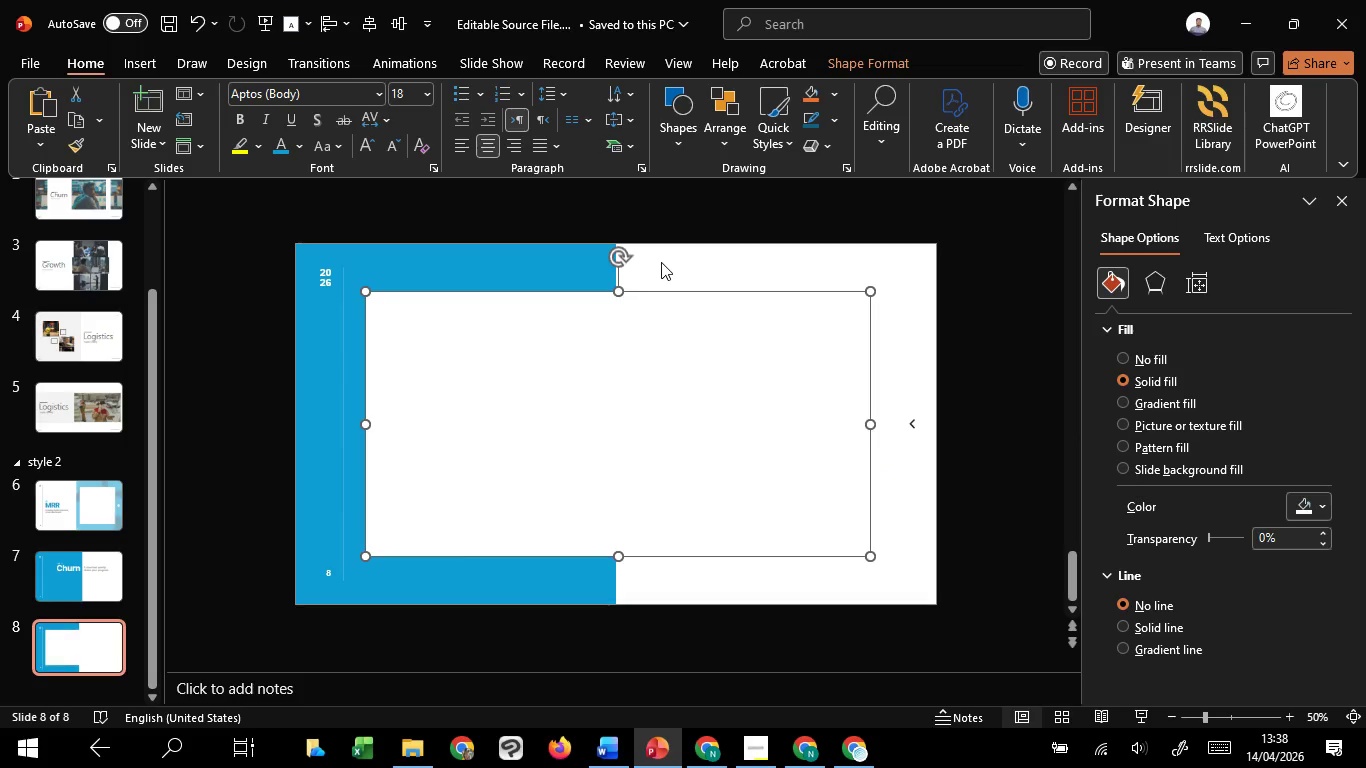 
left_click([661, 262])
 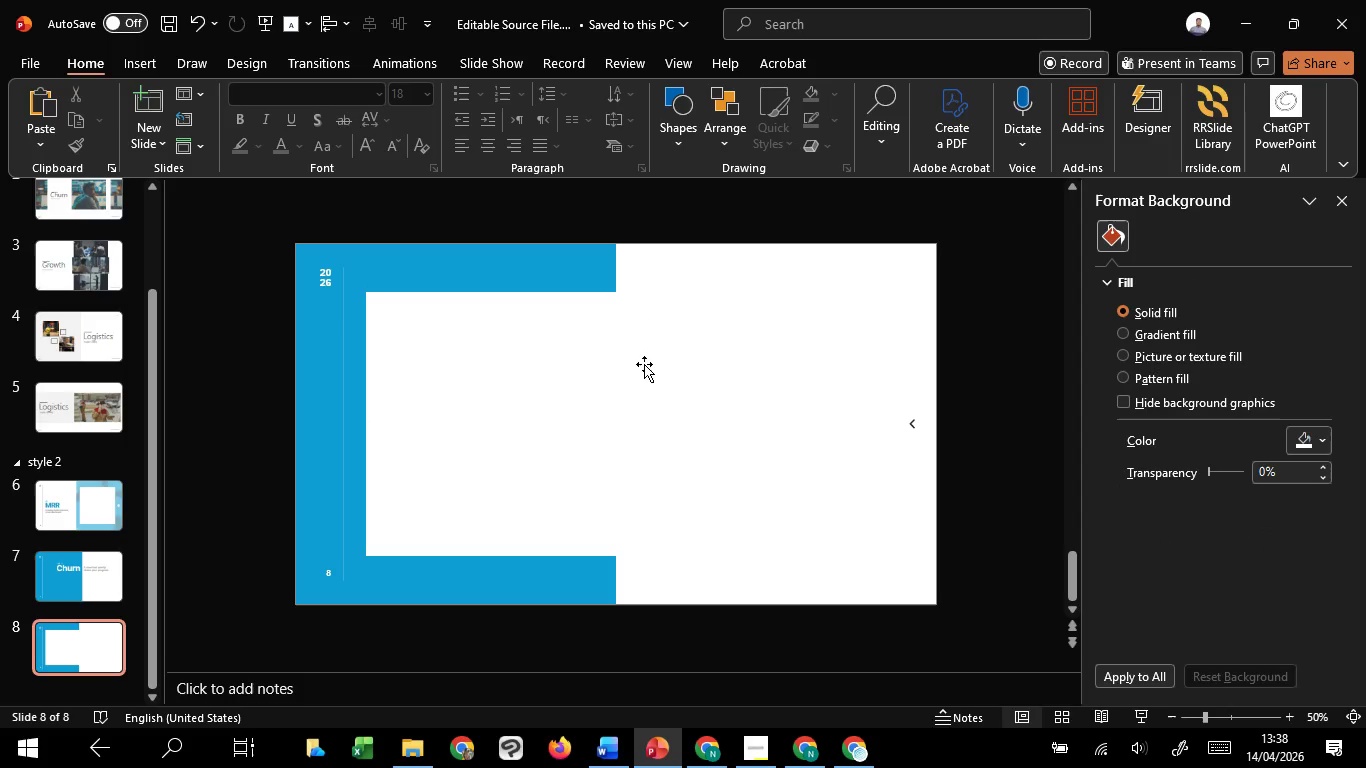 
left_click([644, 364])
 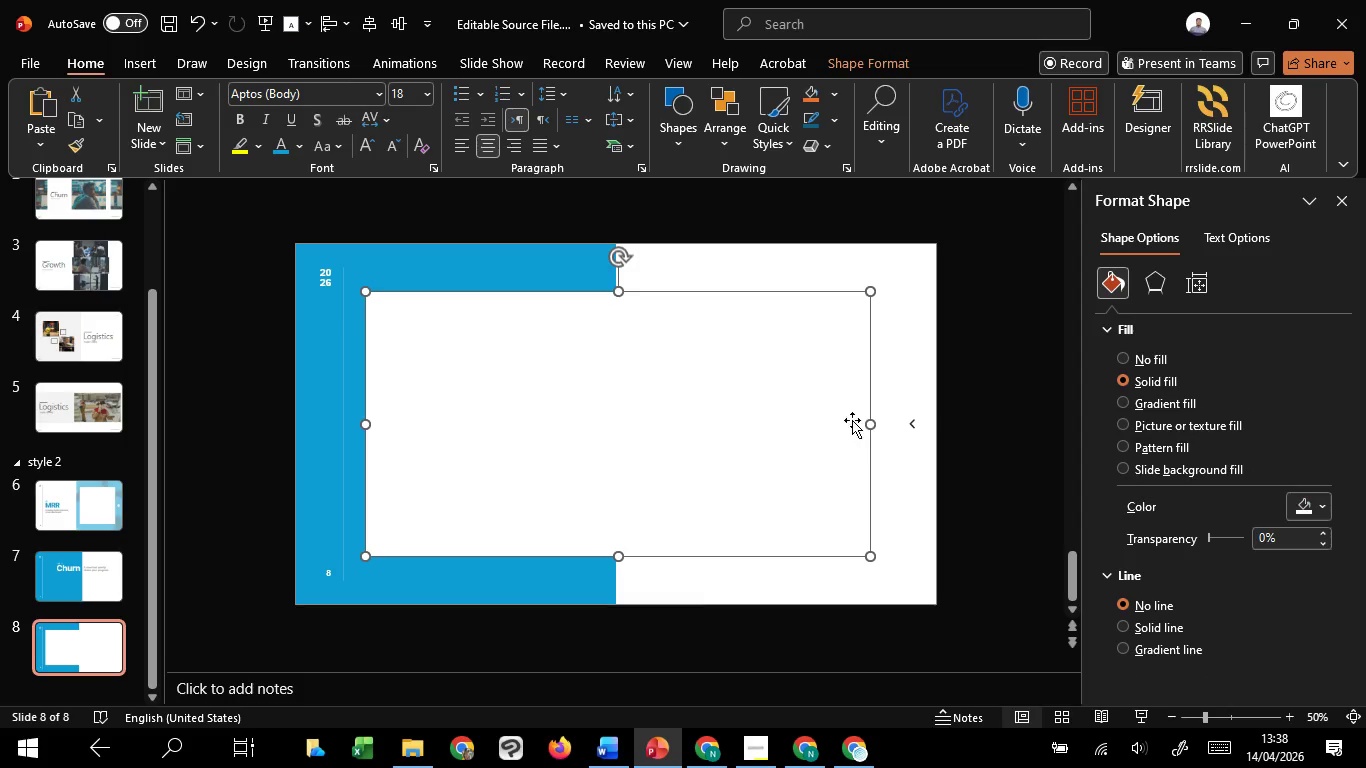 
left_click_drag(start_coordinate=[870, 427], to_coordinate=[858, 423])
 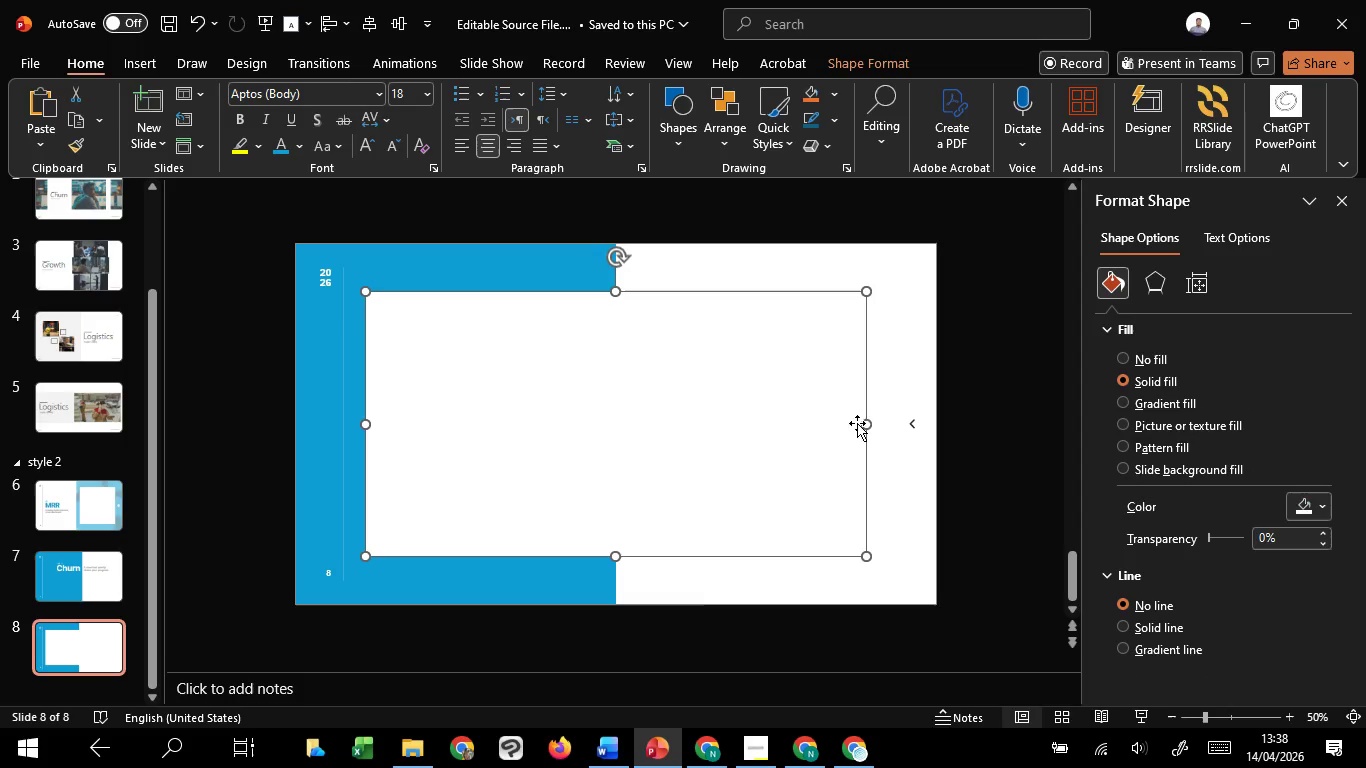 
key(Control+Z)
 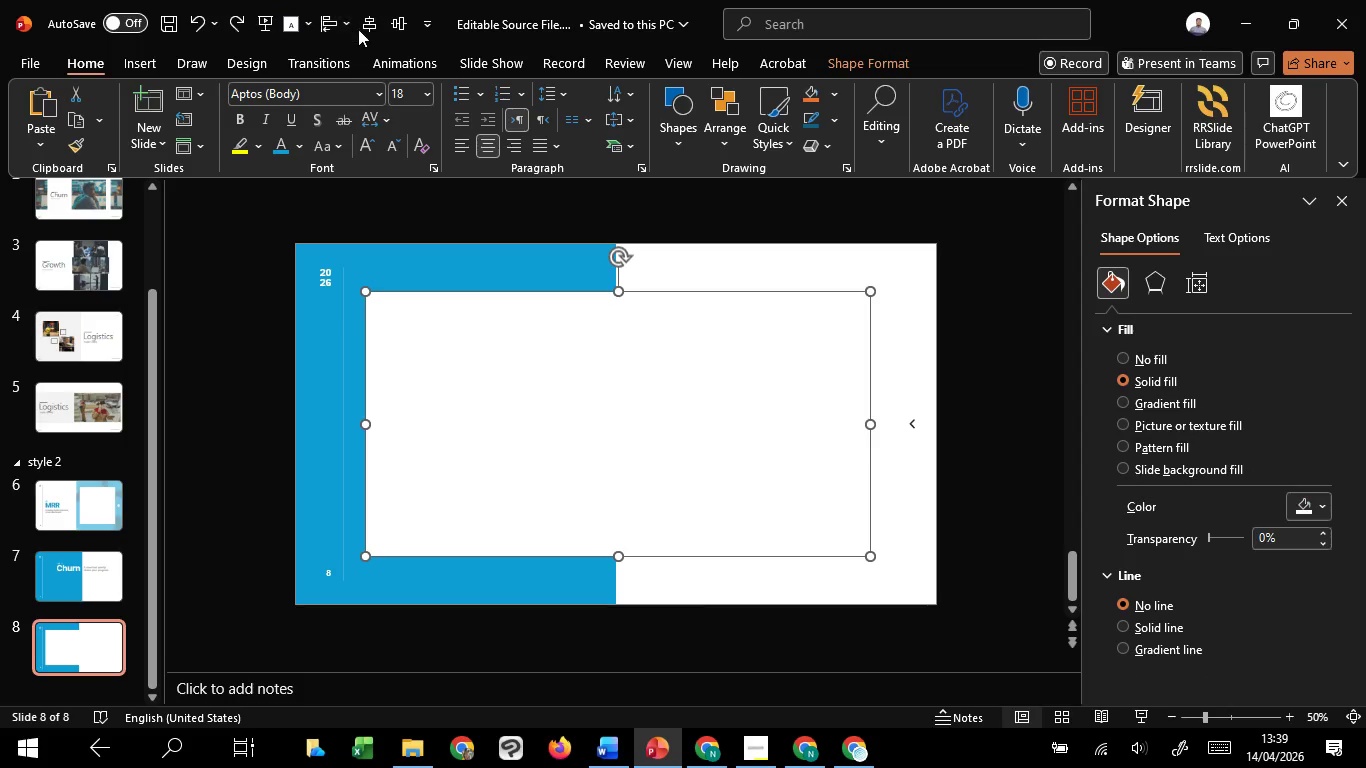 
left_click([361, 29])
 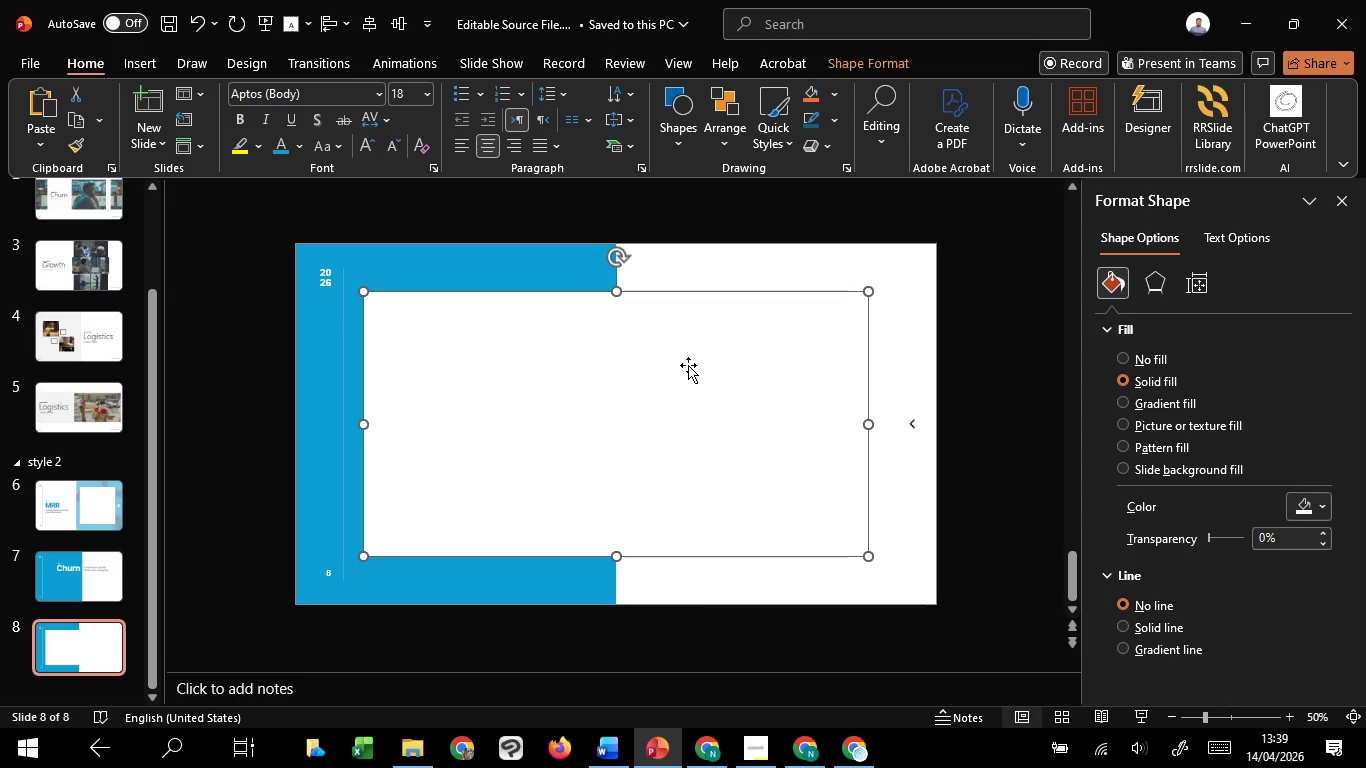 
left_click([688, 365])
 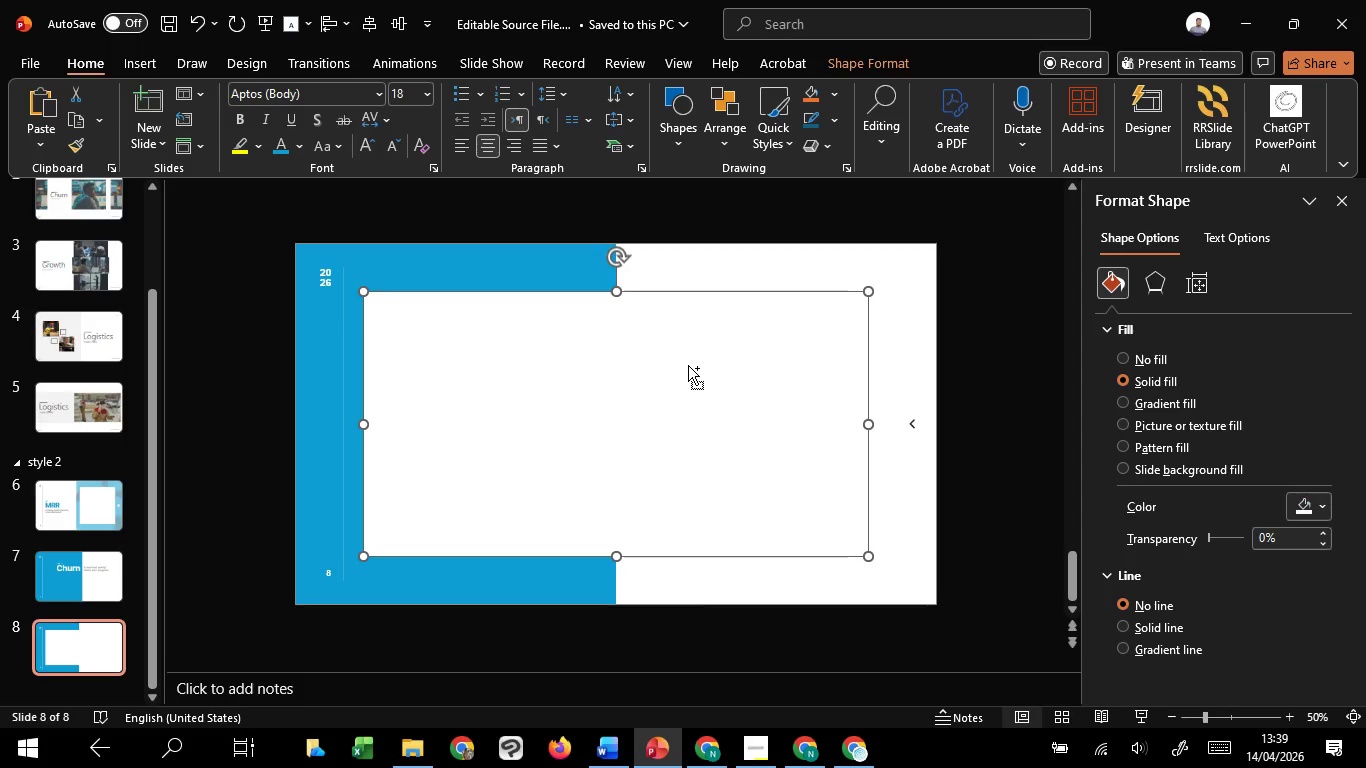 
hold_key(key=ControlLeft, duration=1.59)
hold_key(key=ShiftLeft, duration=1.33)
left_click_drag(start_coordinate=[688, 365], to_coordinate=[688, 391])
 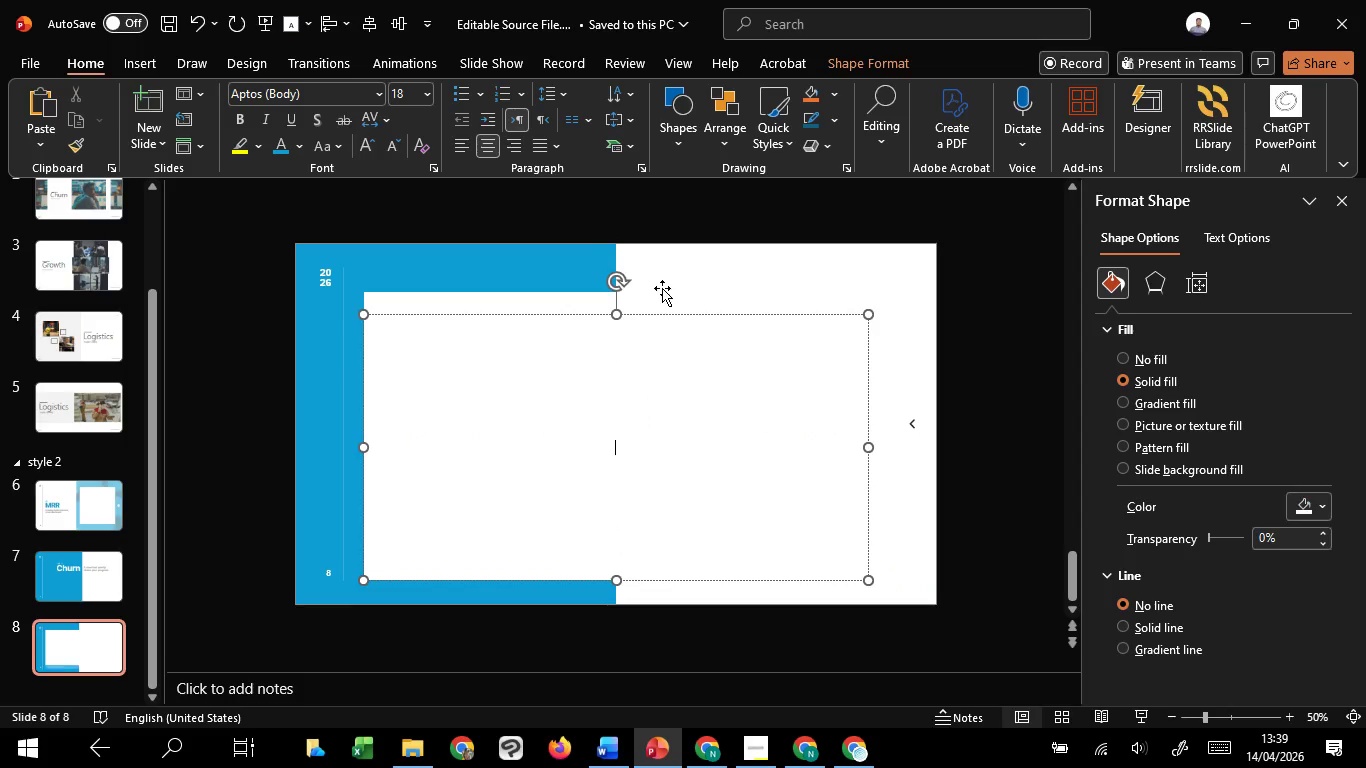 
left_click([662, 288])
 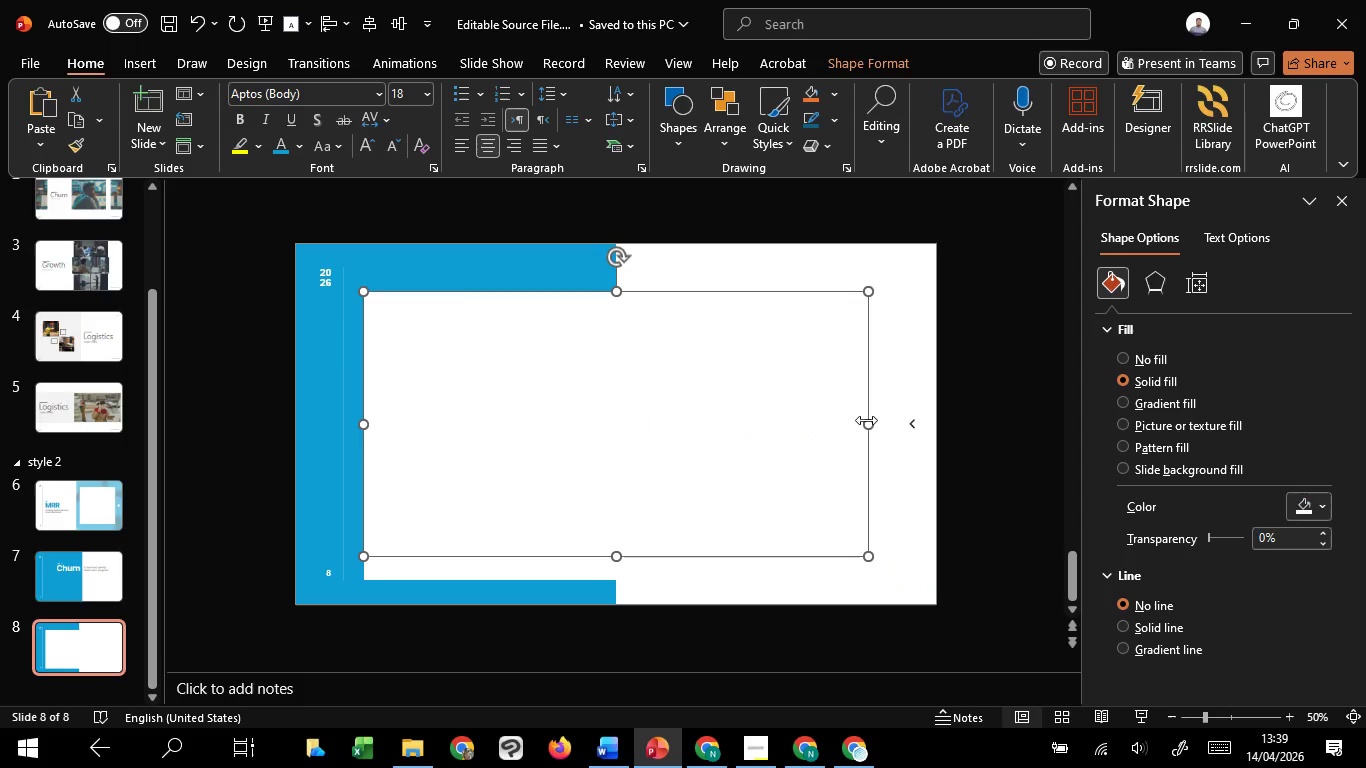 
left_click_drag(start_coordinate=[866, 420], to_coordinate=[617, 349])
 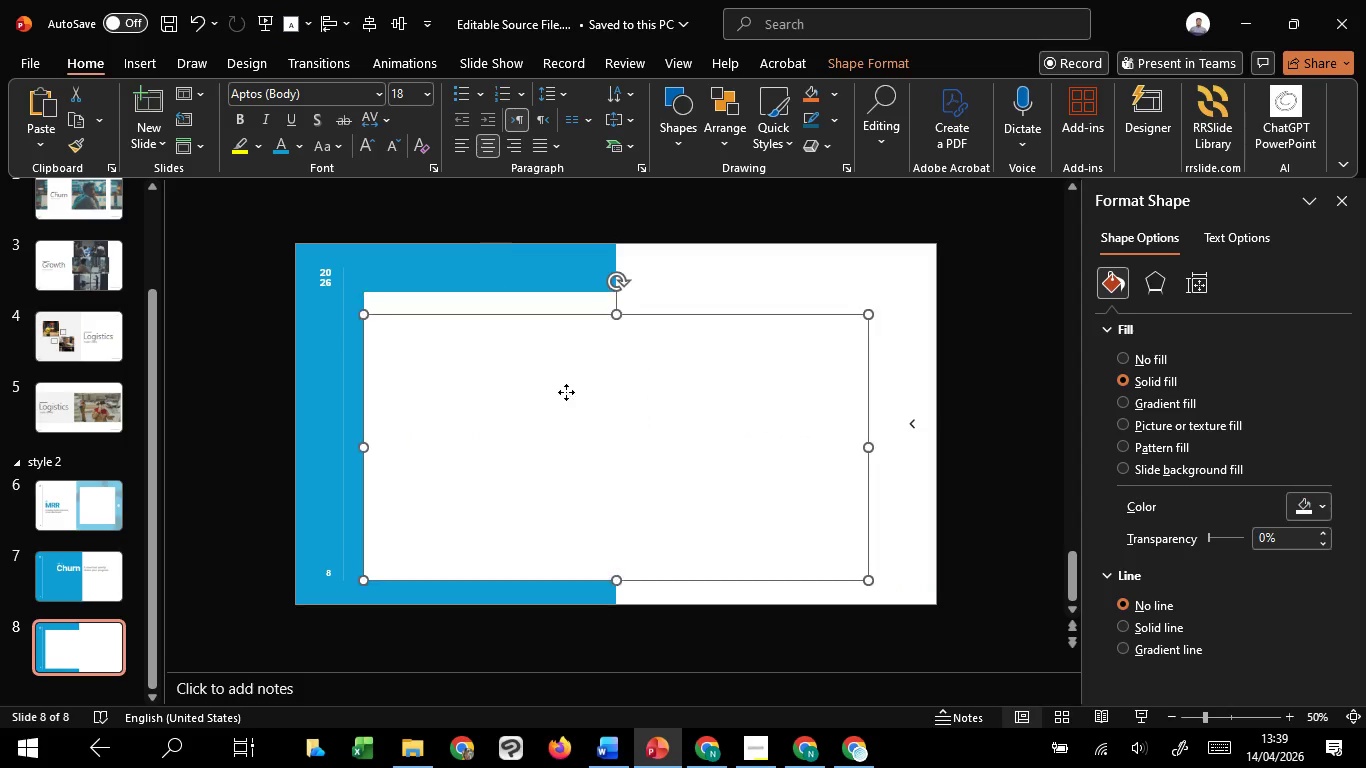 
left_click([566, 392])
 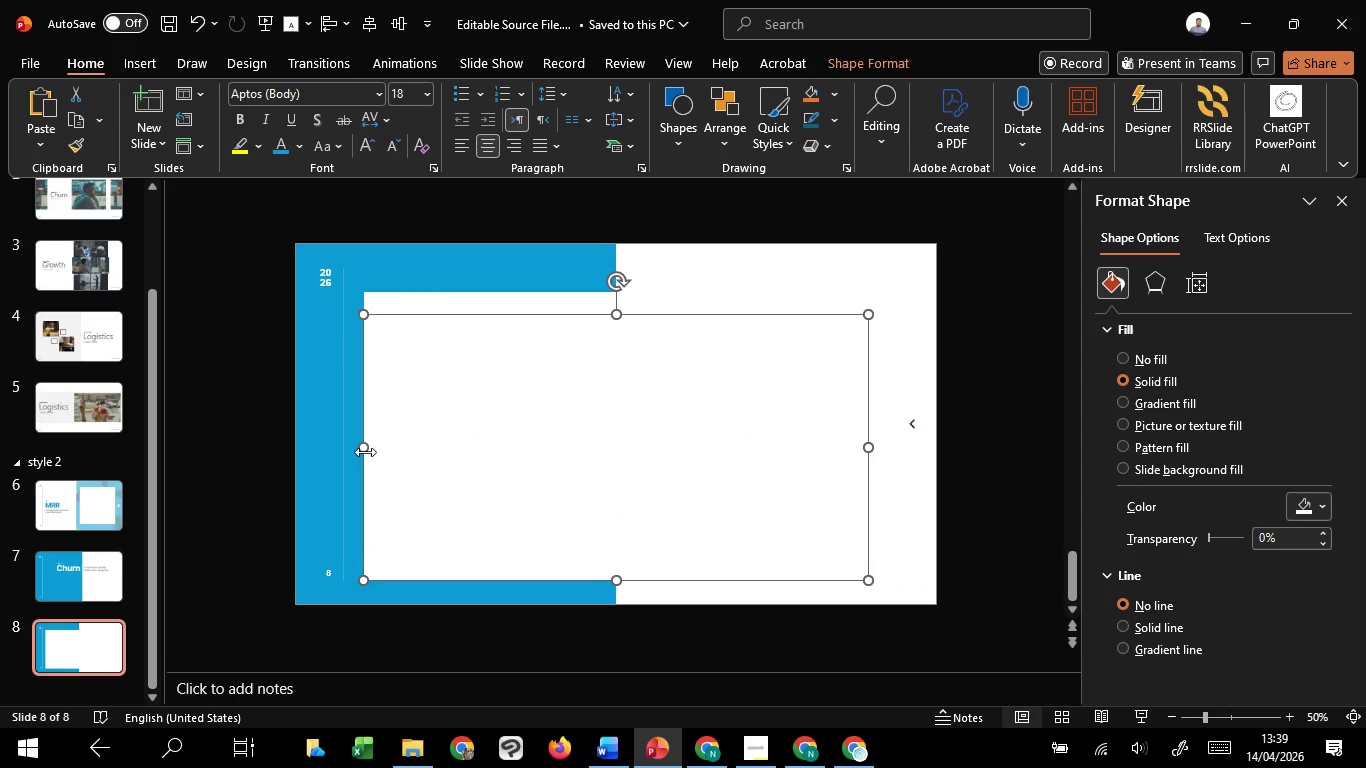 
left_click_drag(start_coordinate=[365, 452], to_coordinate=[624, 465])
 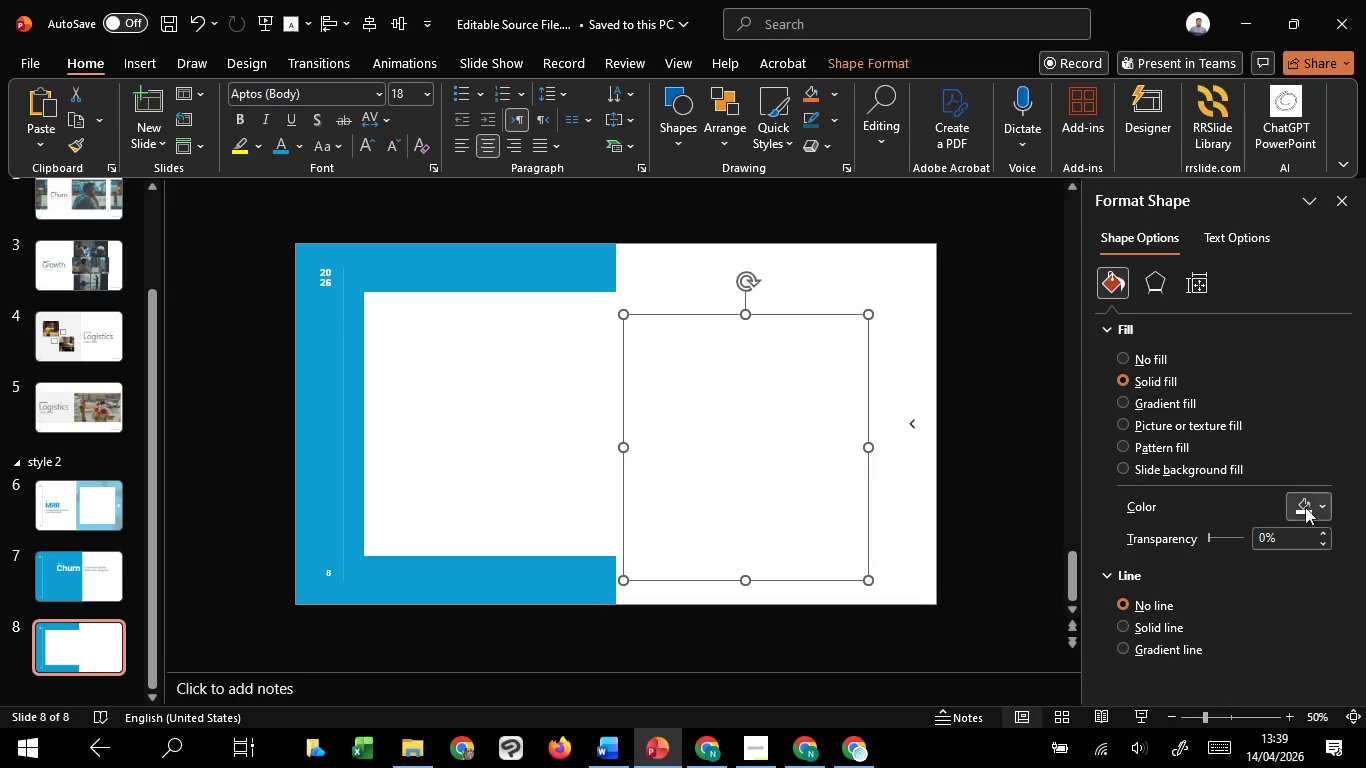 
left_click([1303, 510])
 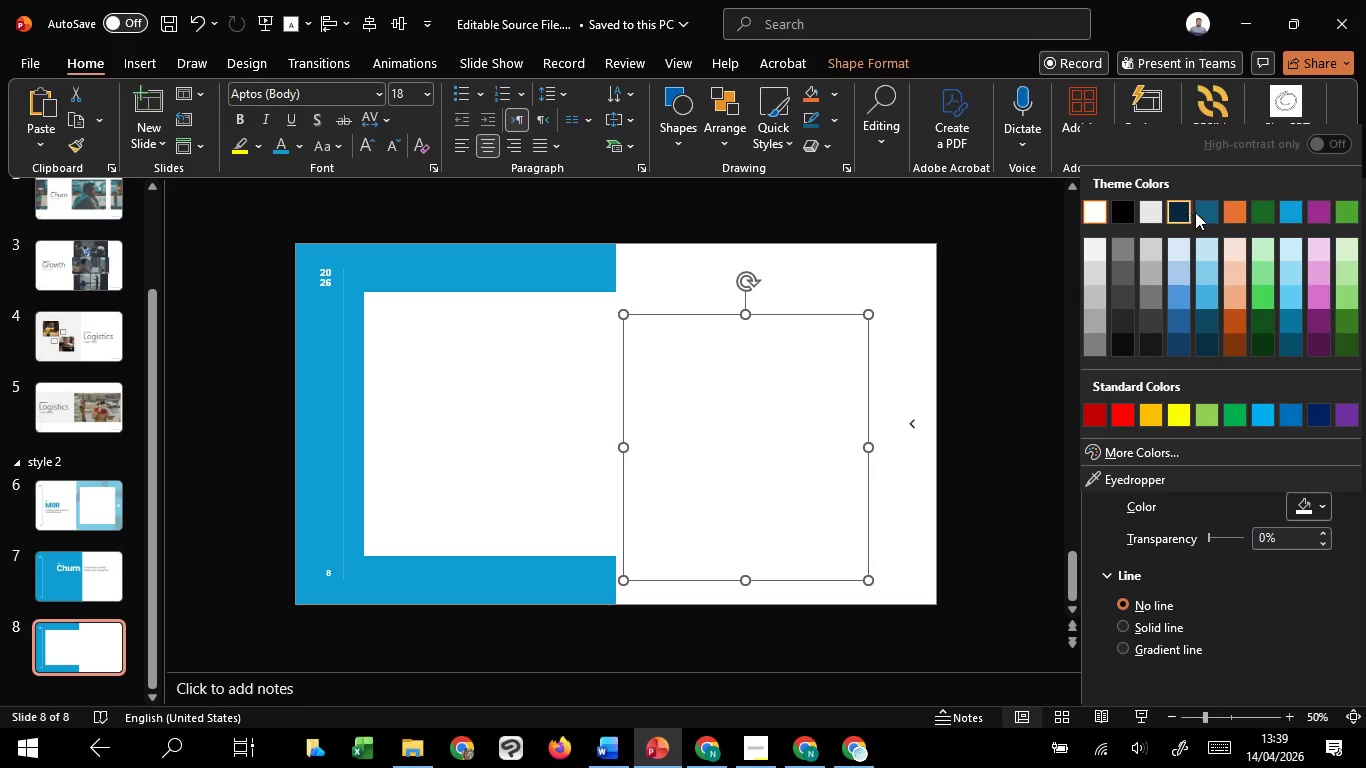 
left_click([1197, 213])
 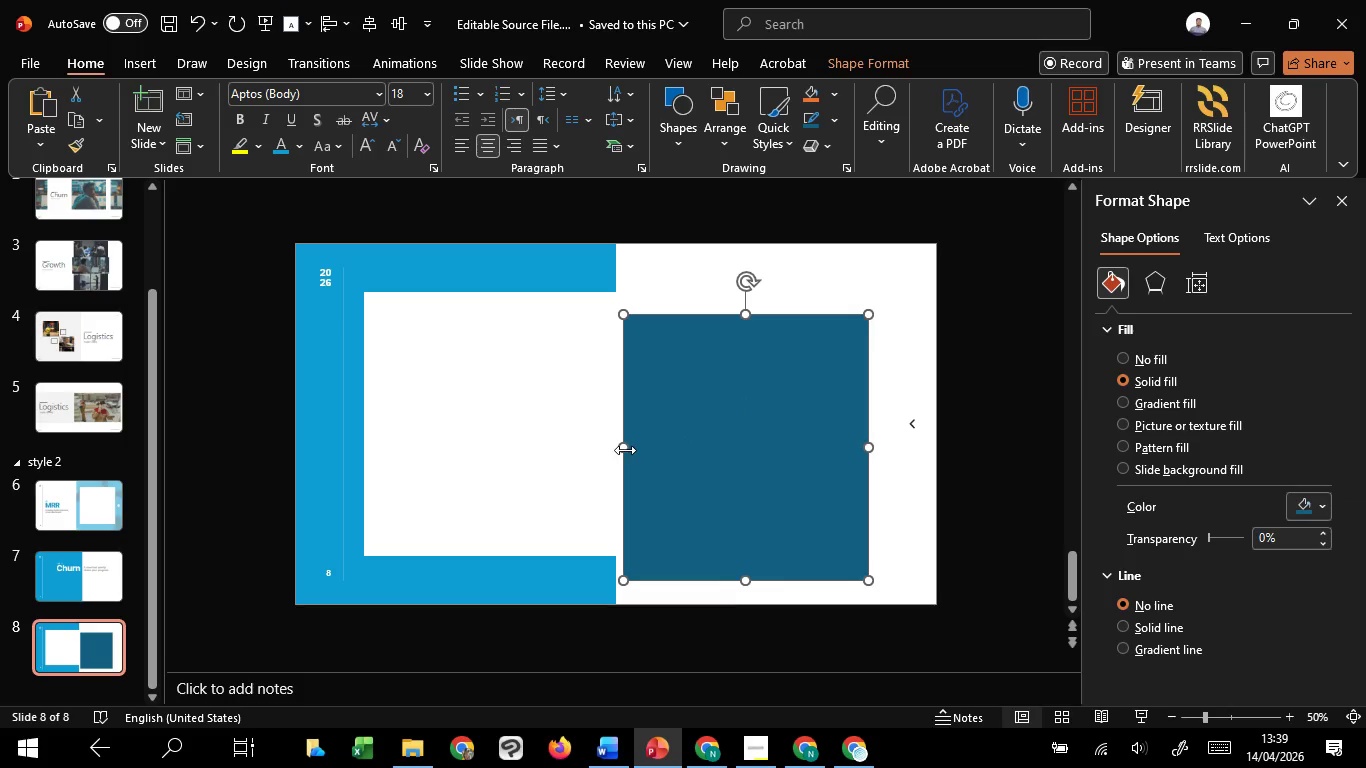 
left_click_drag(start_coordinate=[625, 450], to_coordinate=[615, 451])
 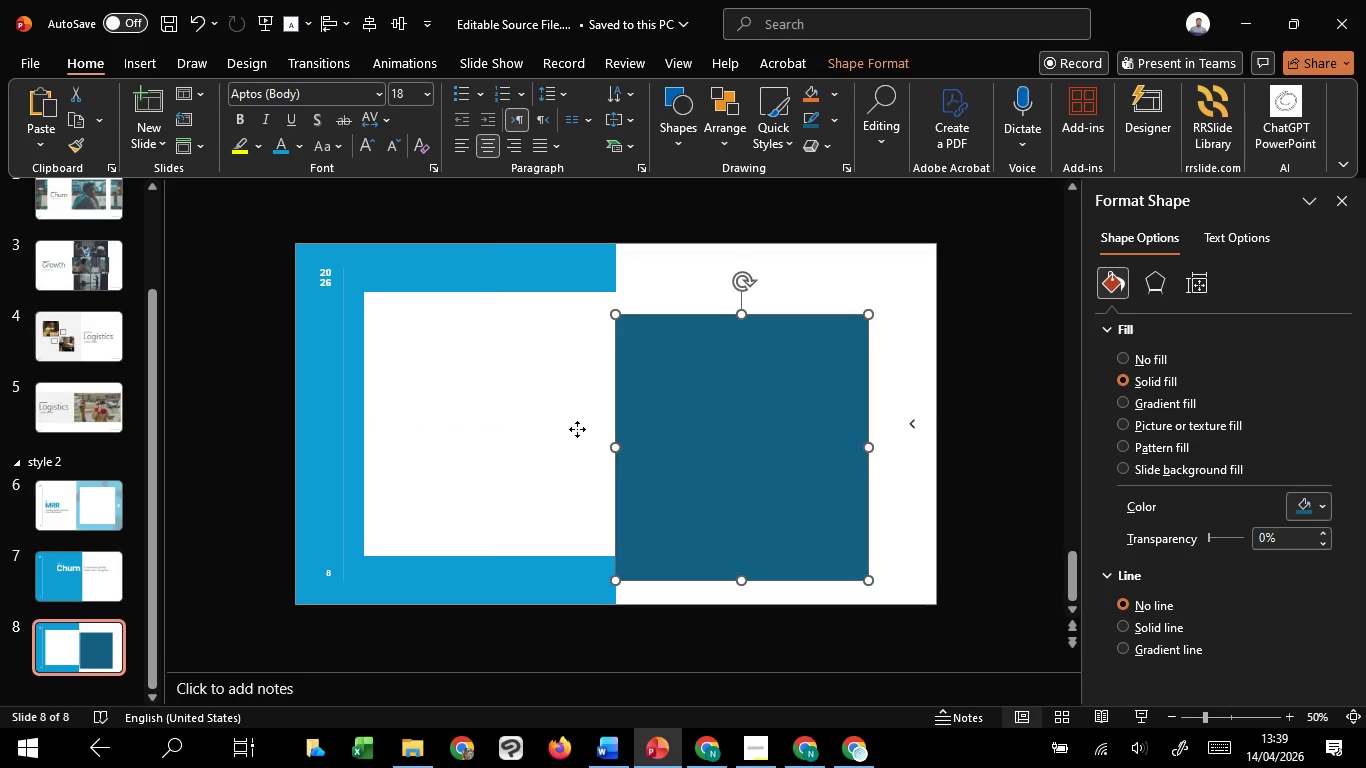 
left_click([577, 429])
 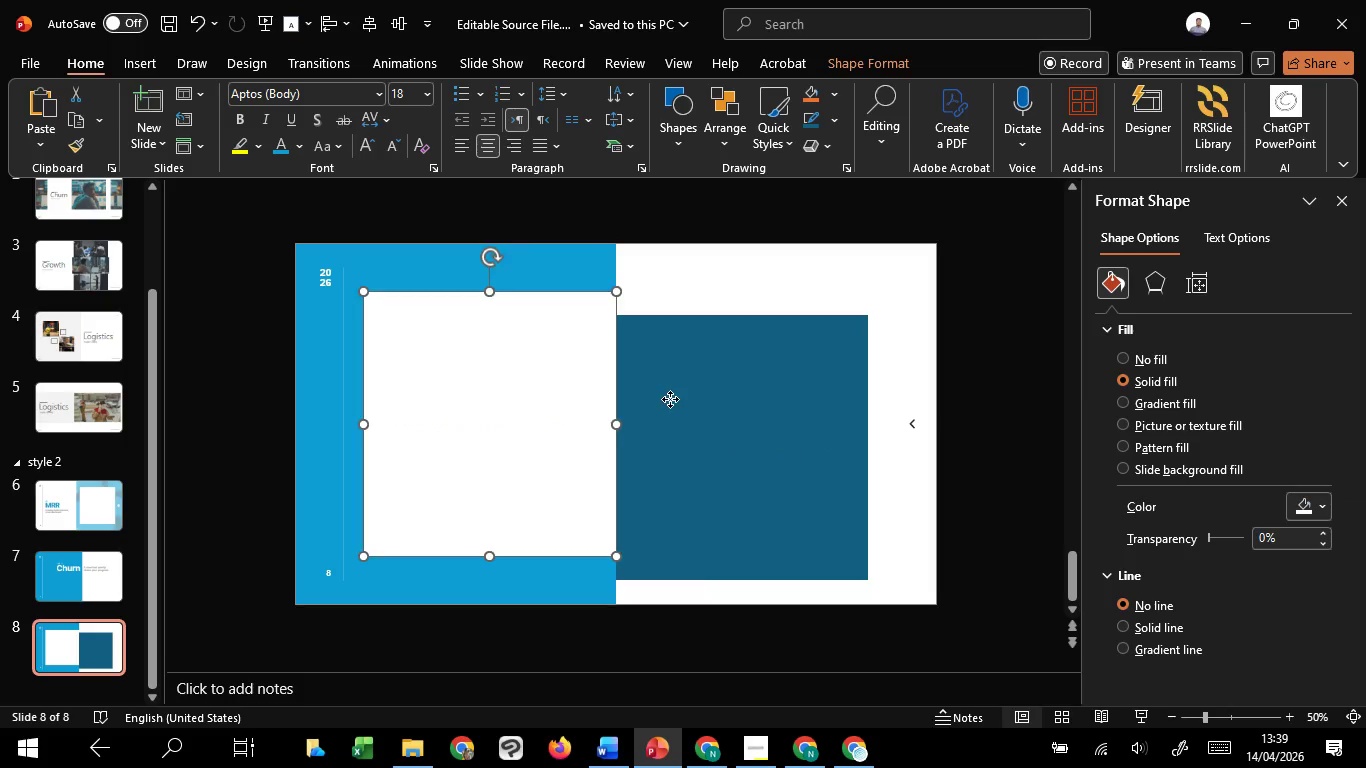 
left_click([670, 399])
 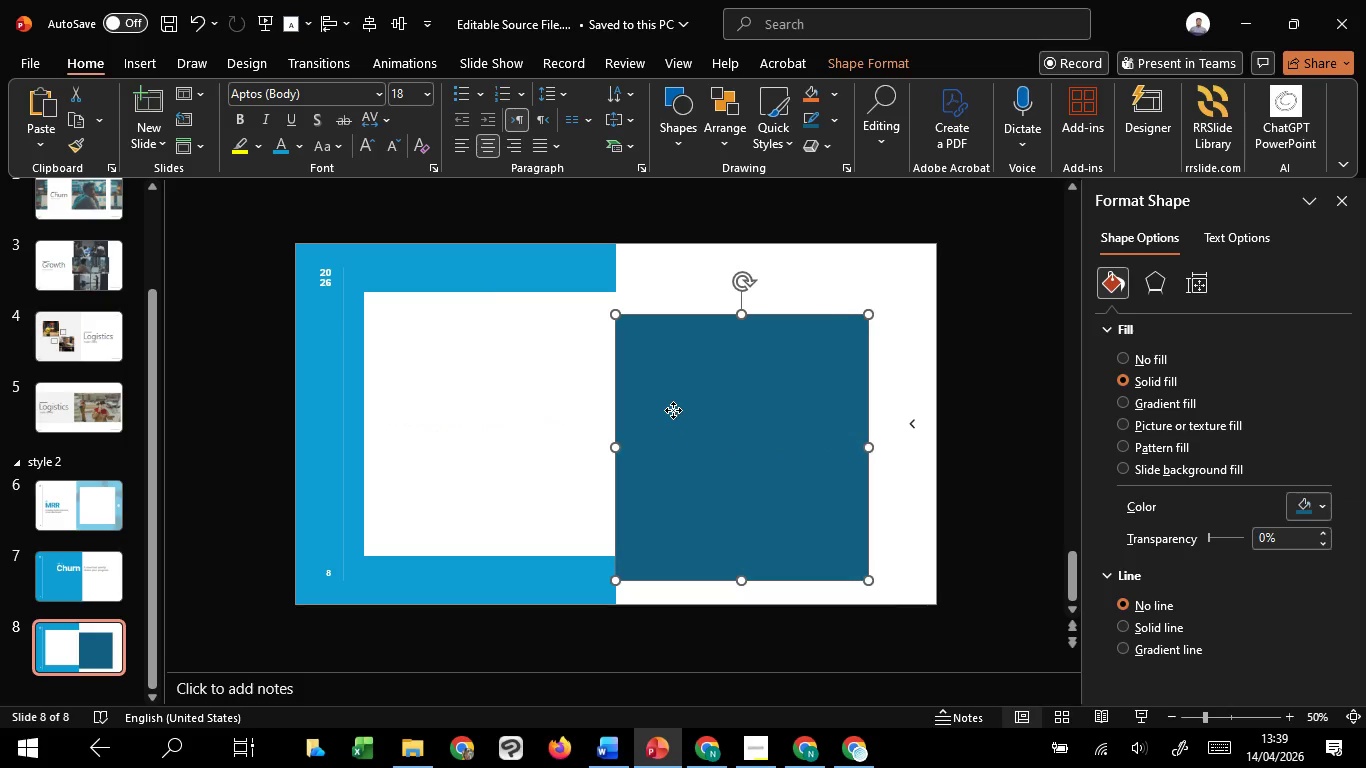 
left_click_drag(start_coordinate=[673, 410], to_coordinate=[673, 387])
 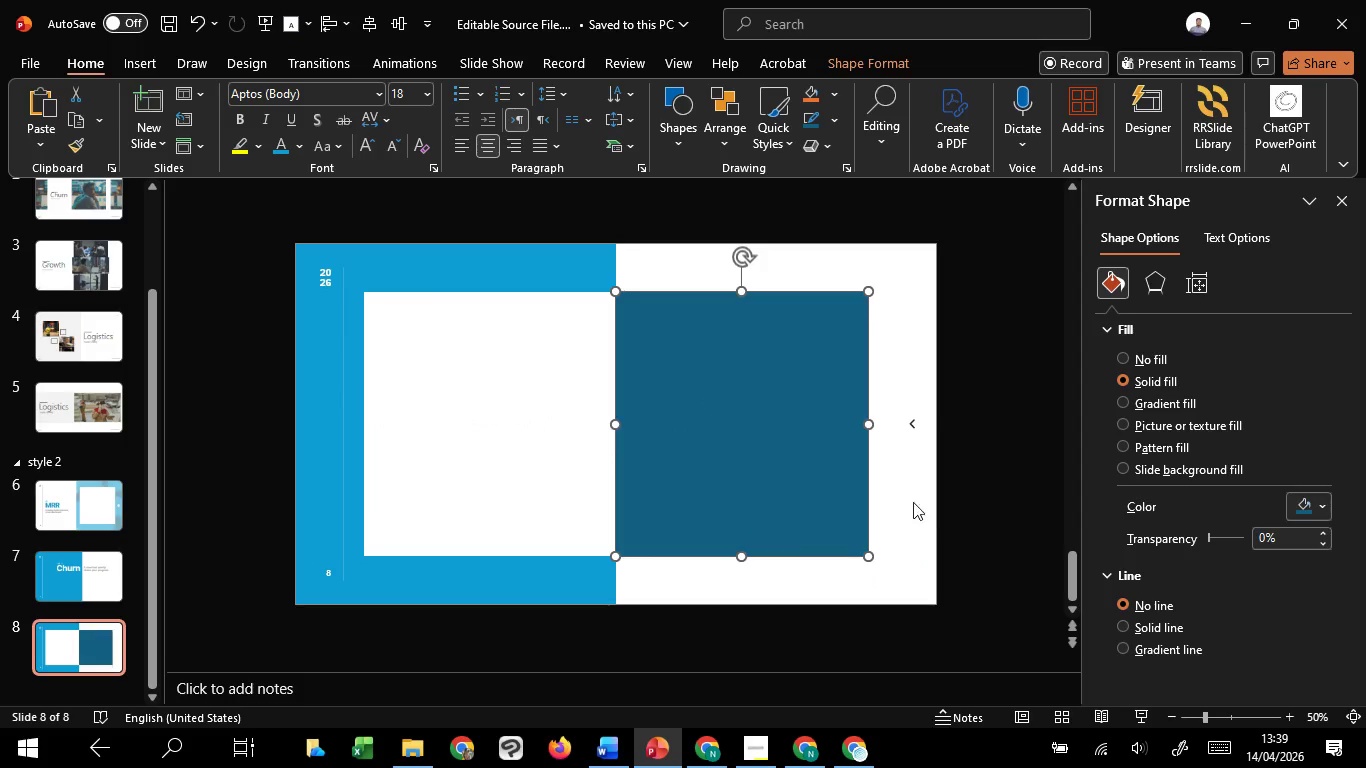 
hold_key(key=ShiftLeft, duration=1.51)
 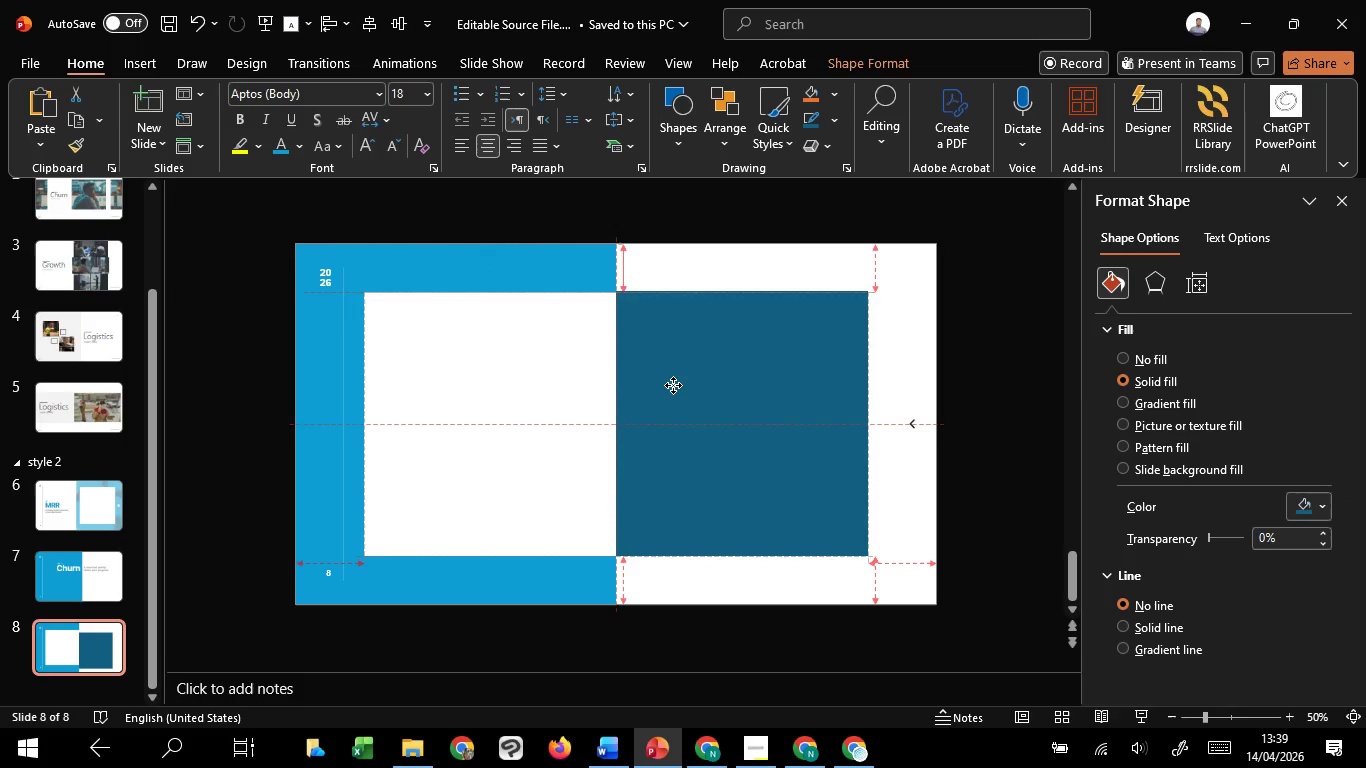 
hold_key(key=ShiftLeft, duration=1.52)
 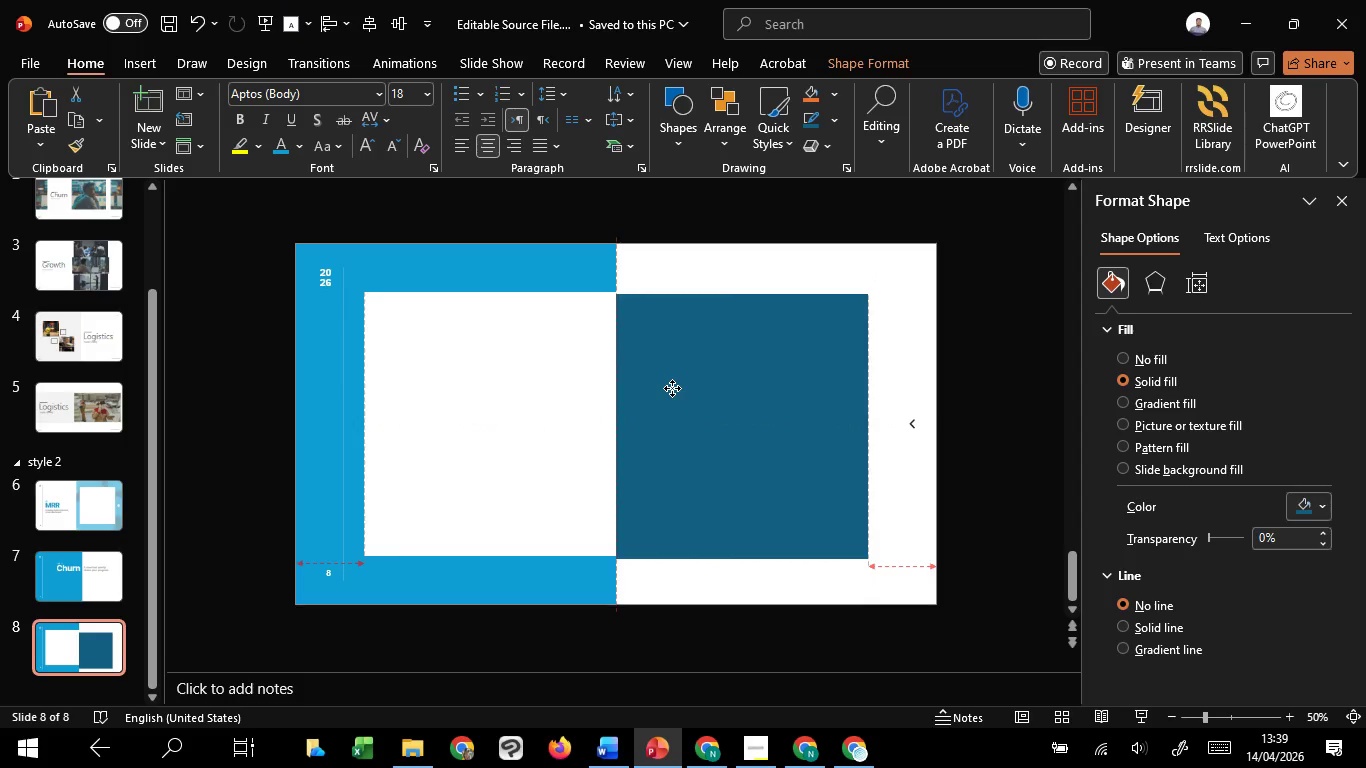 
hold_key(key=ShiftLeft, duration=1.5)
 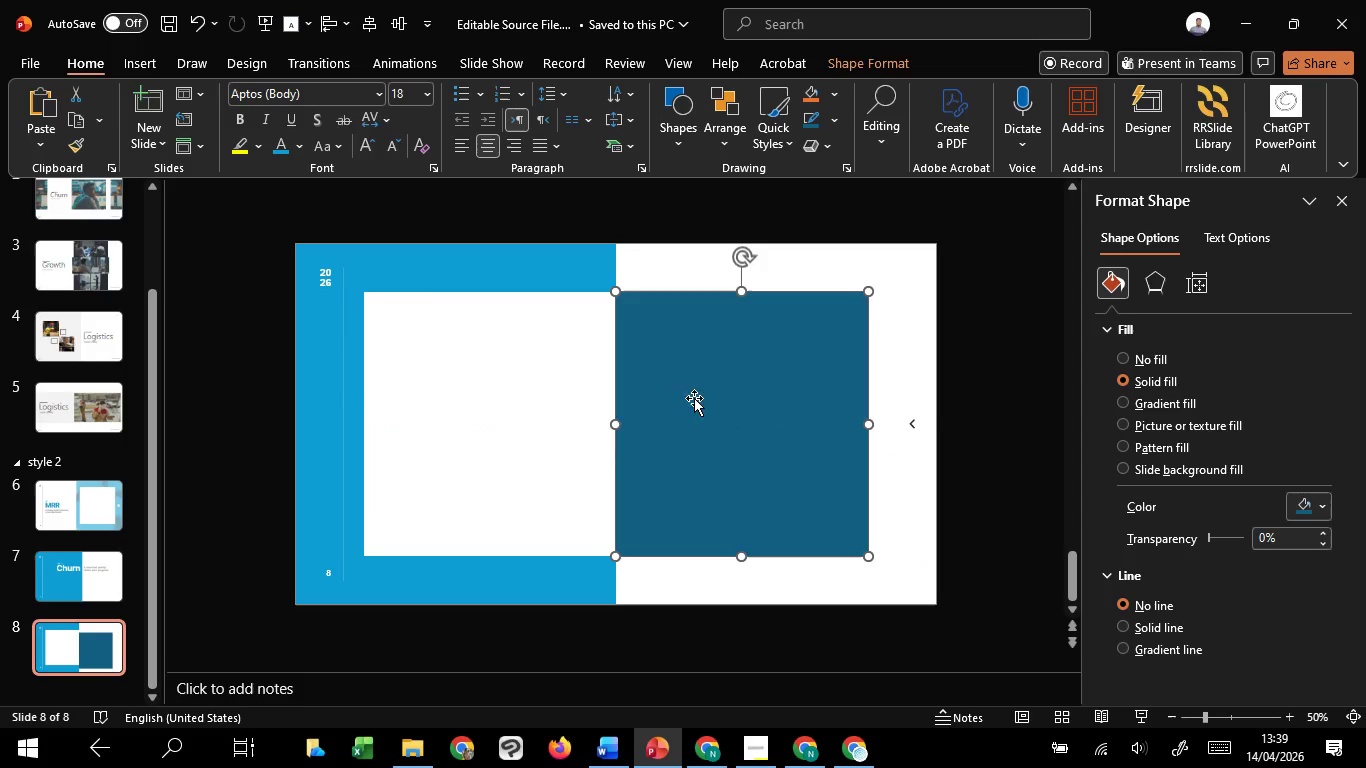 
hold_key(key=ShiftLeft, duration=0.58)
 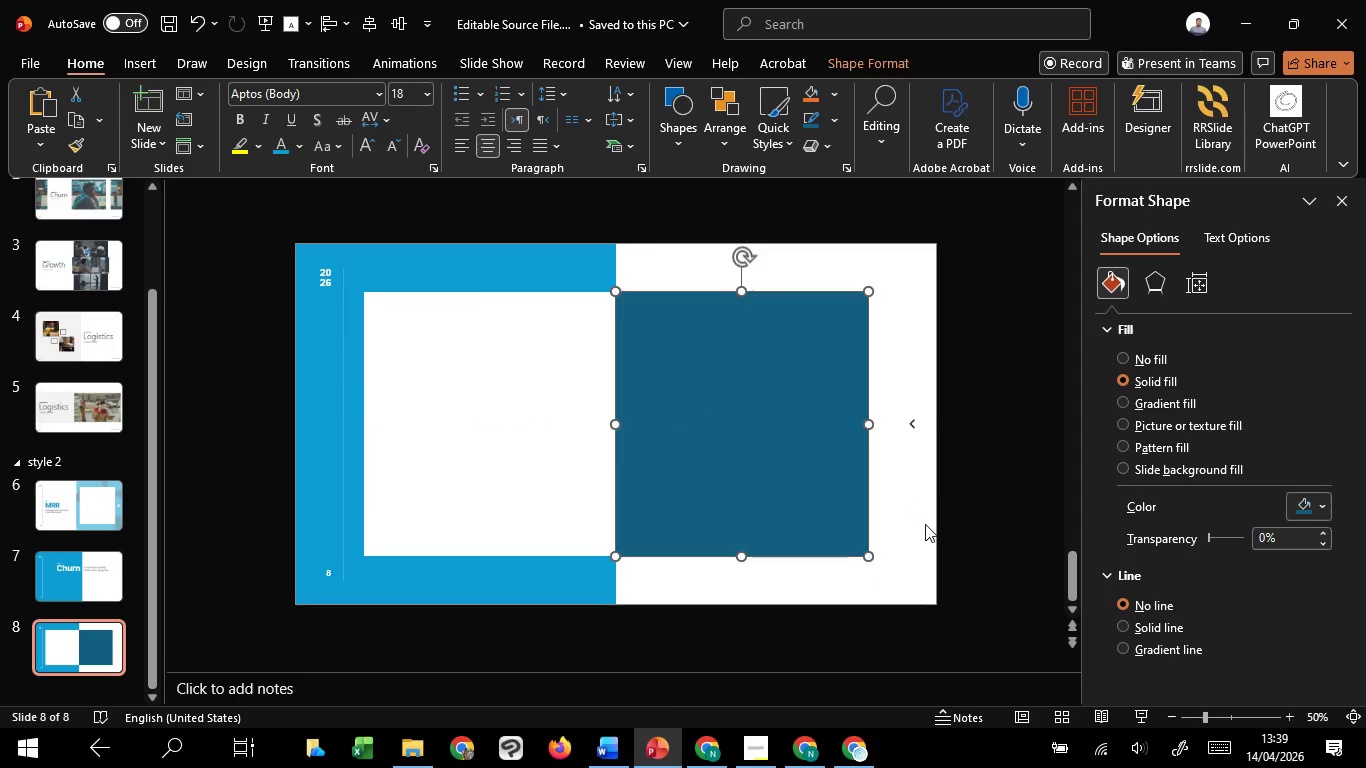 
left_click([925, 524])
 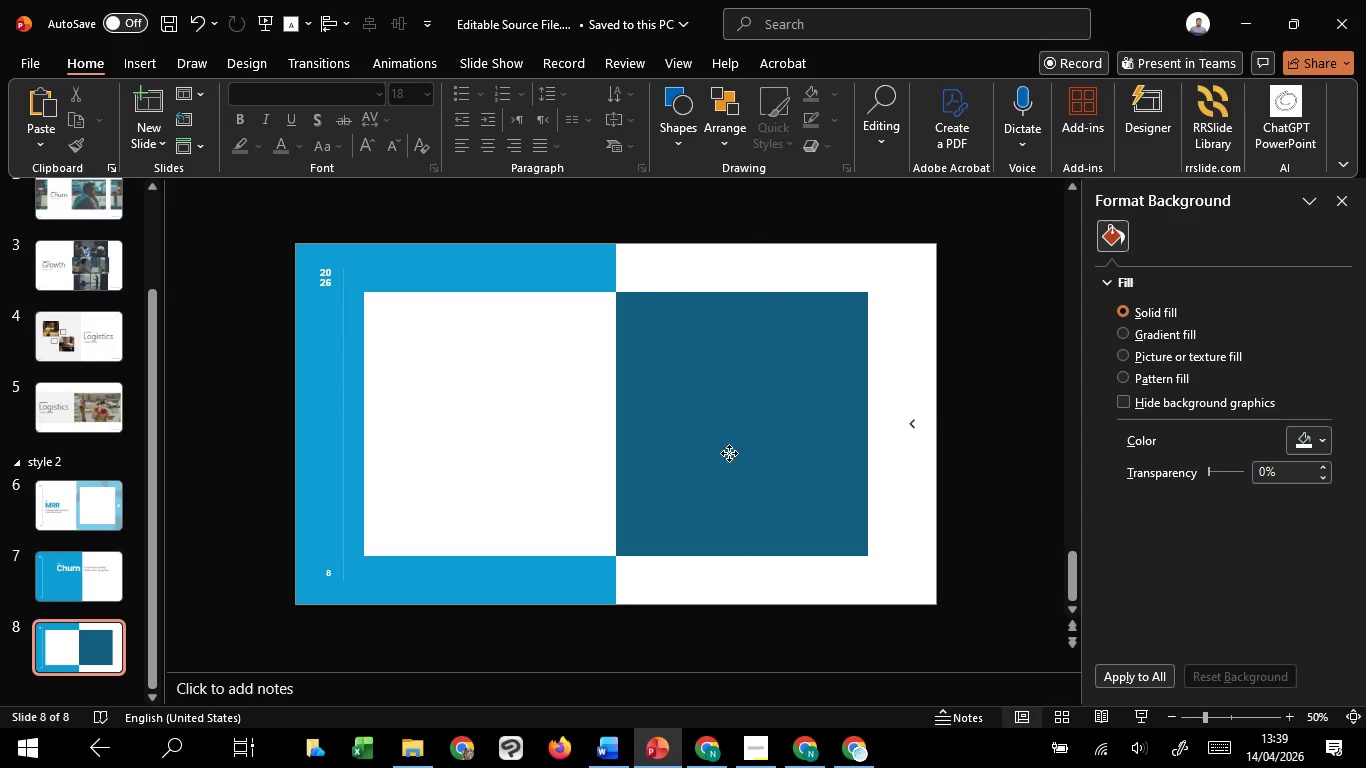 
left_click([729, 453])
 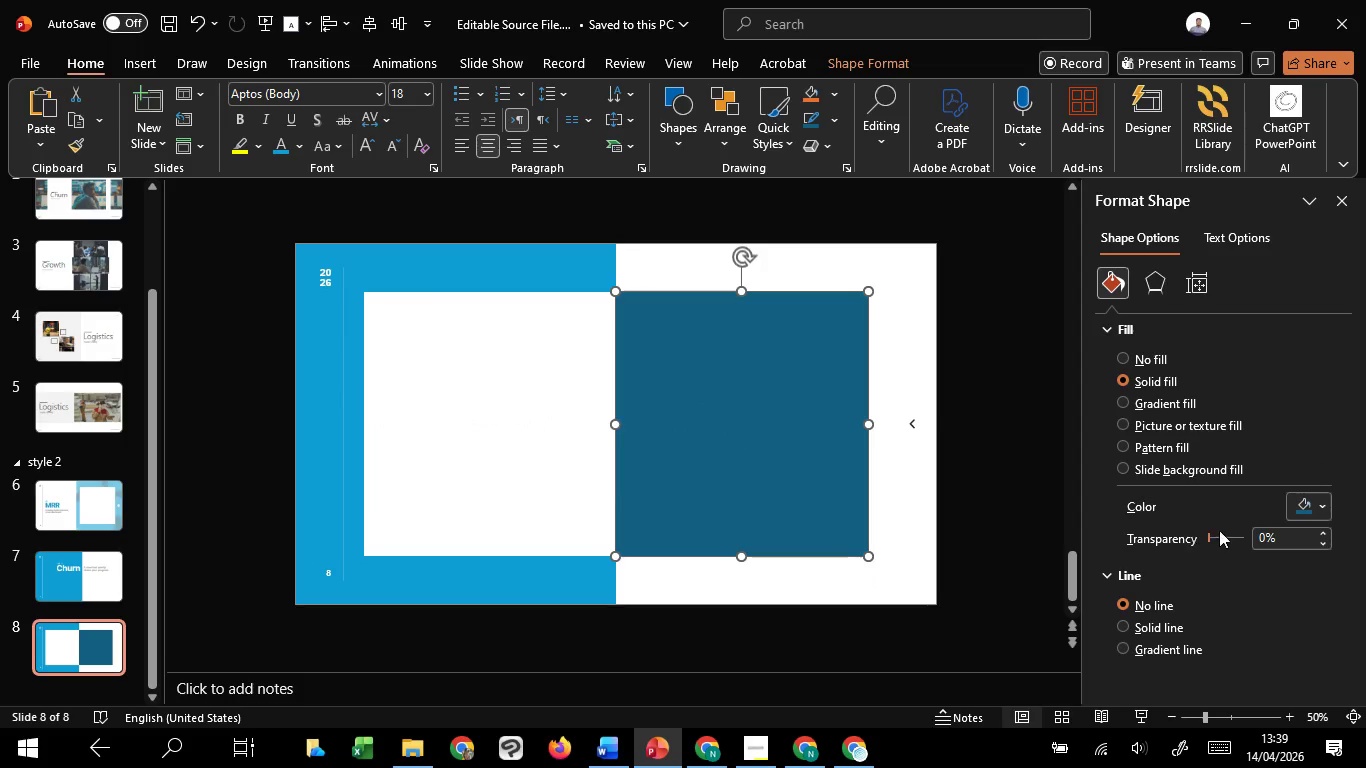 
left_click([1311, 499])
 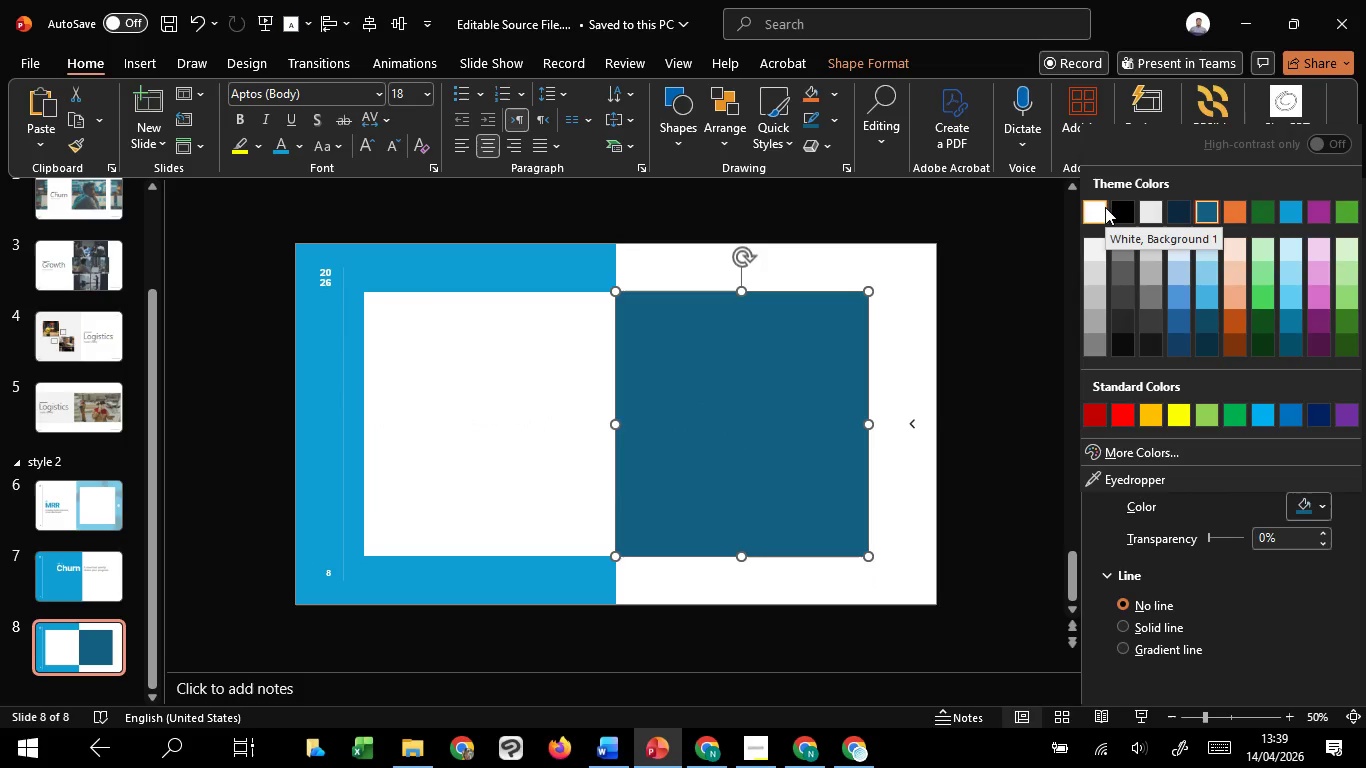 
left_click([1105, 207])
 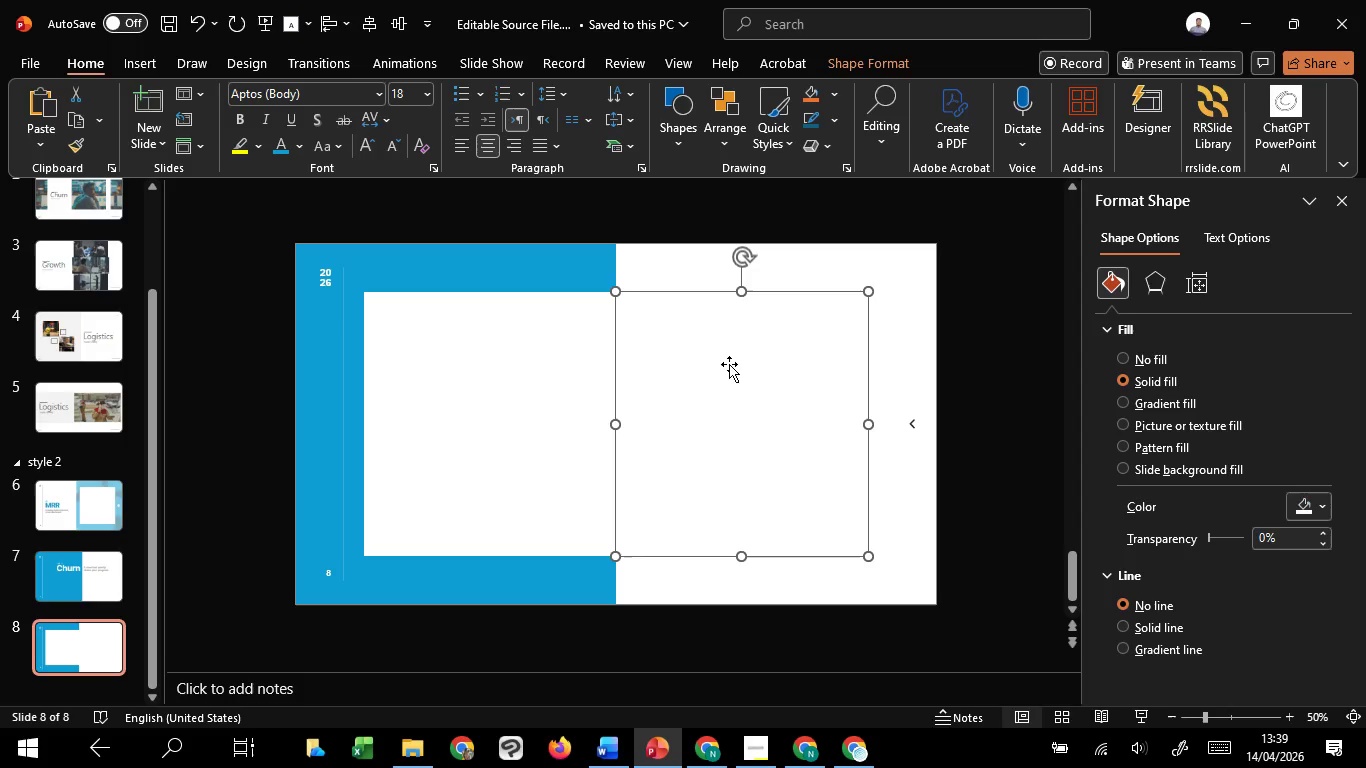 
left_click([729, 364])
 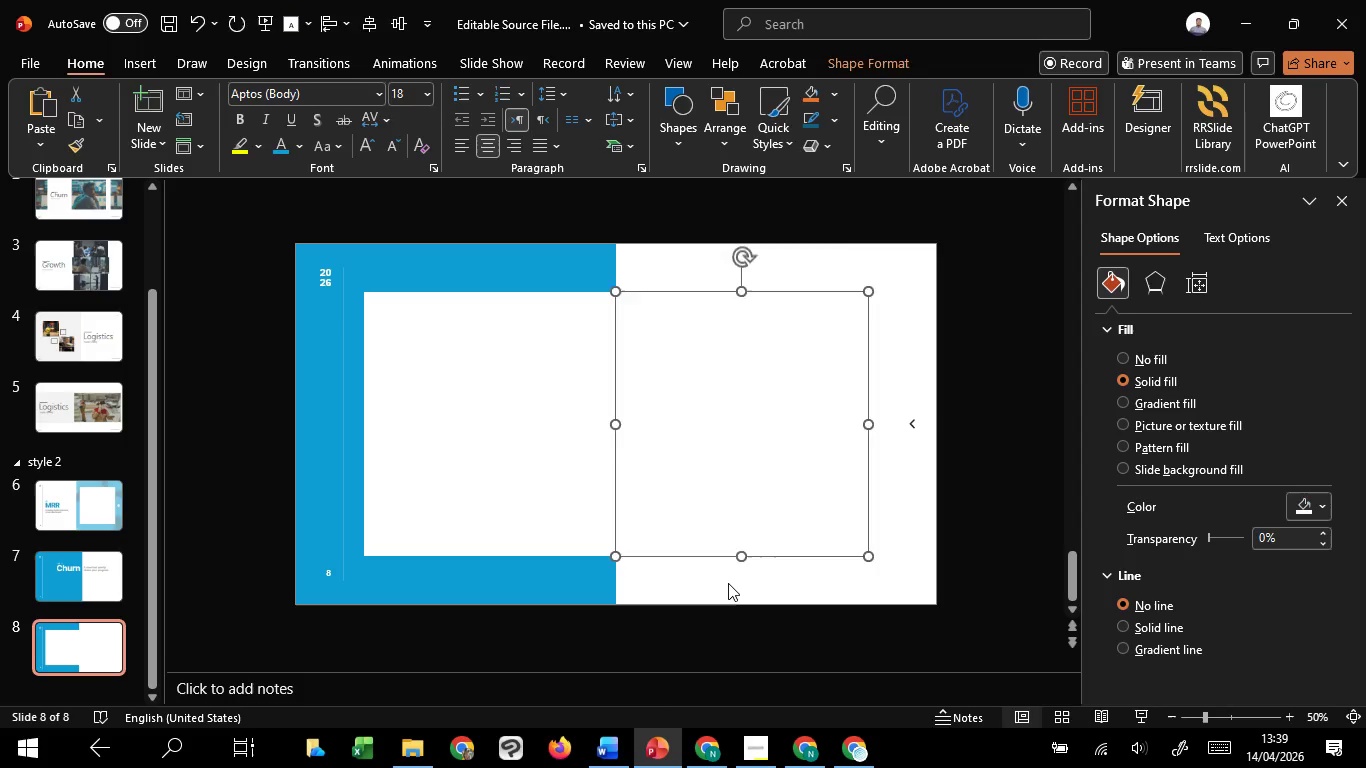 
left_click([728, 583])
 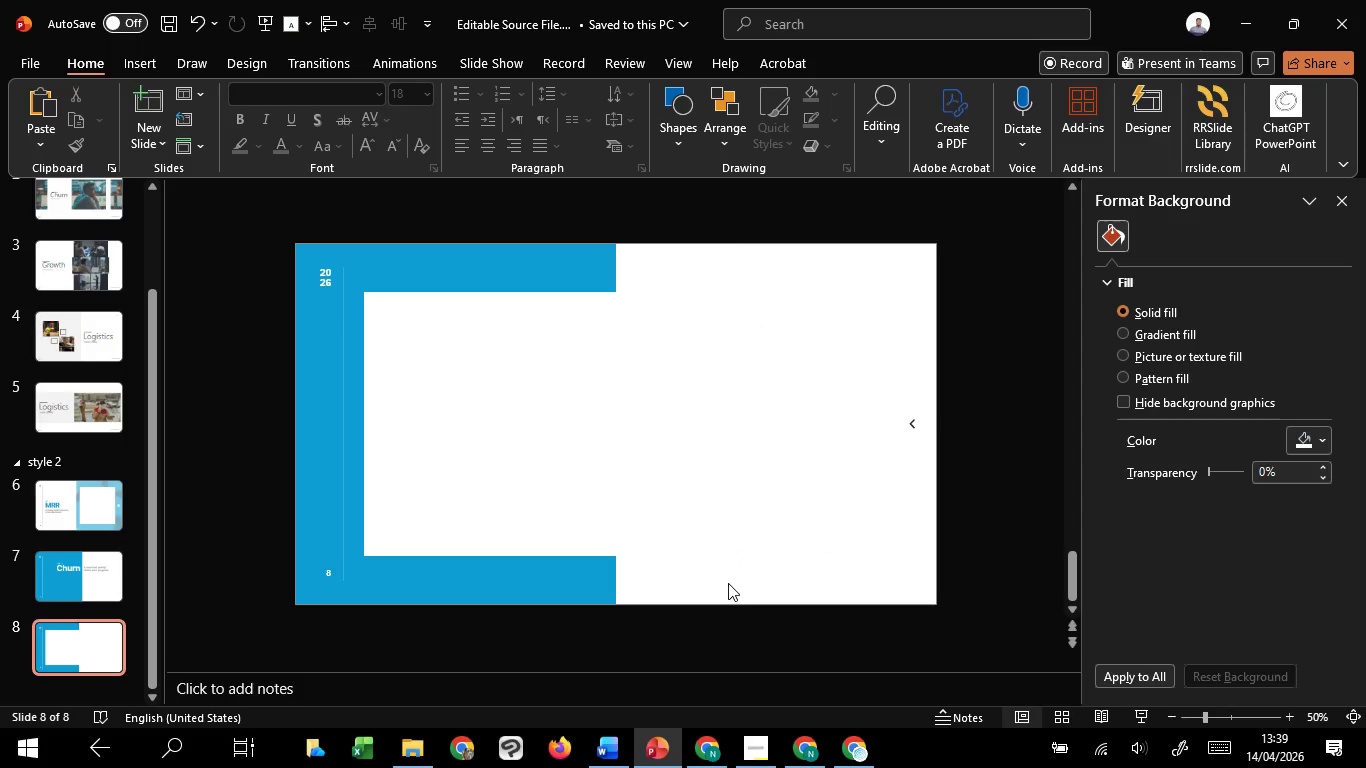 
left_click([685, 435])
 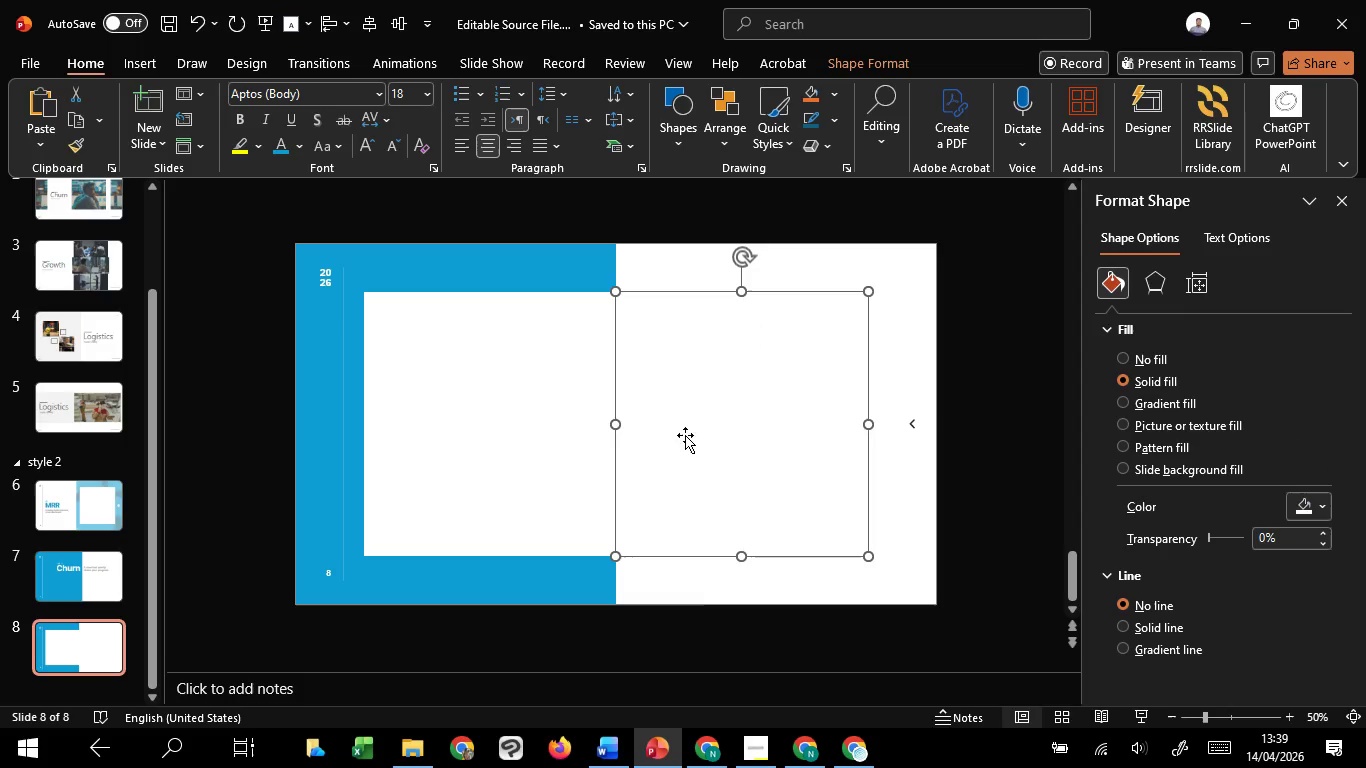 
key(Control+C)
 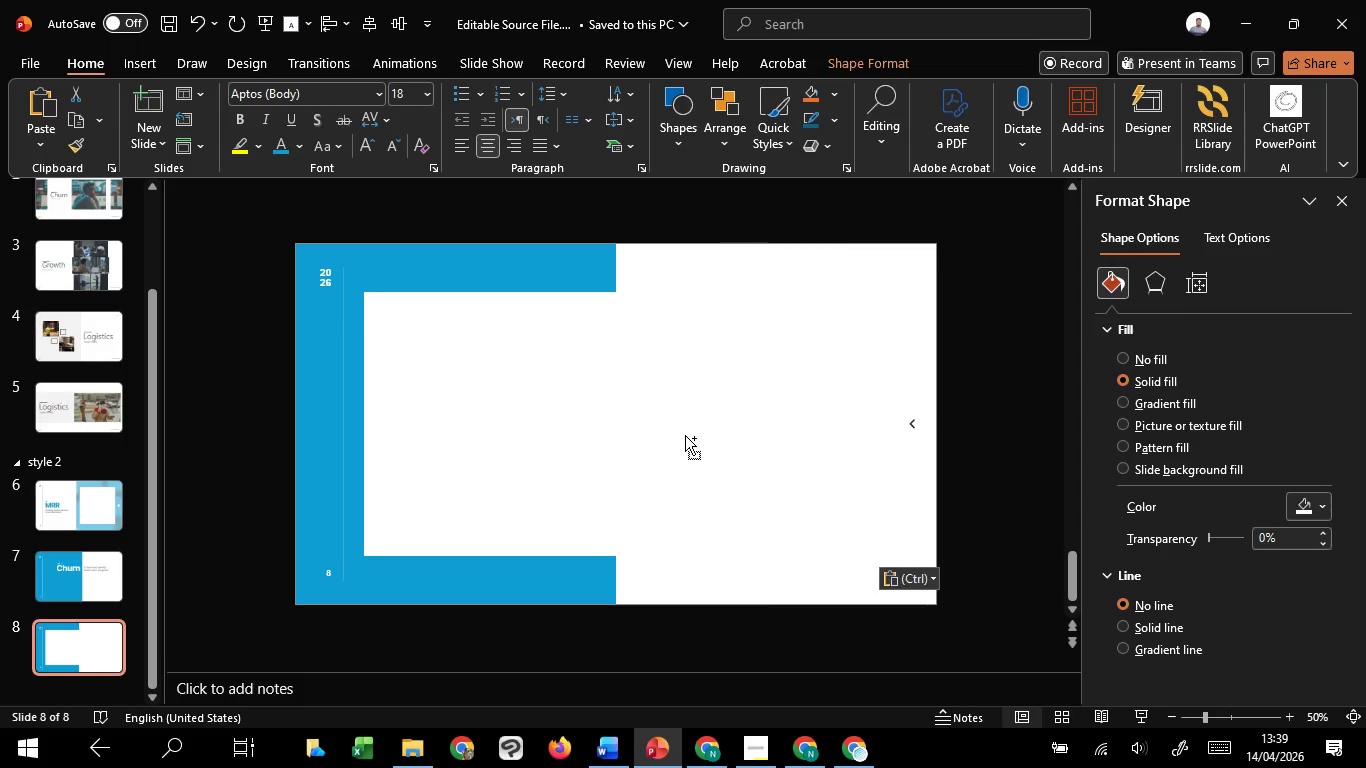 
key(Control+V)
 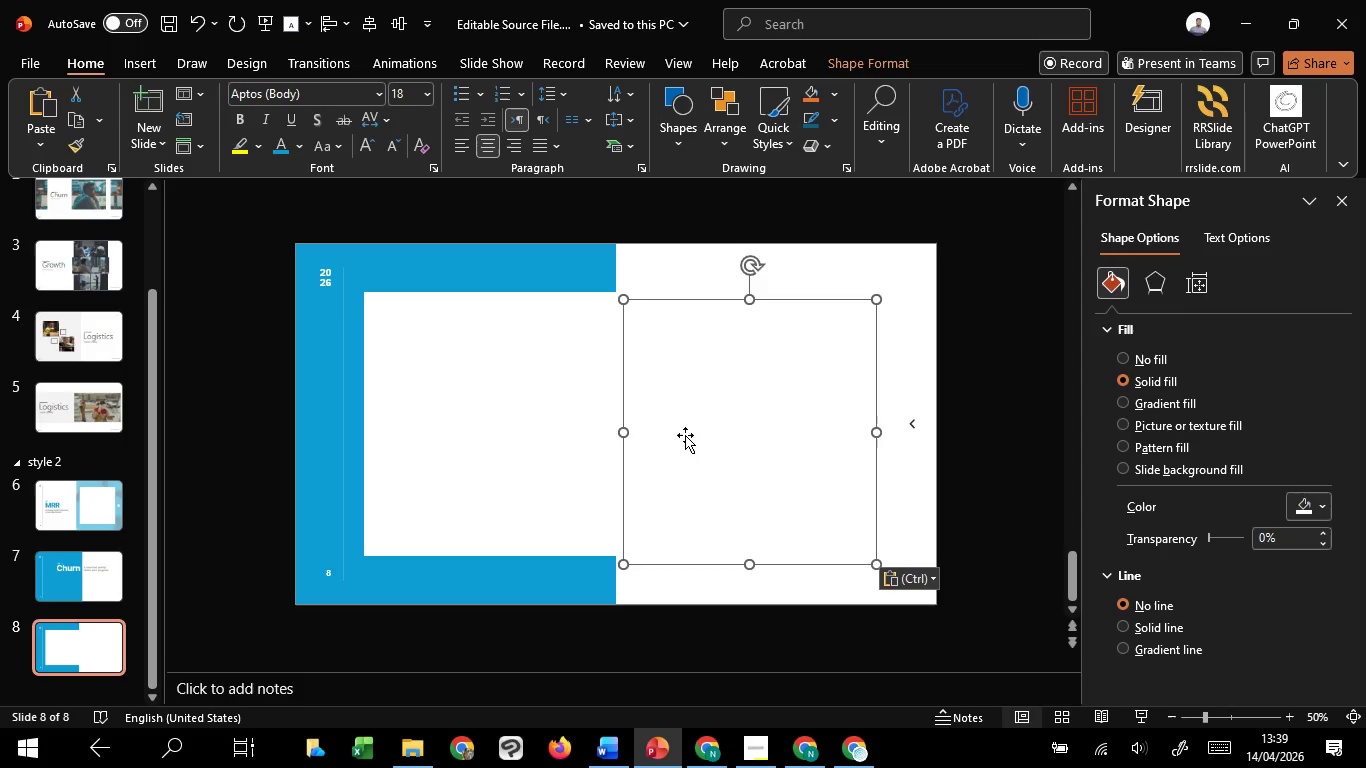 
left_click_drag(start_coordinate=[685, 435], to_coordinate=[674, 467])
 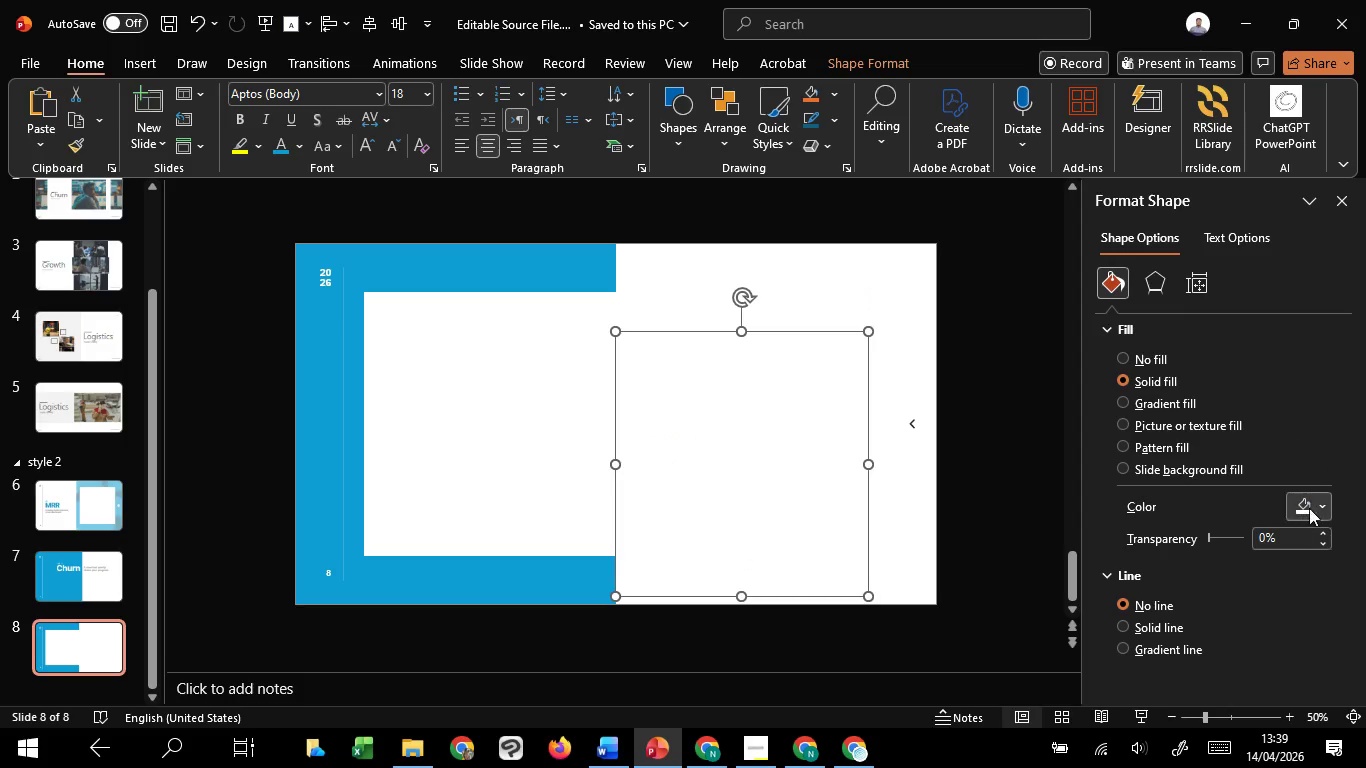 
left_click([1309, 508])
 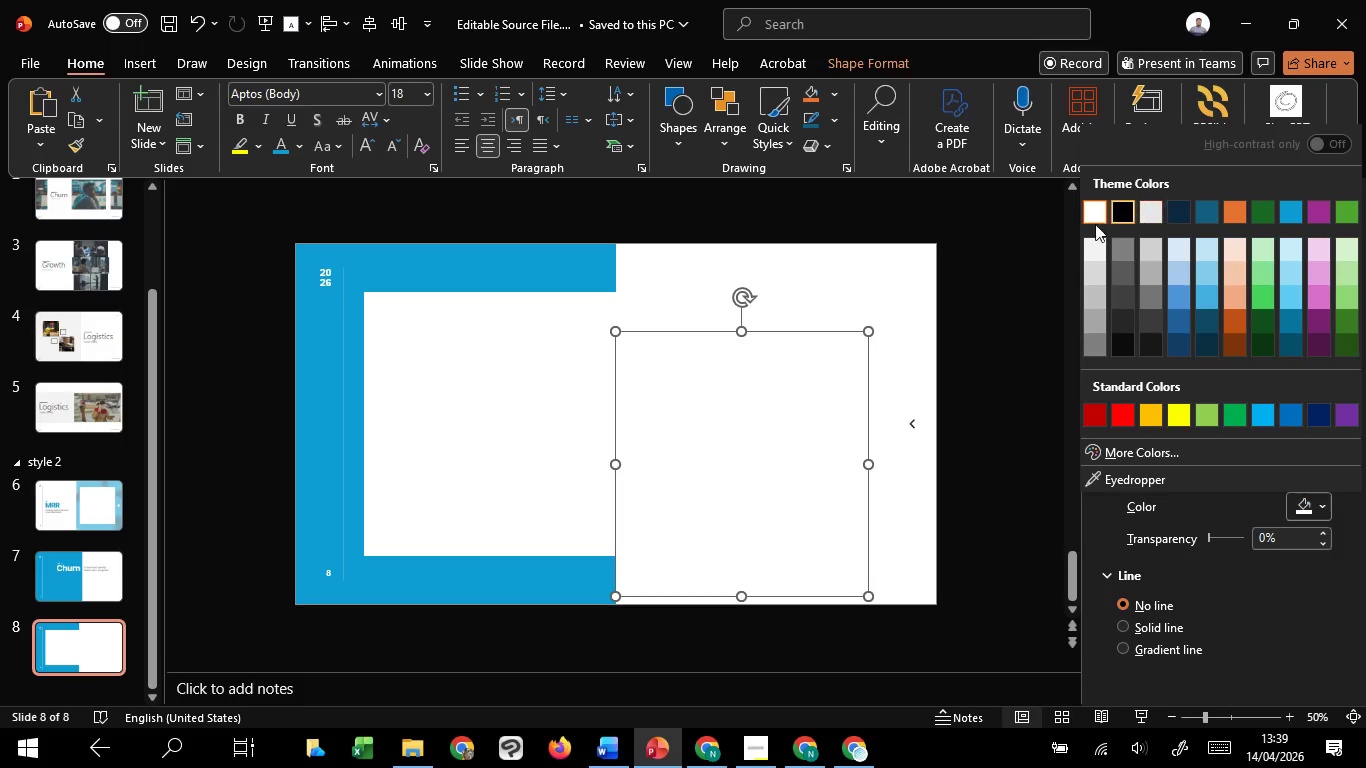 
left_click([972, 309])
 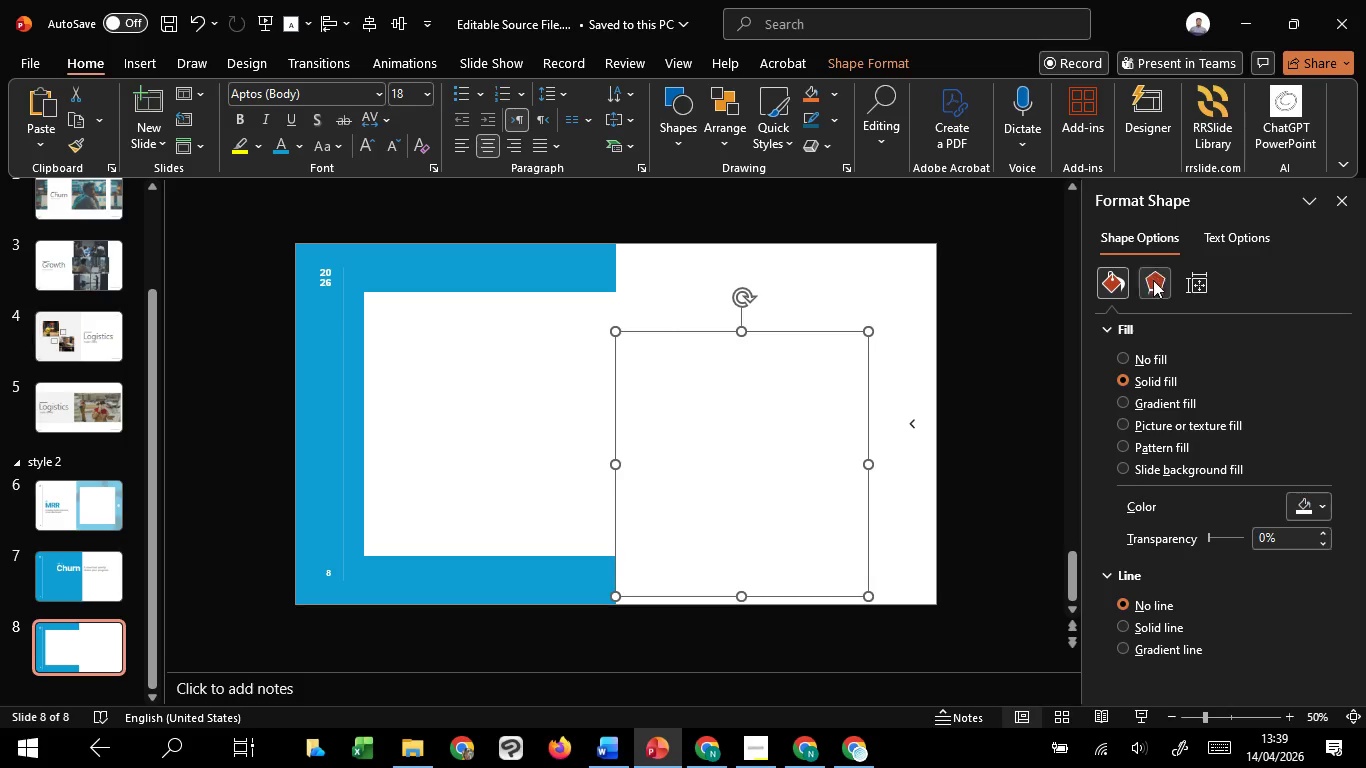 
left_click([1154, 280])
 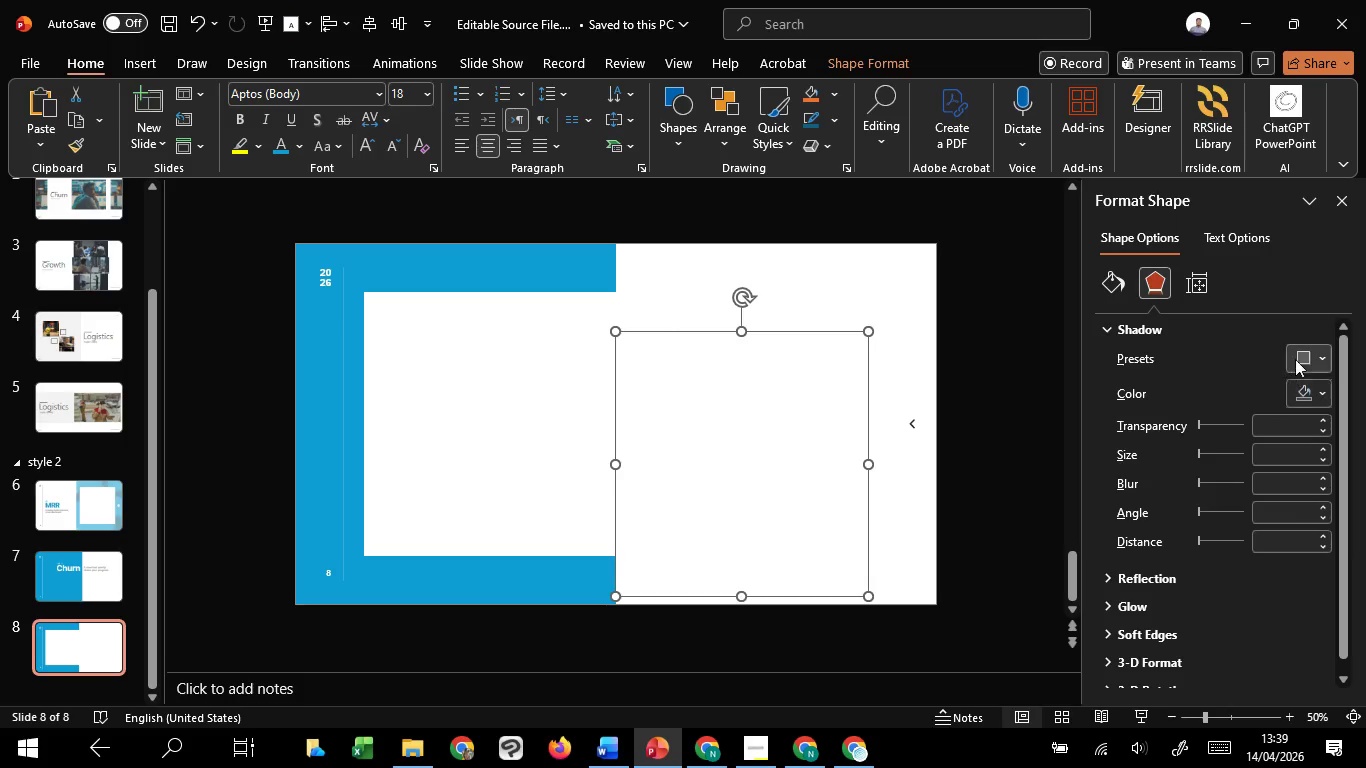 
left_click([1297, 351])
 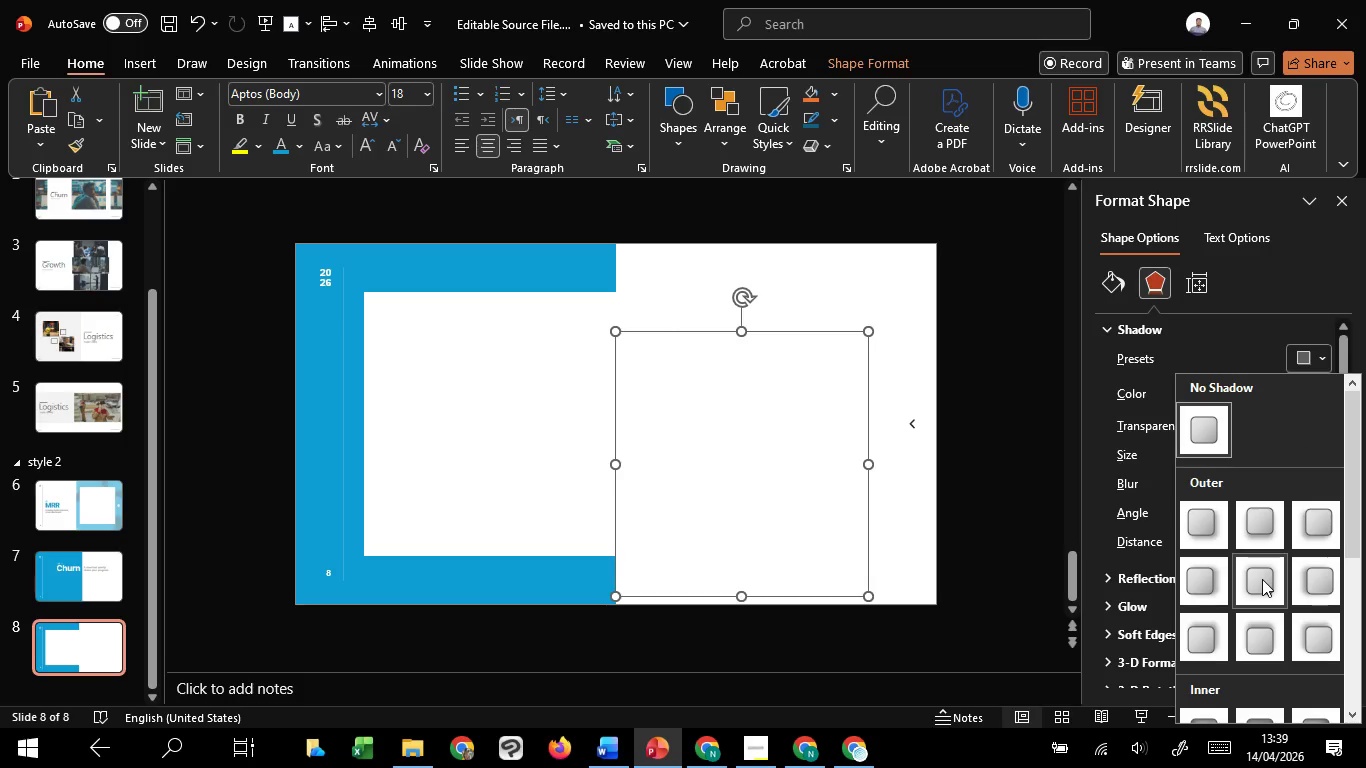 
left_click([1262, 579])
 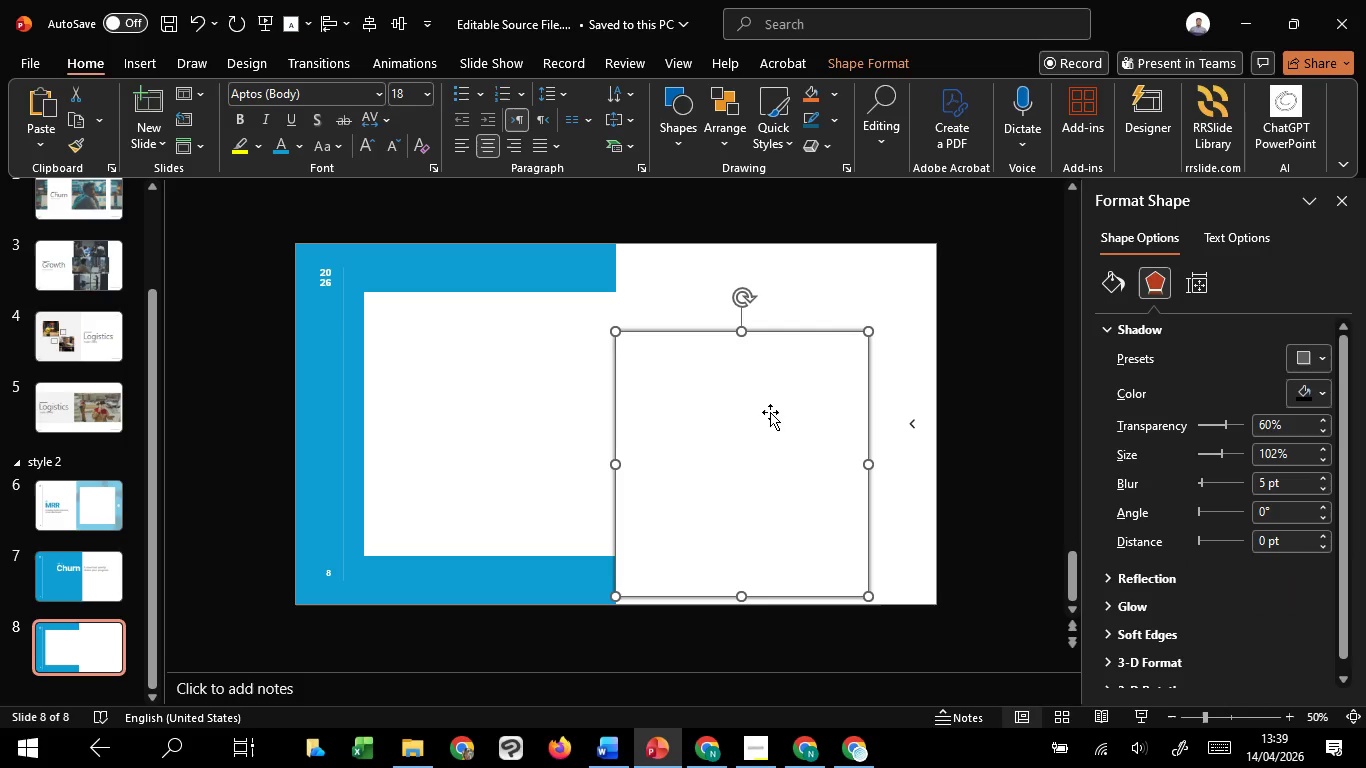 
left_click_drag(start_coordinate=[770, 412], to_coordinate=[771, 374])
 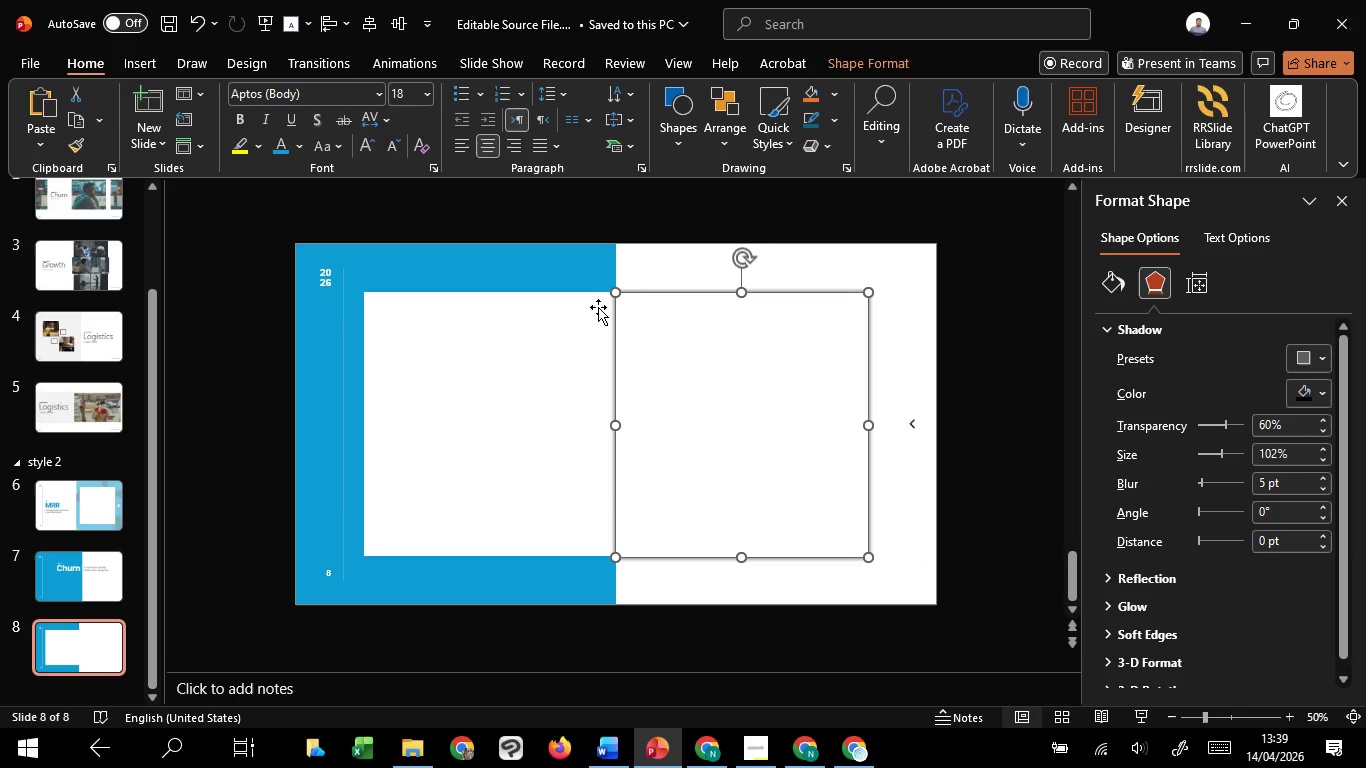 
hold_key(key=ControlLeft, duration=4.97)
hold_key(key=ShiftLeft, duration=1.51)
left_click_drag(start_coordinate=[611, 289], to_coordinate=[646, 337])
 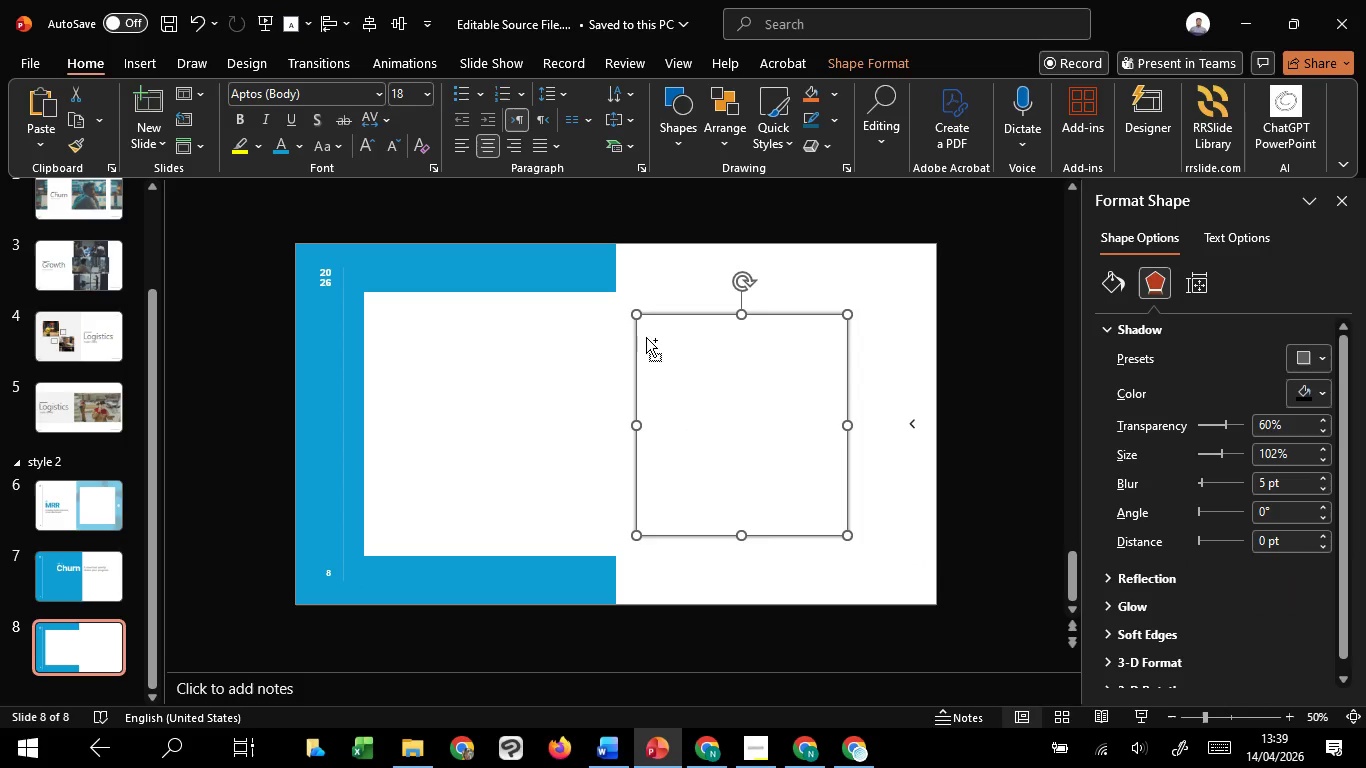 
hold_key(key=ShiftLeft, duration=1.5)
 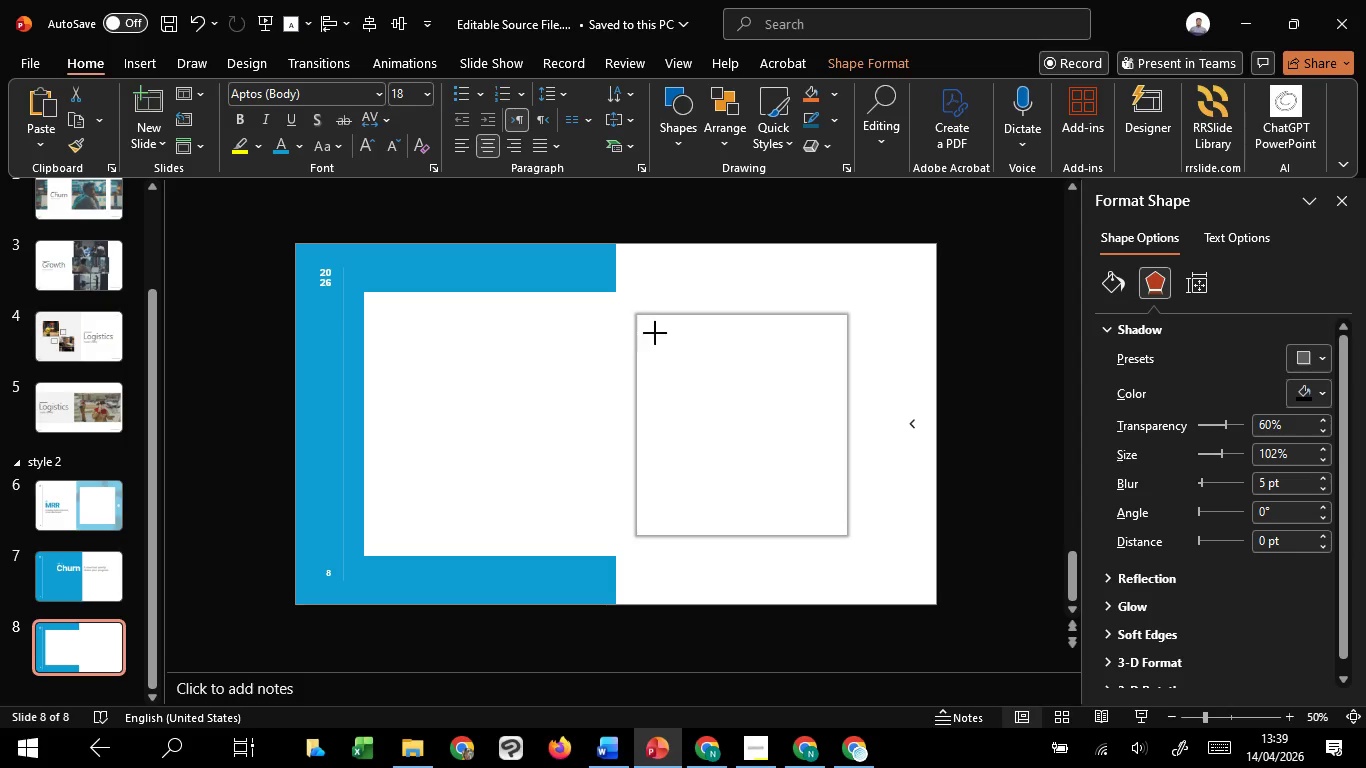 
hold_key(key=ShiftLeft, duration=1.5)
left_click_drag(start_coordinate=[632, 312], to_coordinate=[661, 343])
 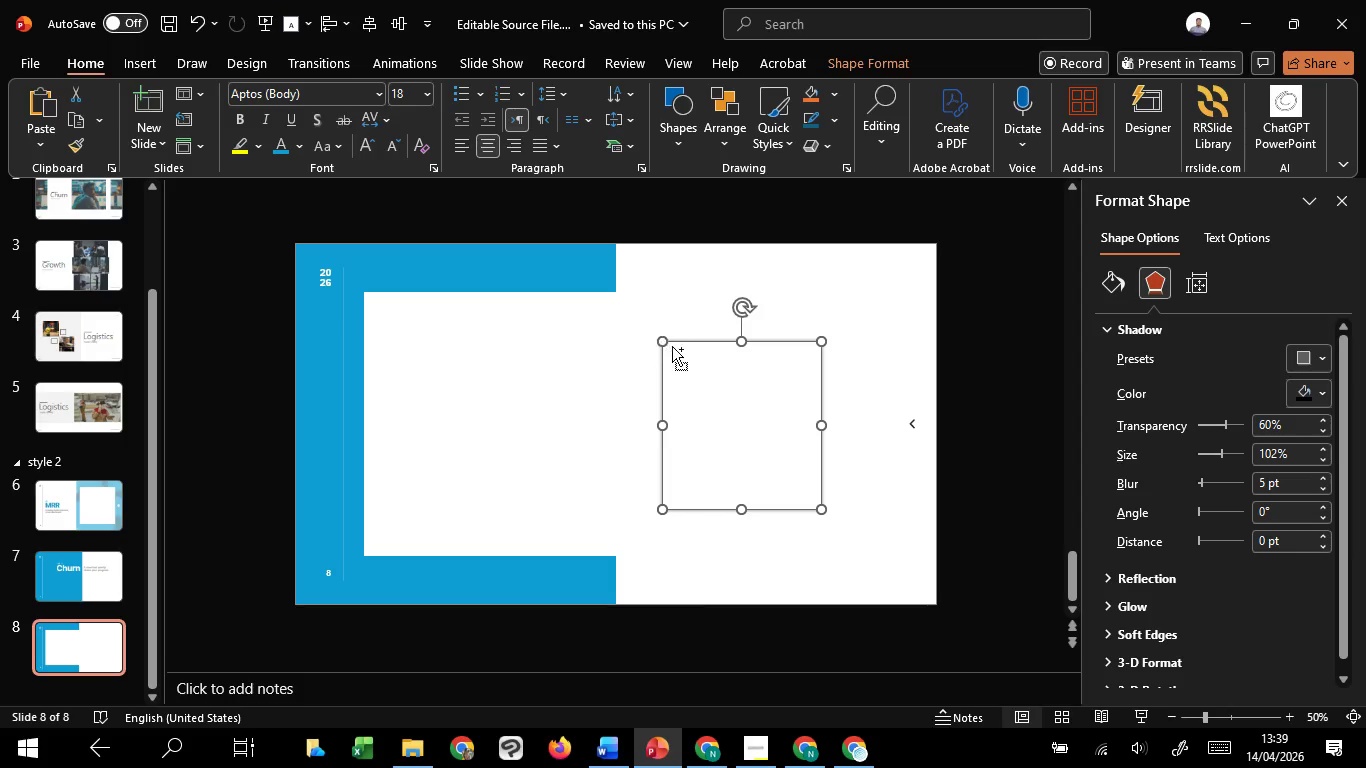 
hold_key(key=ShiftLeft, duration=0.38)
 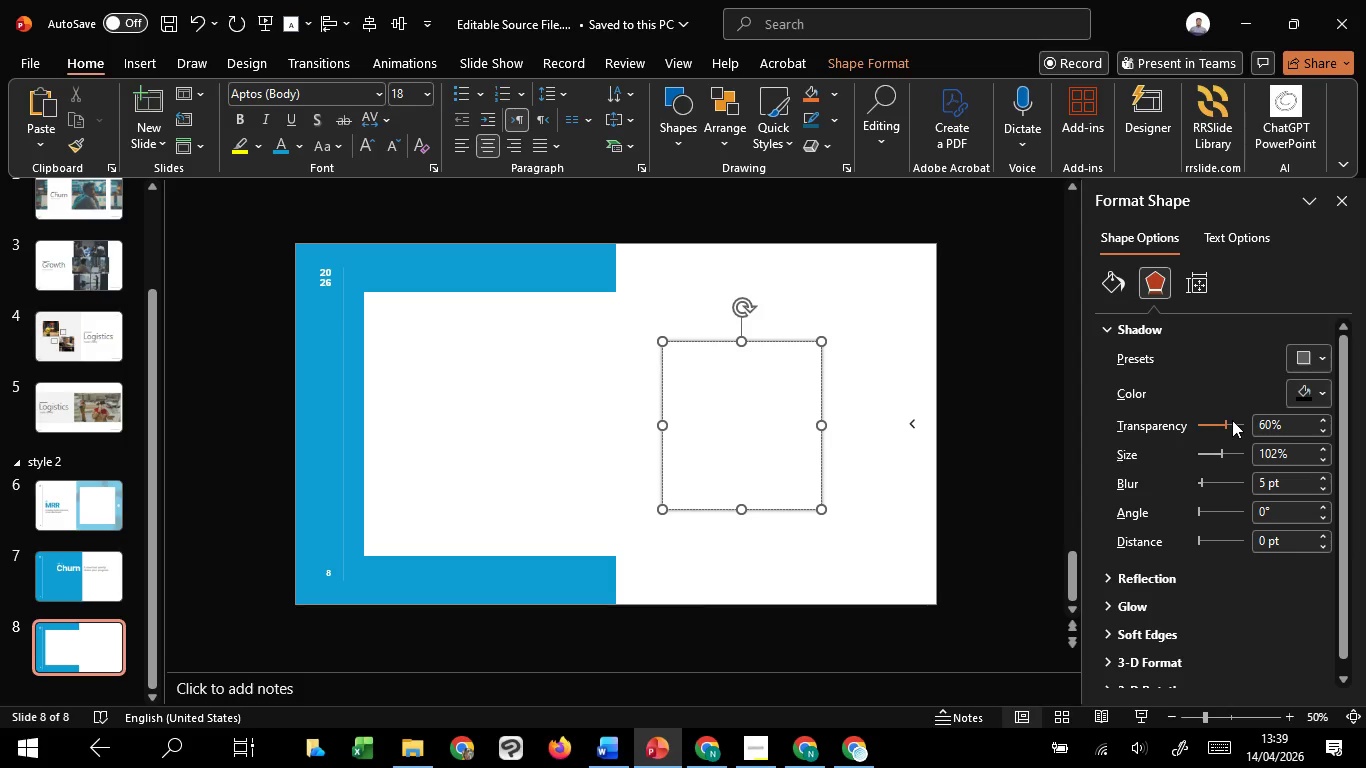 
scroll: coordinate [1232, 420], scroll_direction: up, amount: 41.0
 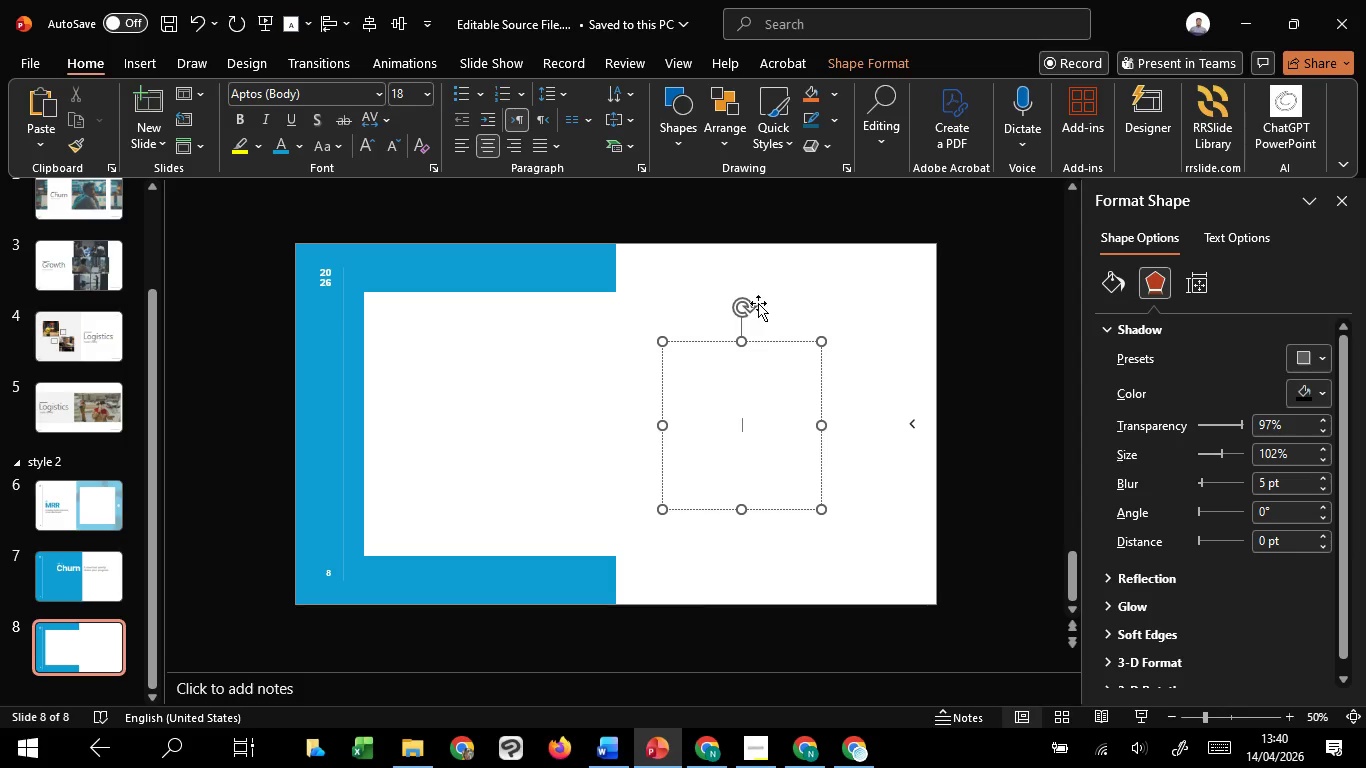 
left_click([758, 303])
 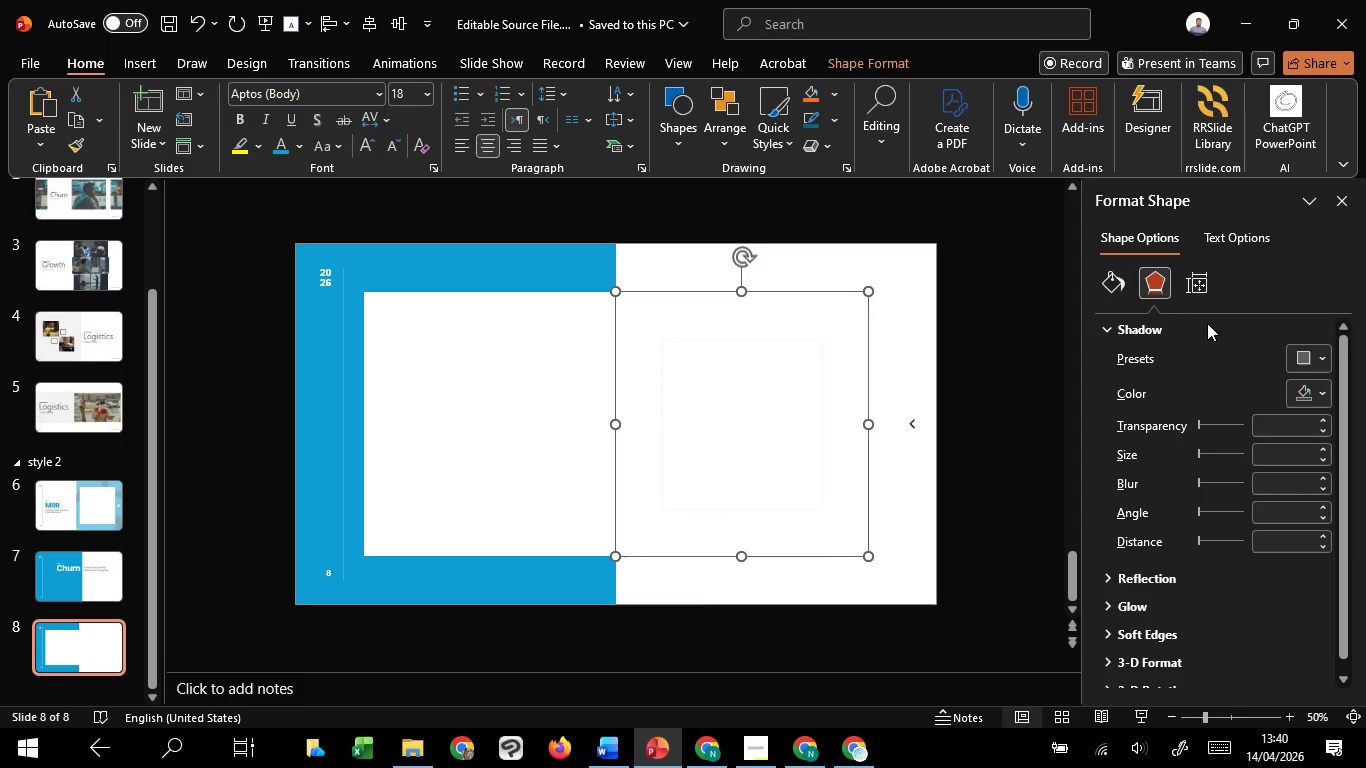 
left_click([1310, 352])
 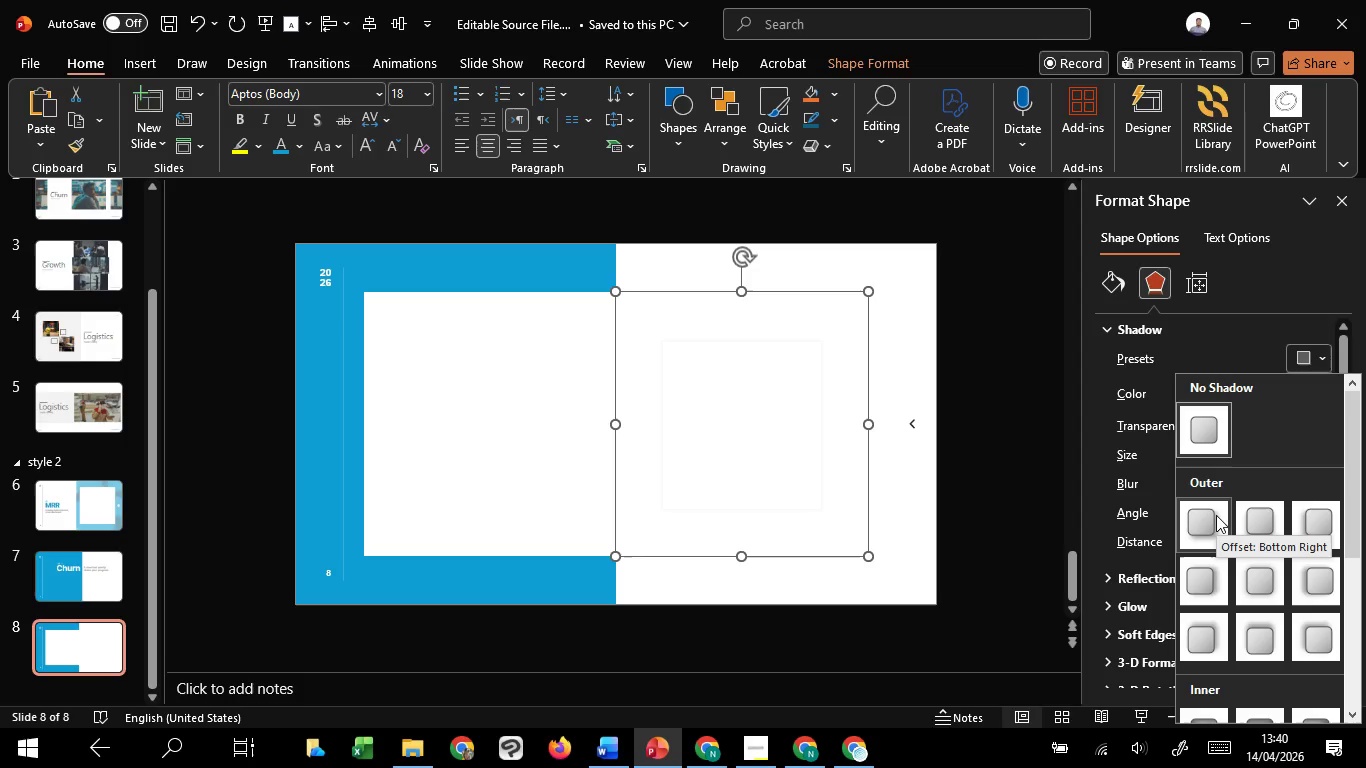 
left_click([1216, 515])
 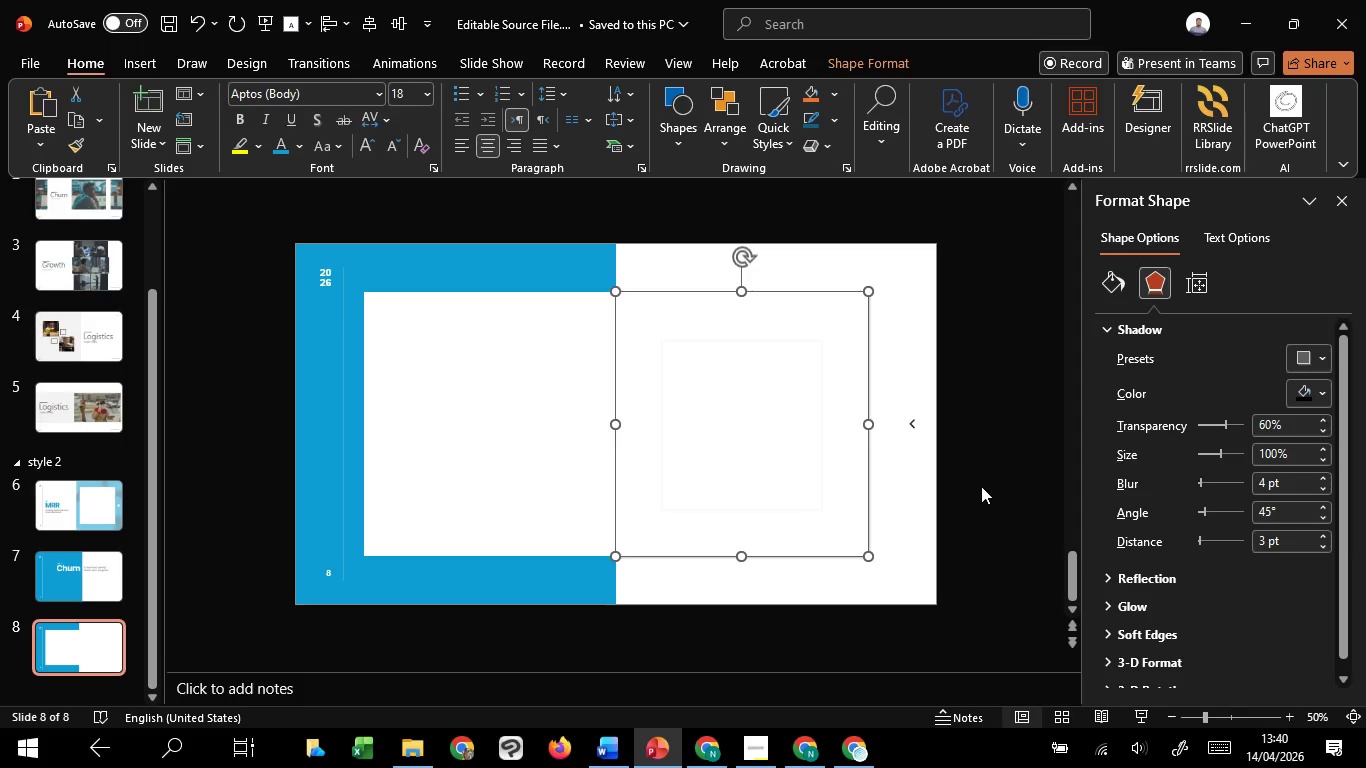 
left_click([979, 484])
 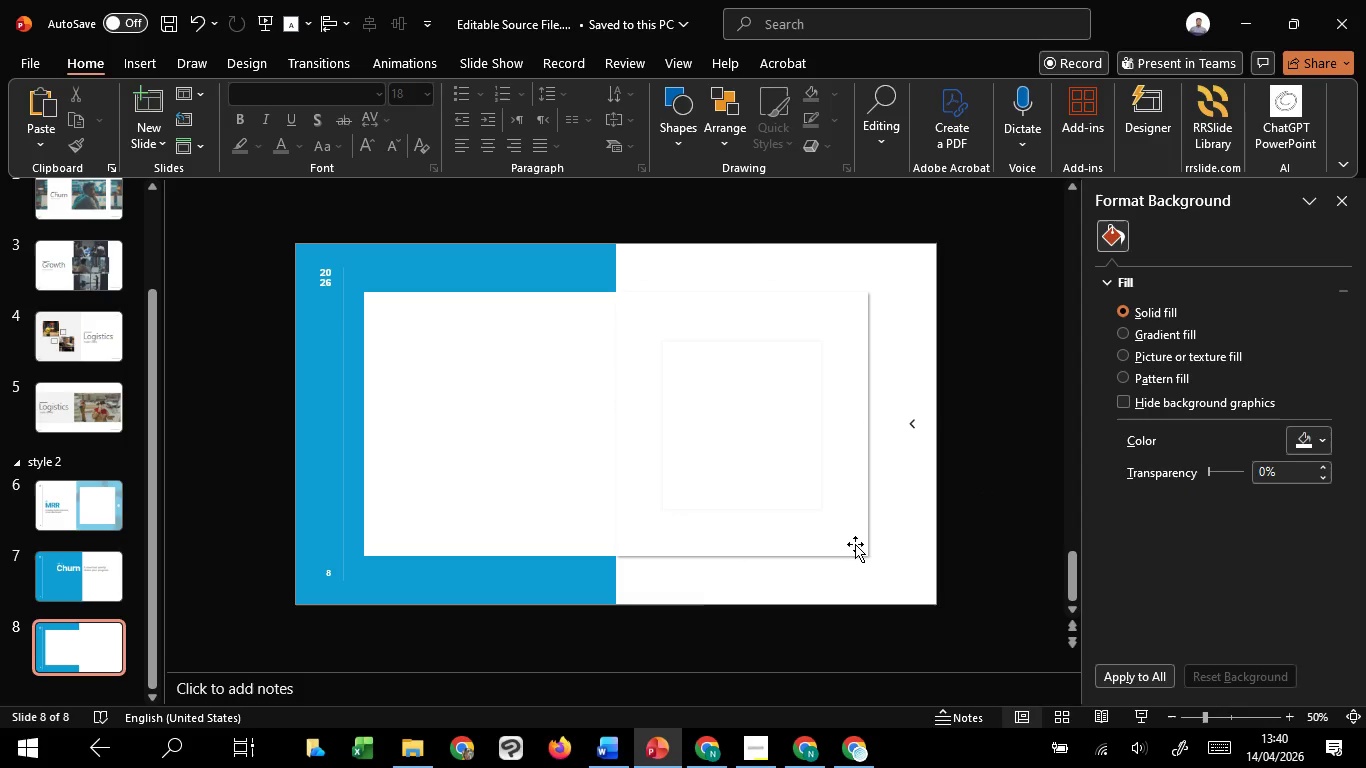 
left_click([854, 544])
 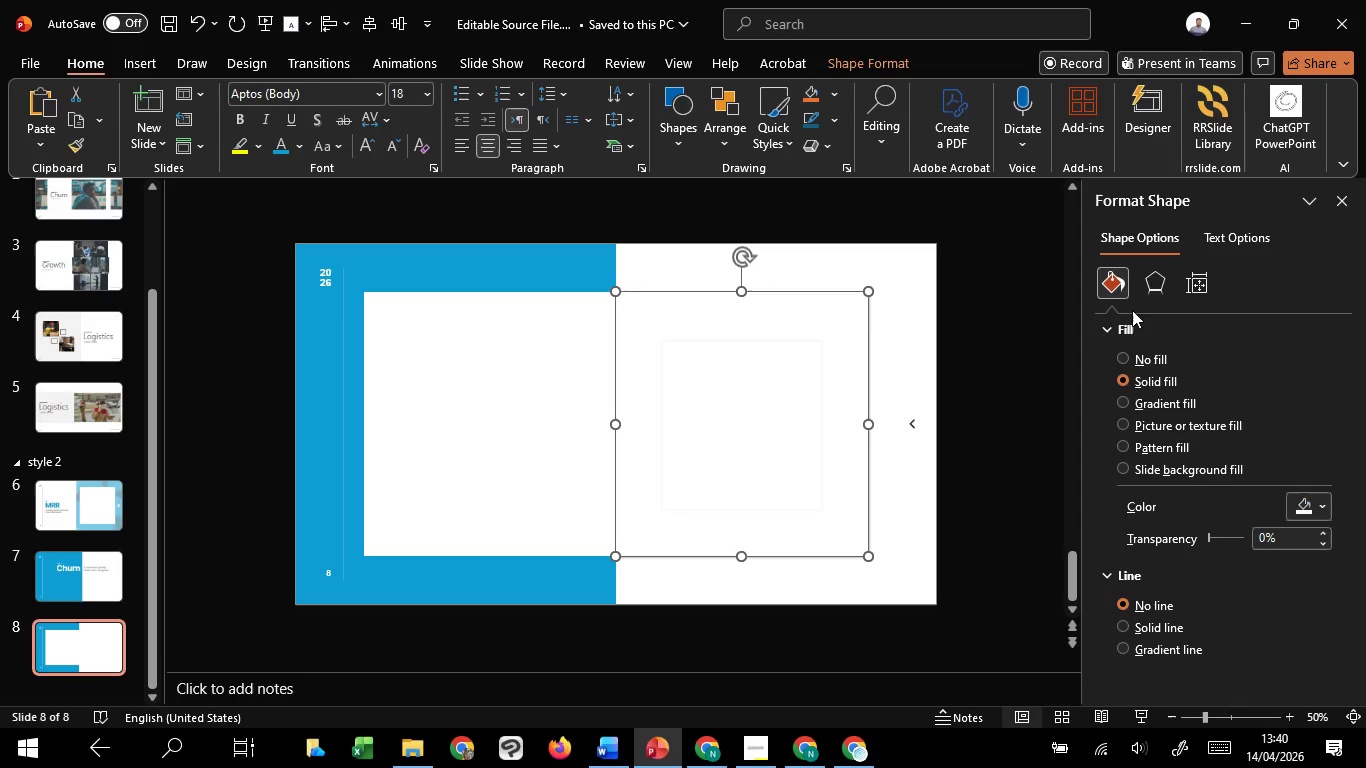 
left_click([1152, 284])
 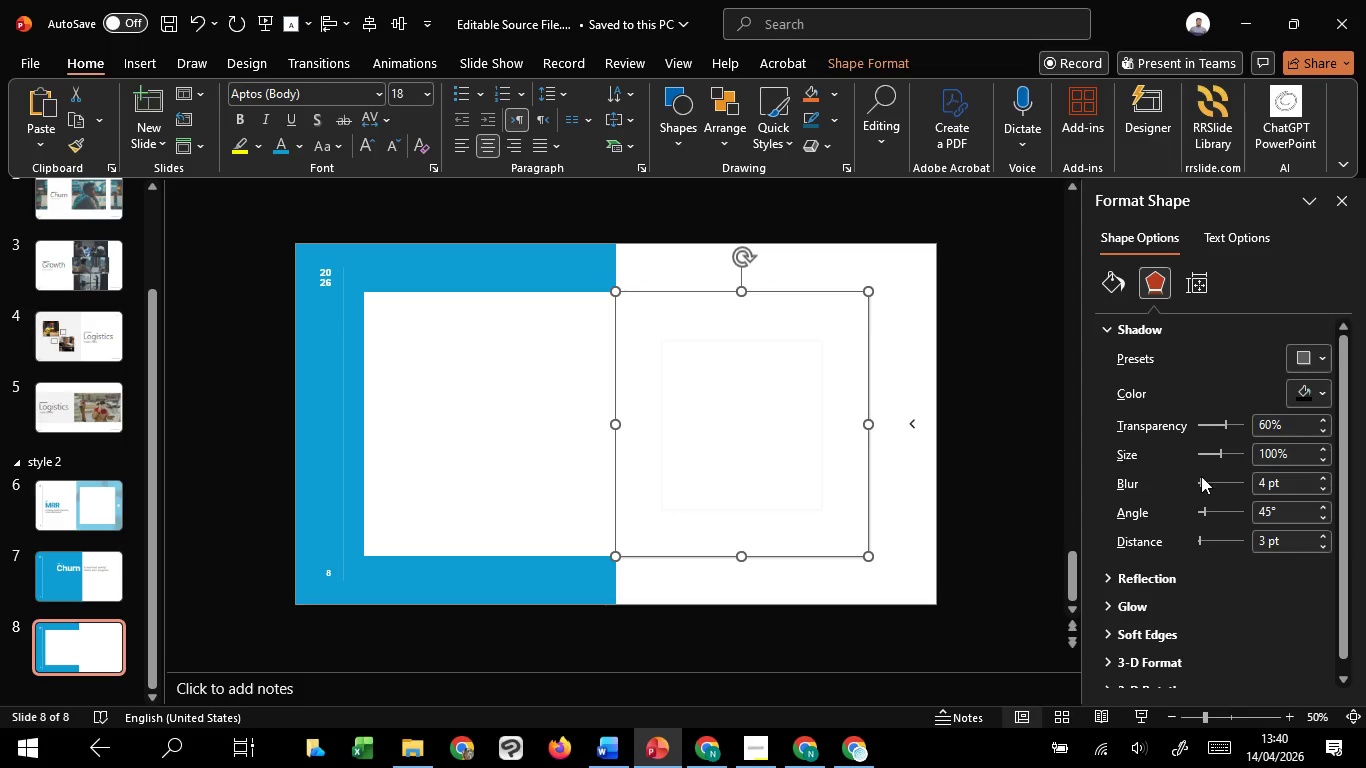 
scroll: coordinate [1236, 420], scroll_direction: up, amount: 37.0
 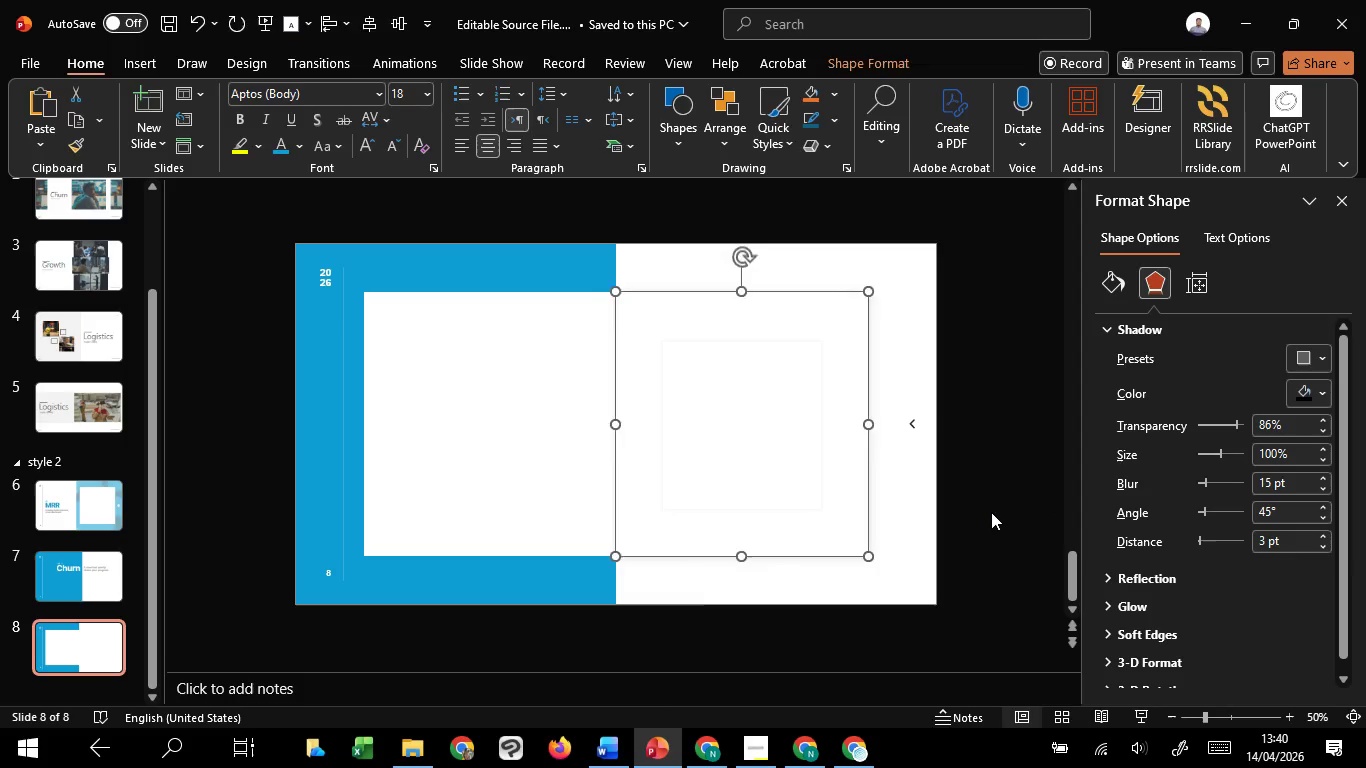 
left_click([991, 512])
 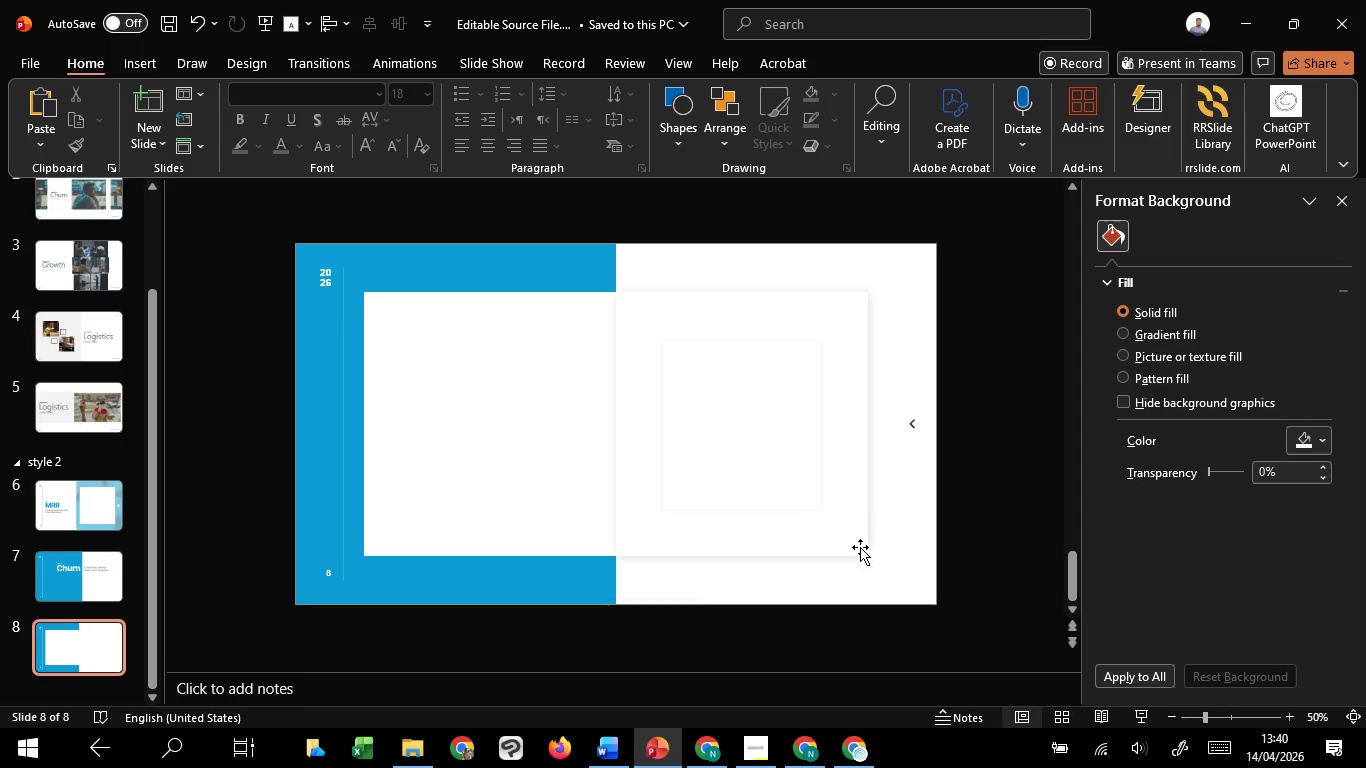 
left_click([857, 548])
 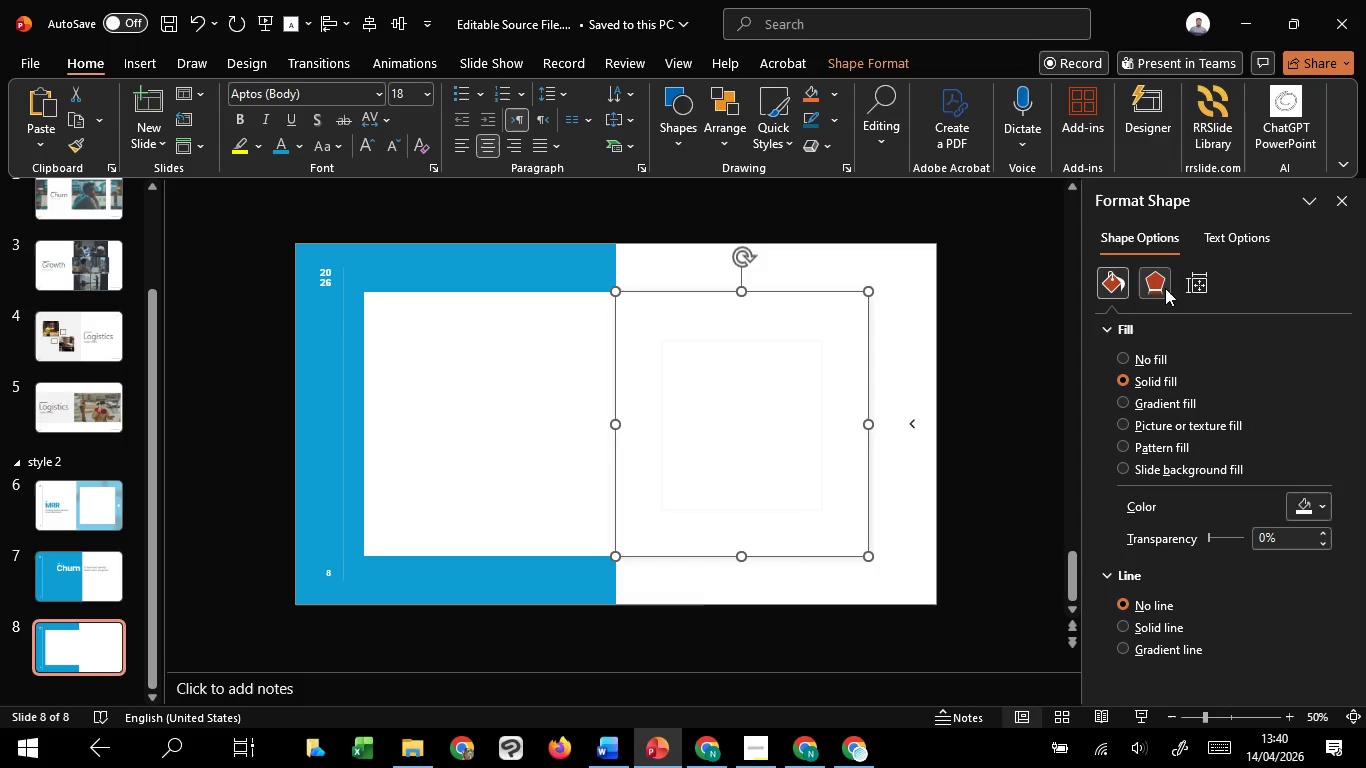 
left_click([1165, 287])
 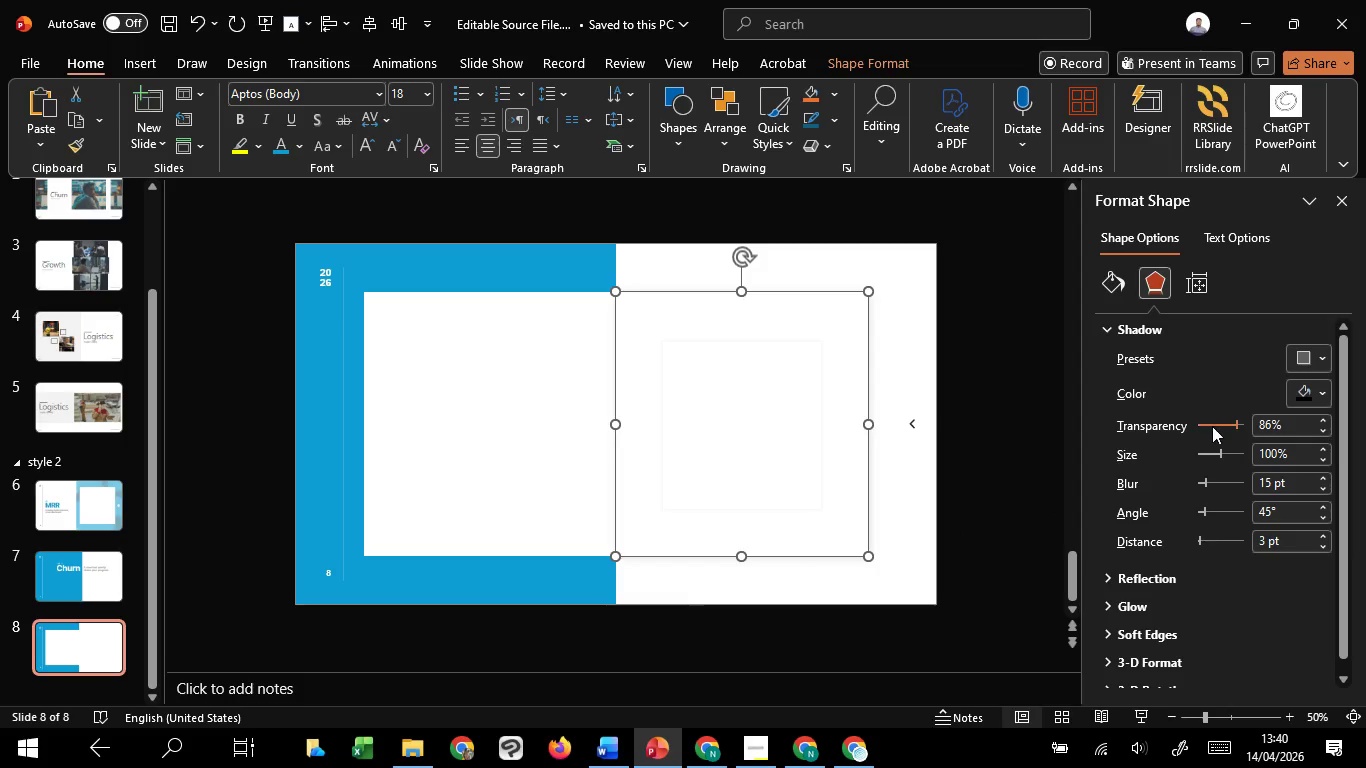 
scroll: coordinate [1212, 478], scroll_direction: up, amount: 24.0
 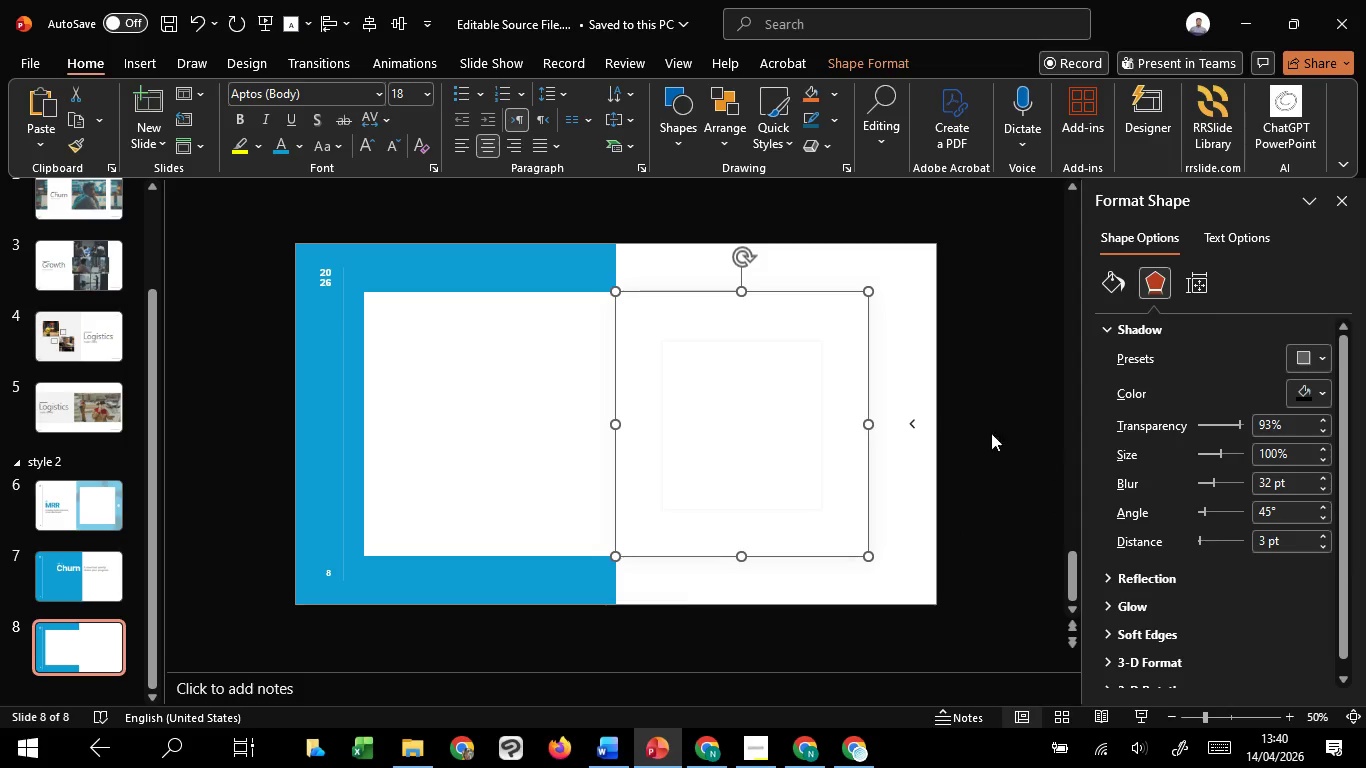 
left_click([990, 433])
 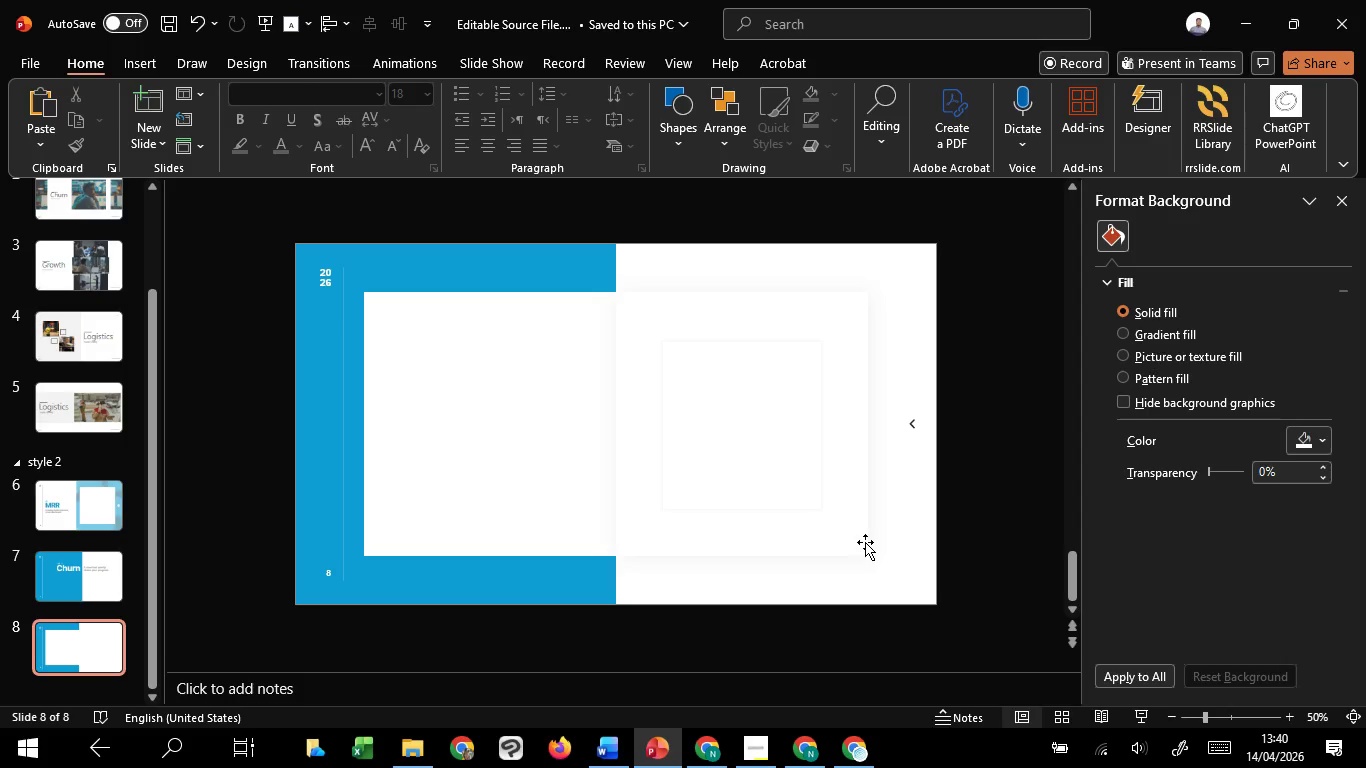 
left_click([865, 542])
 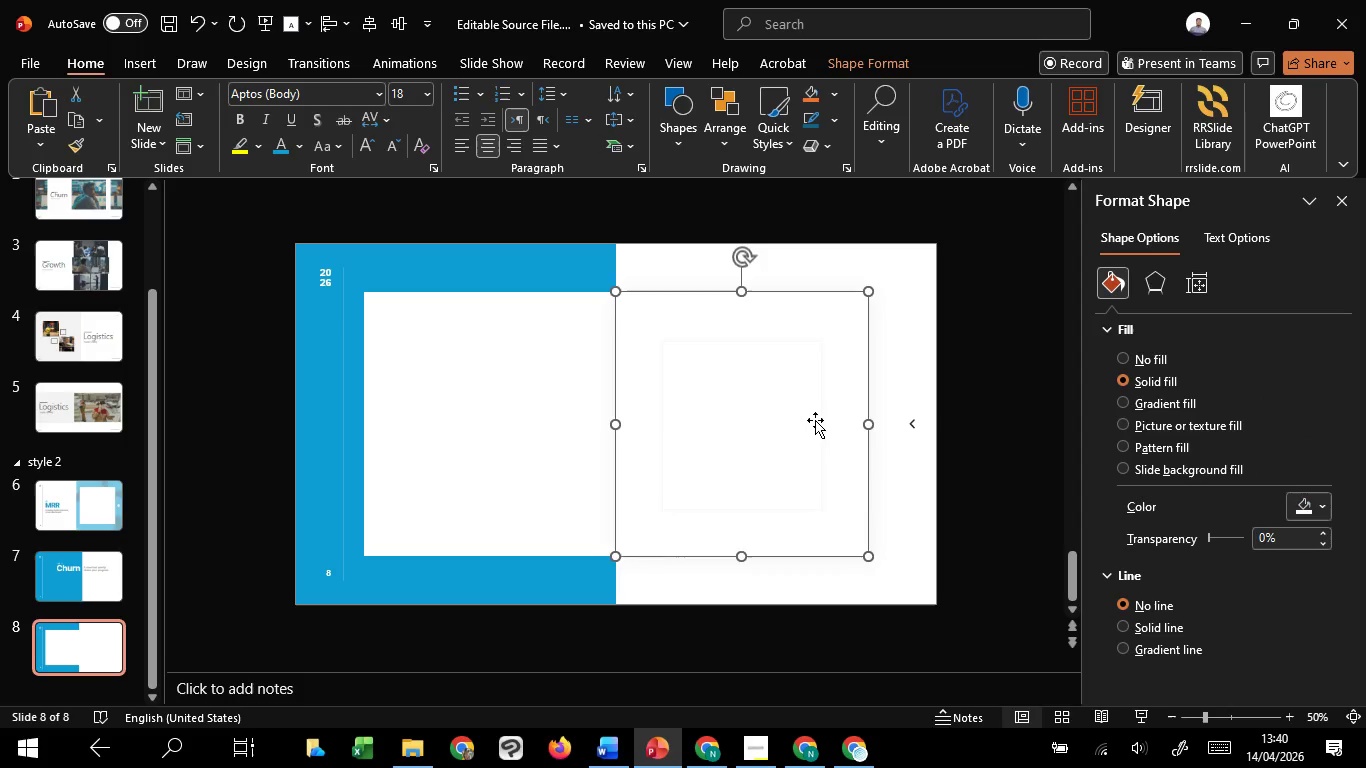 
left_click([815, 420])
 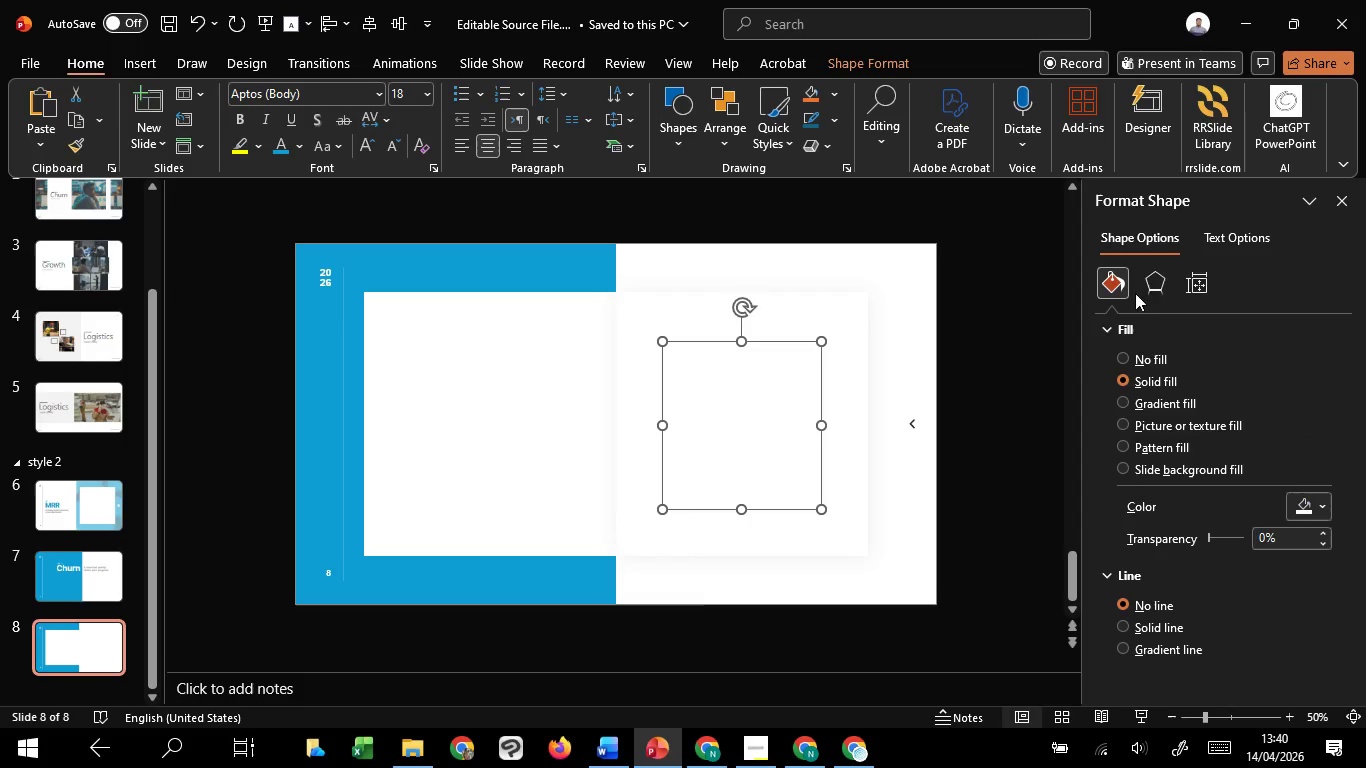 
left_click([1149, 287])
 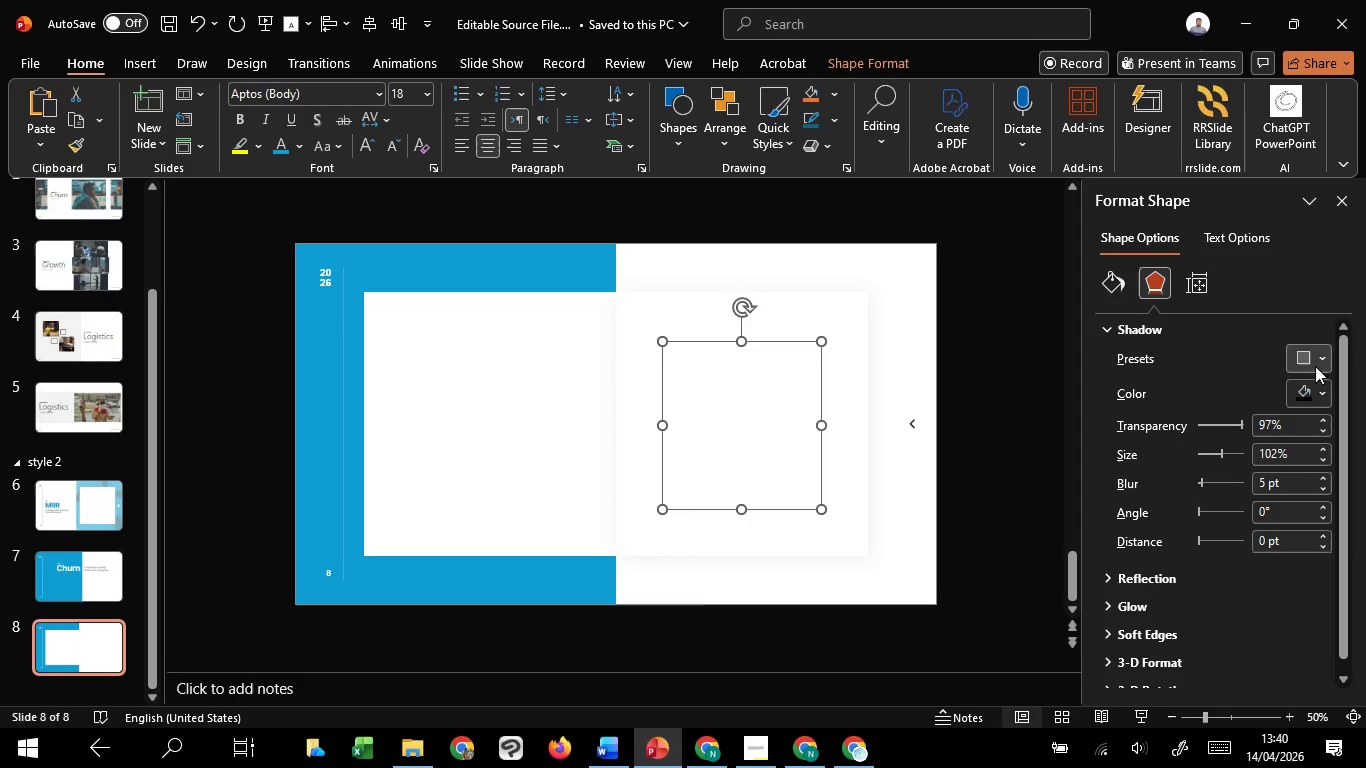 
left_click([1310, 352])
 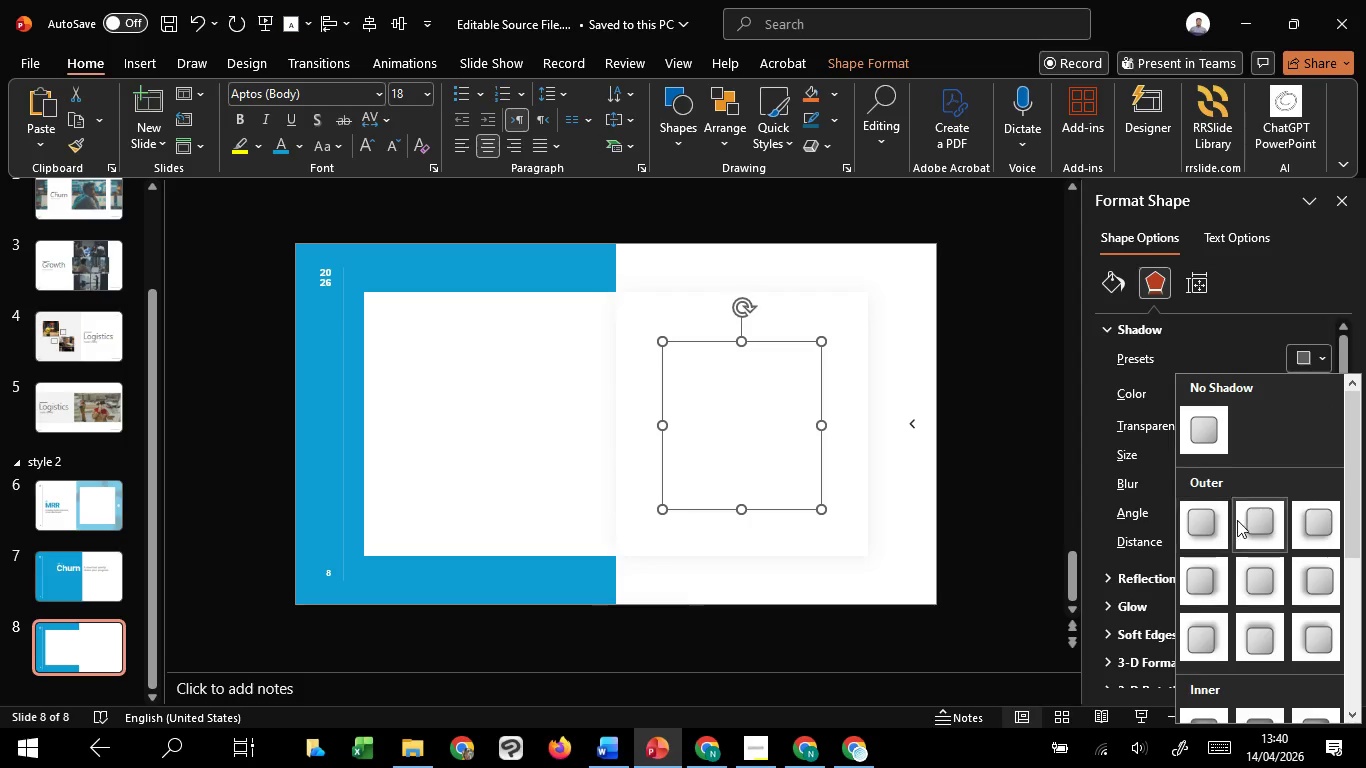 
left_click([1217, 516])
 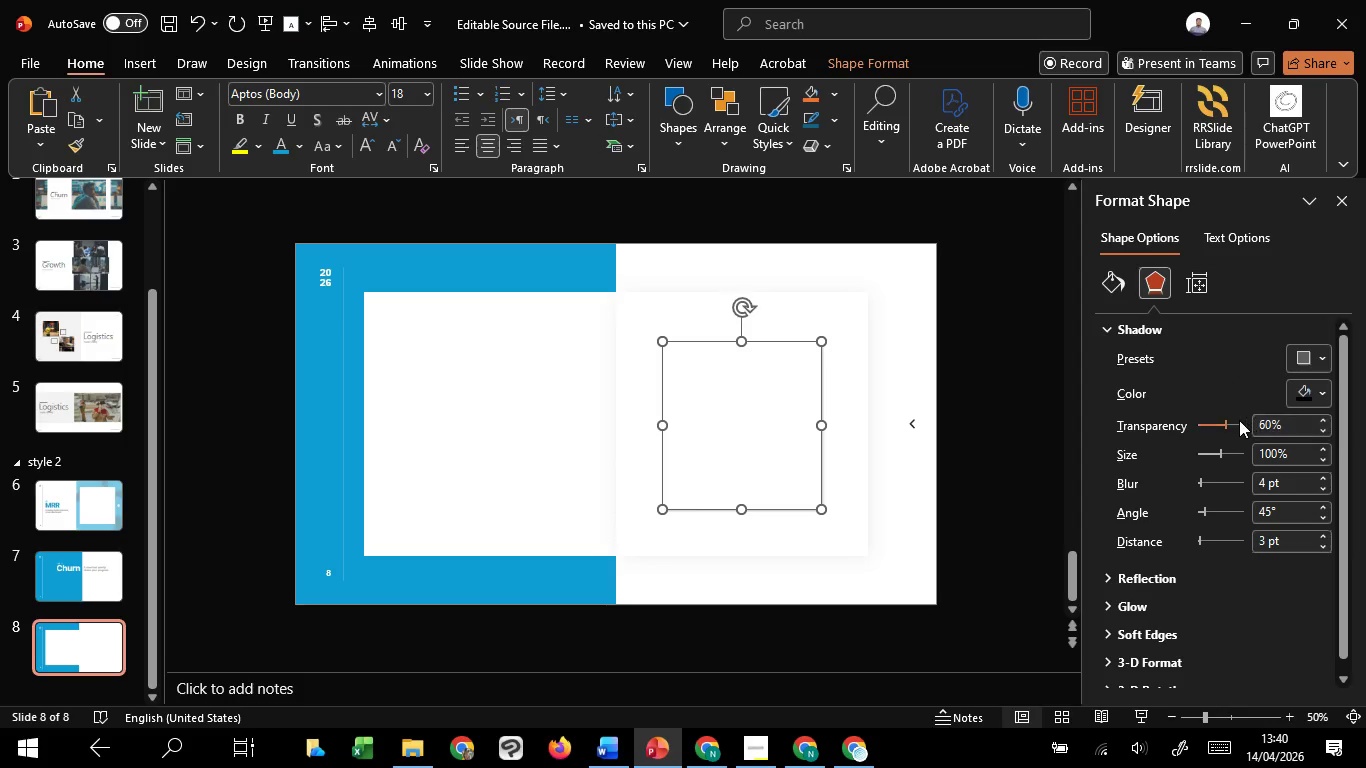 
scroll: coordinate [1222, 426], scroll_direction: up, amount: 58.0
 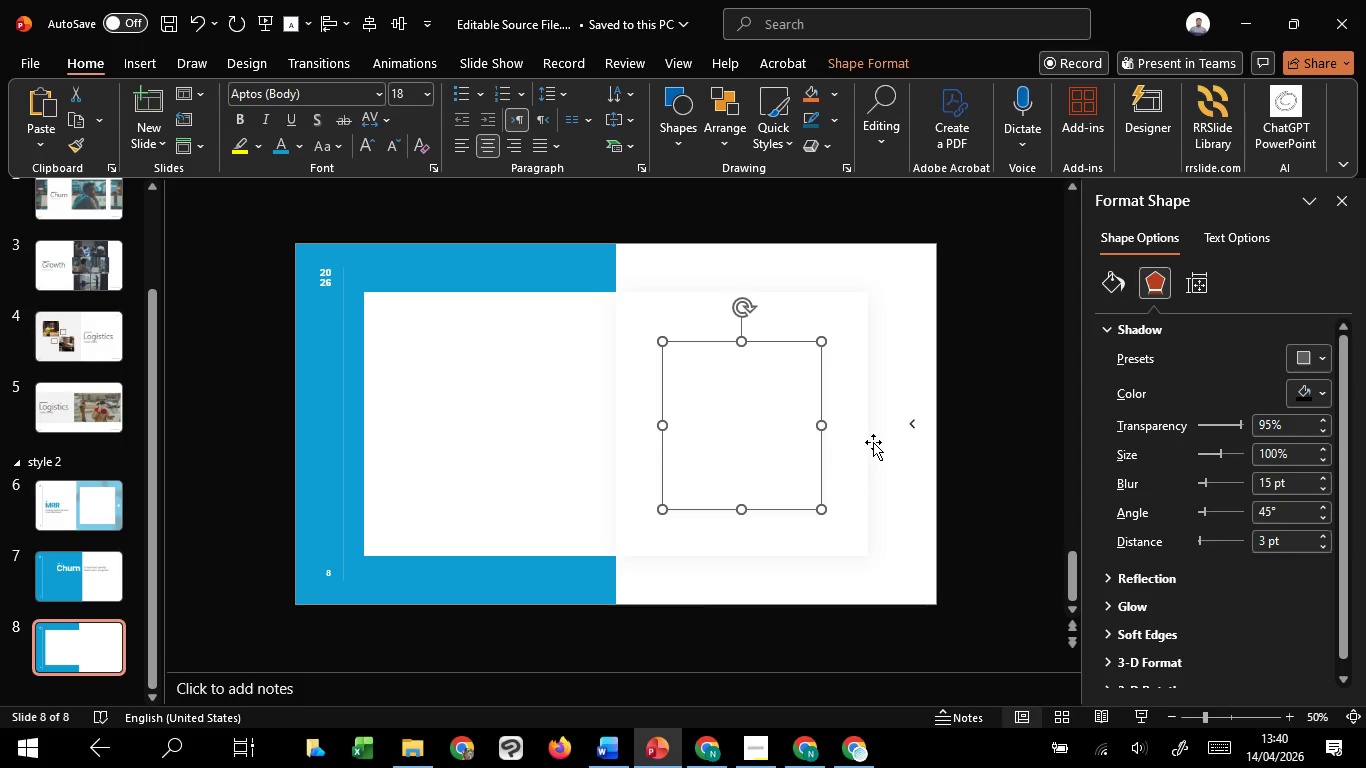 
left_click([873, 442])
 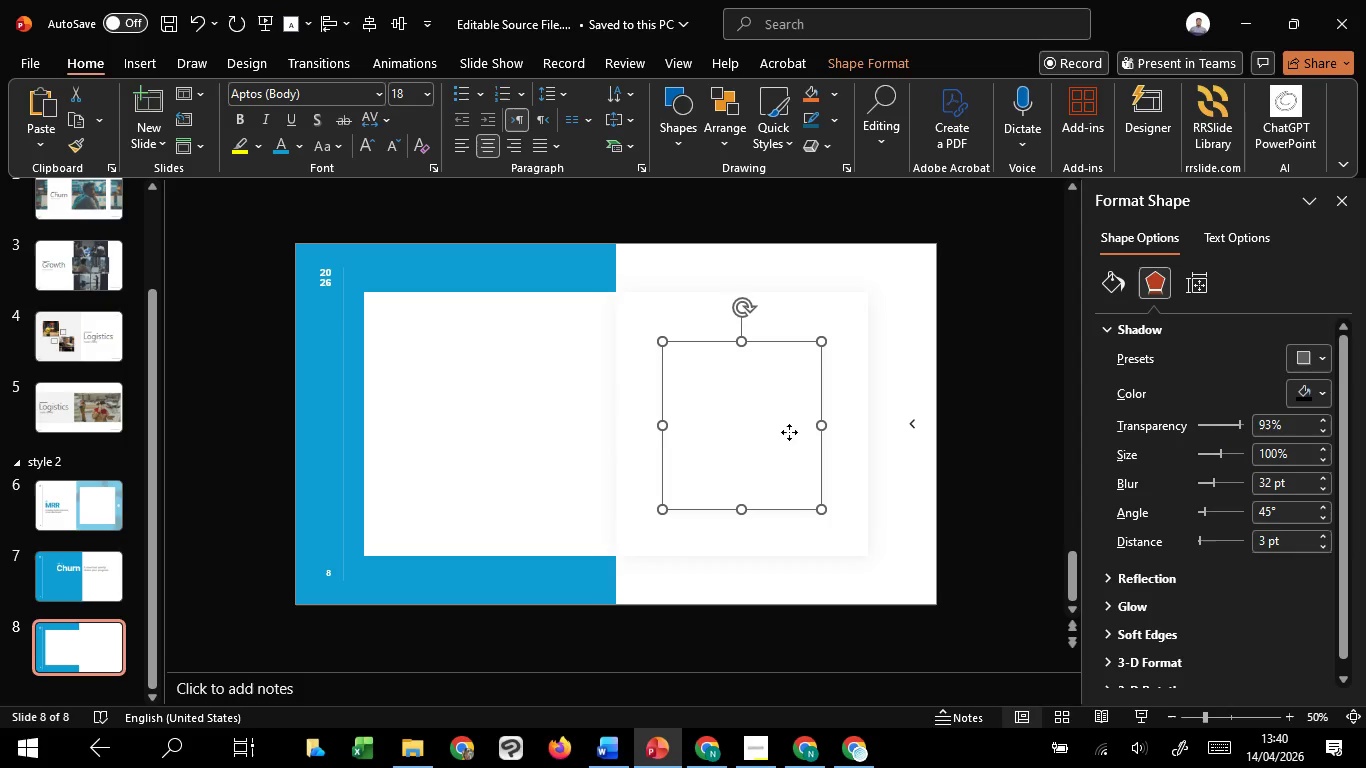 
left_click([789, 432])
 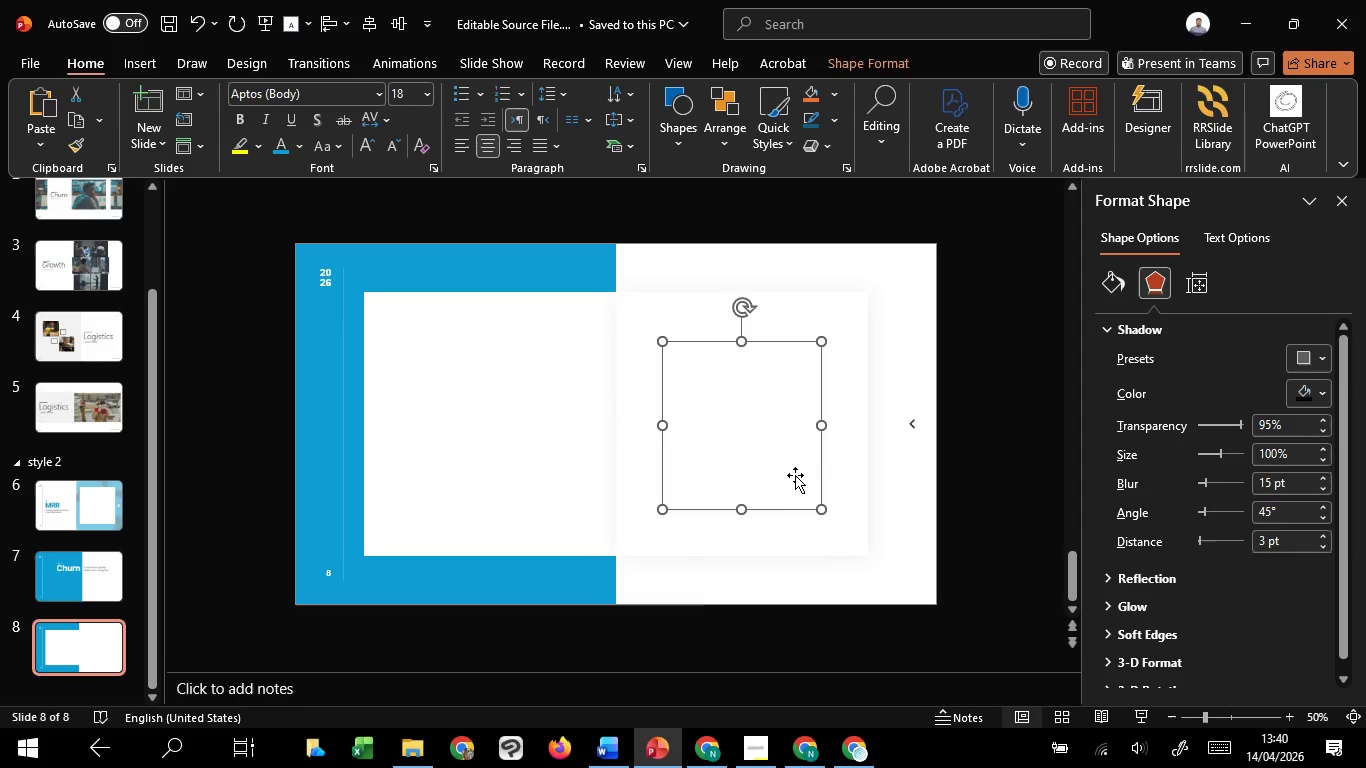 
hold_key(key=ControlLeft, duration=2.73)
hold_key(key=ShiftLeft, duration=1.52)
left_click_drag(start_coordinate=[817, 506], to_coordinate=[825, 512])
 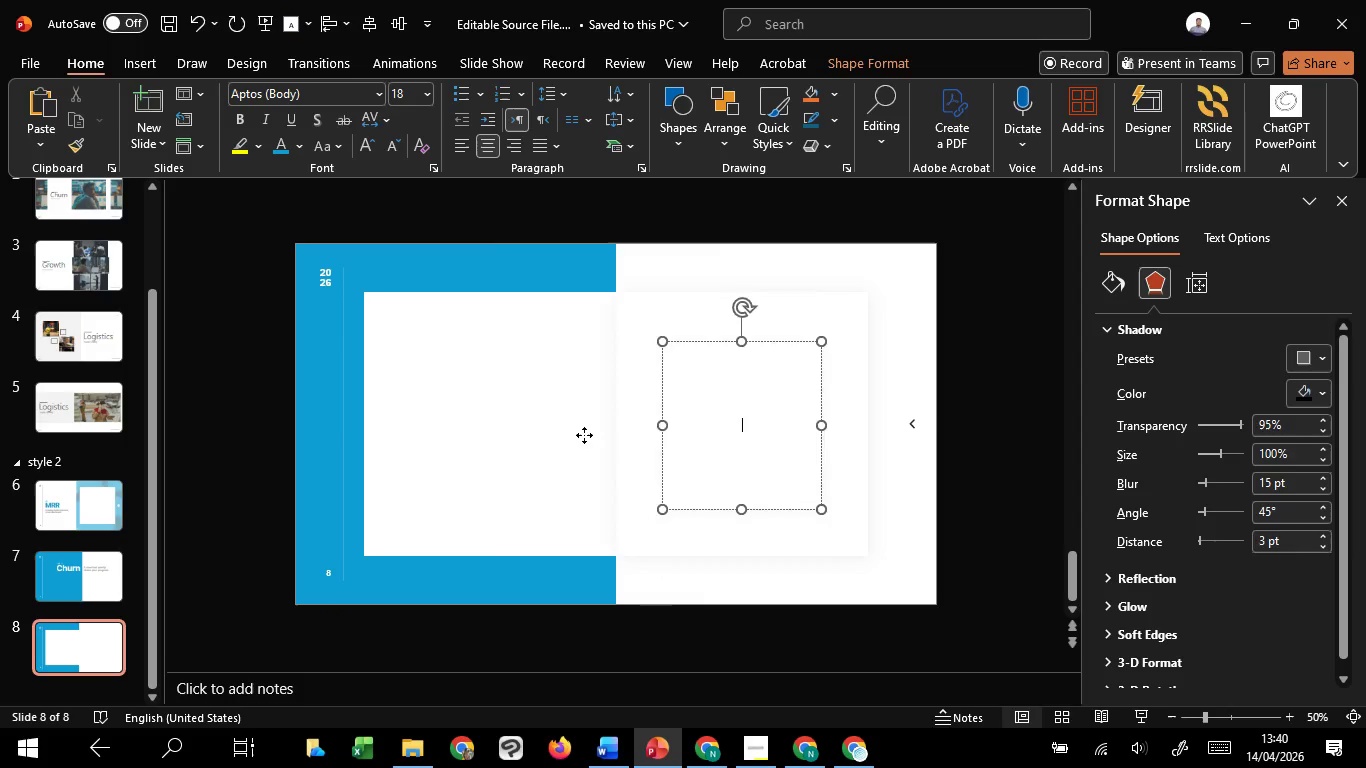 
hold_key(key=ShiftLeft, duration=0.67)
 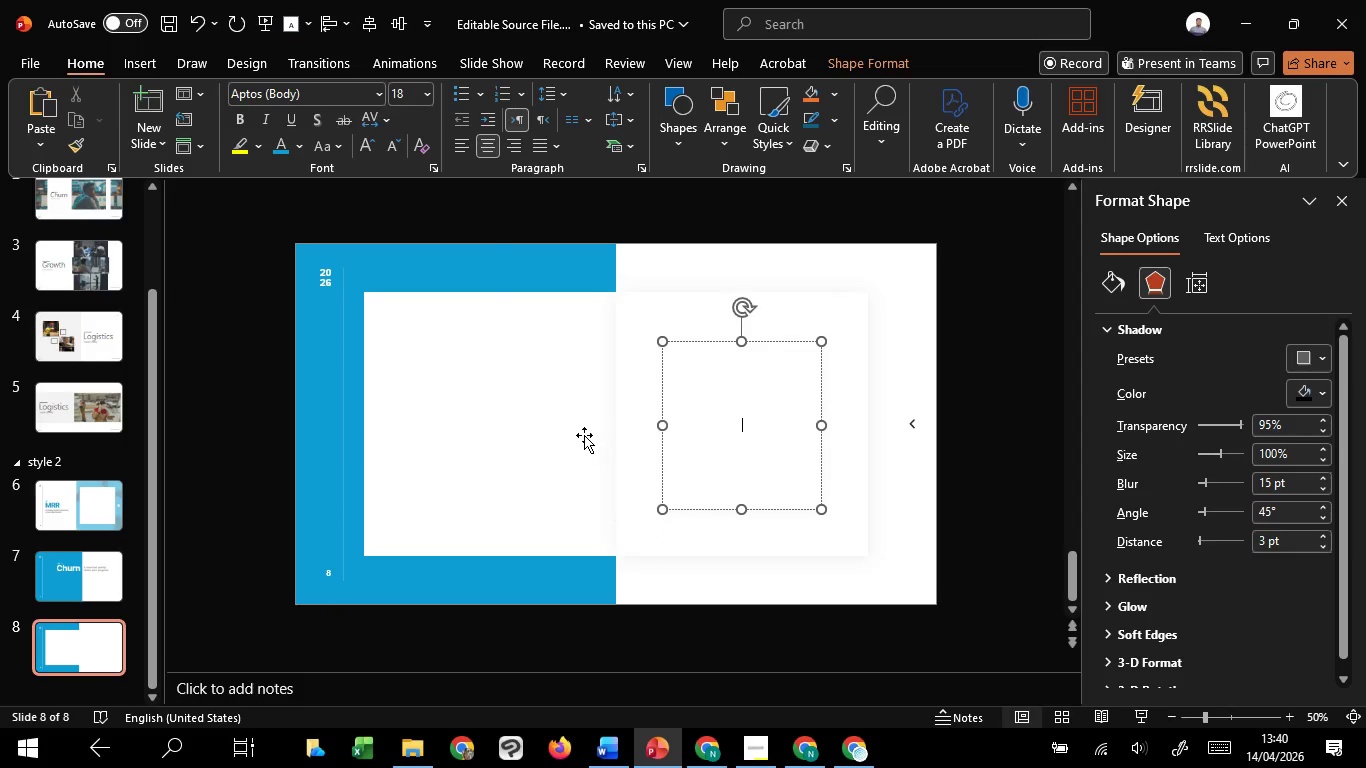 
left_click([584, 435])
 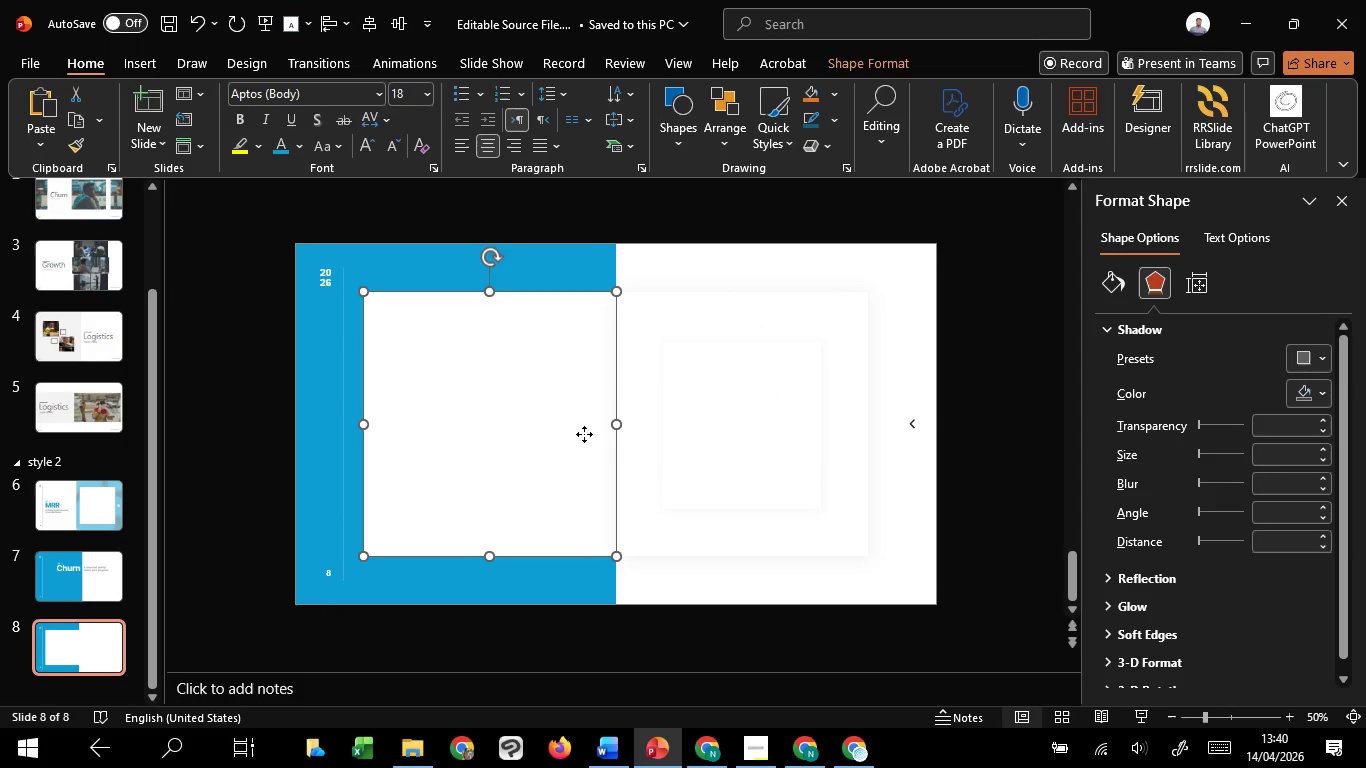 
right_click([584, 434])
 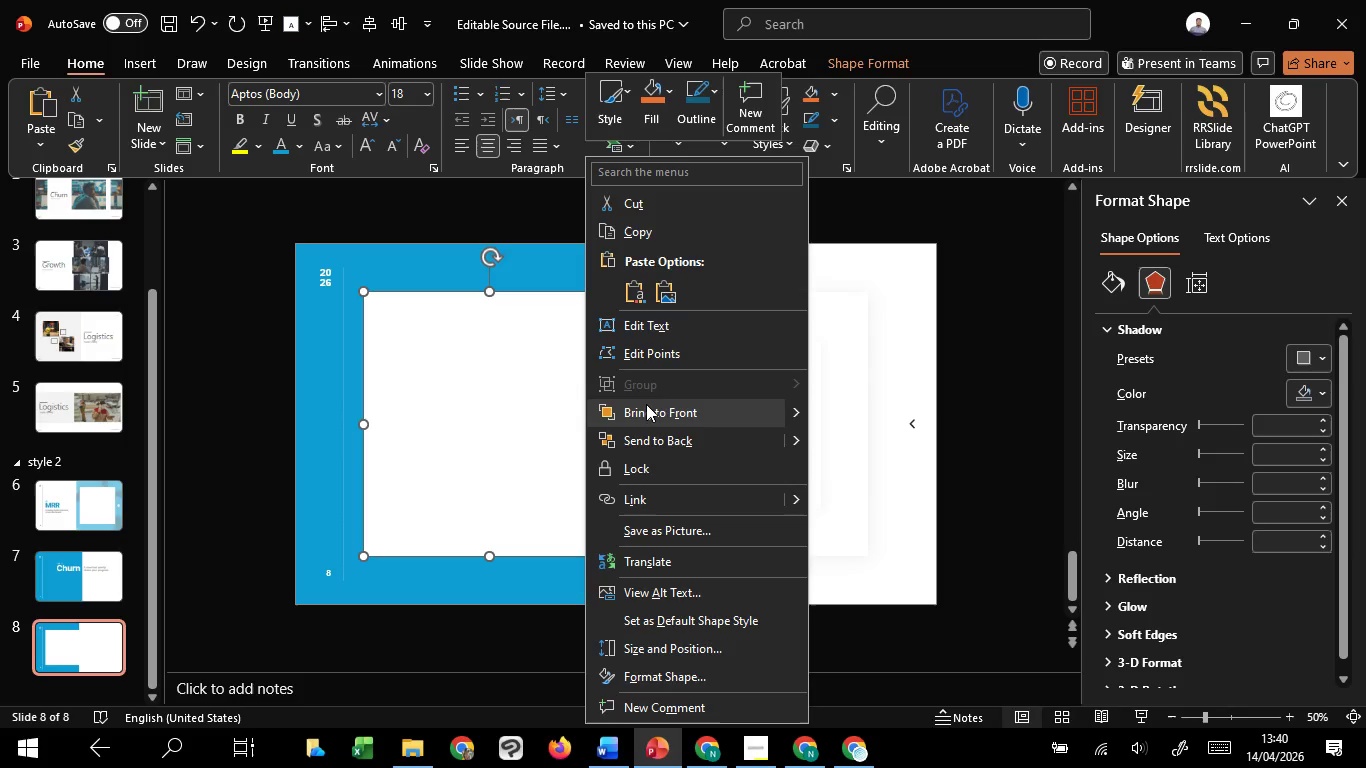 
left_click([646, 404])
 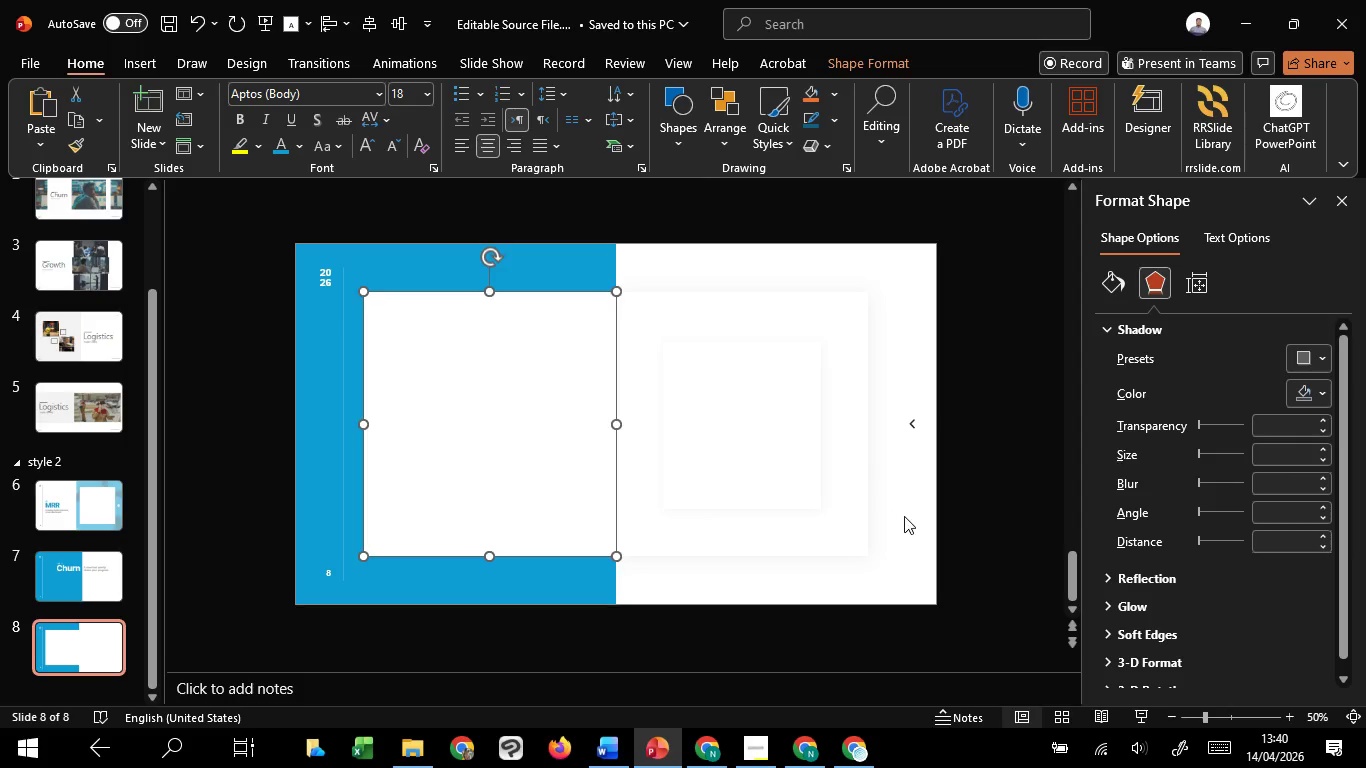 
left_click([907, 516])
 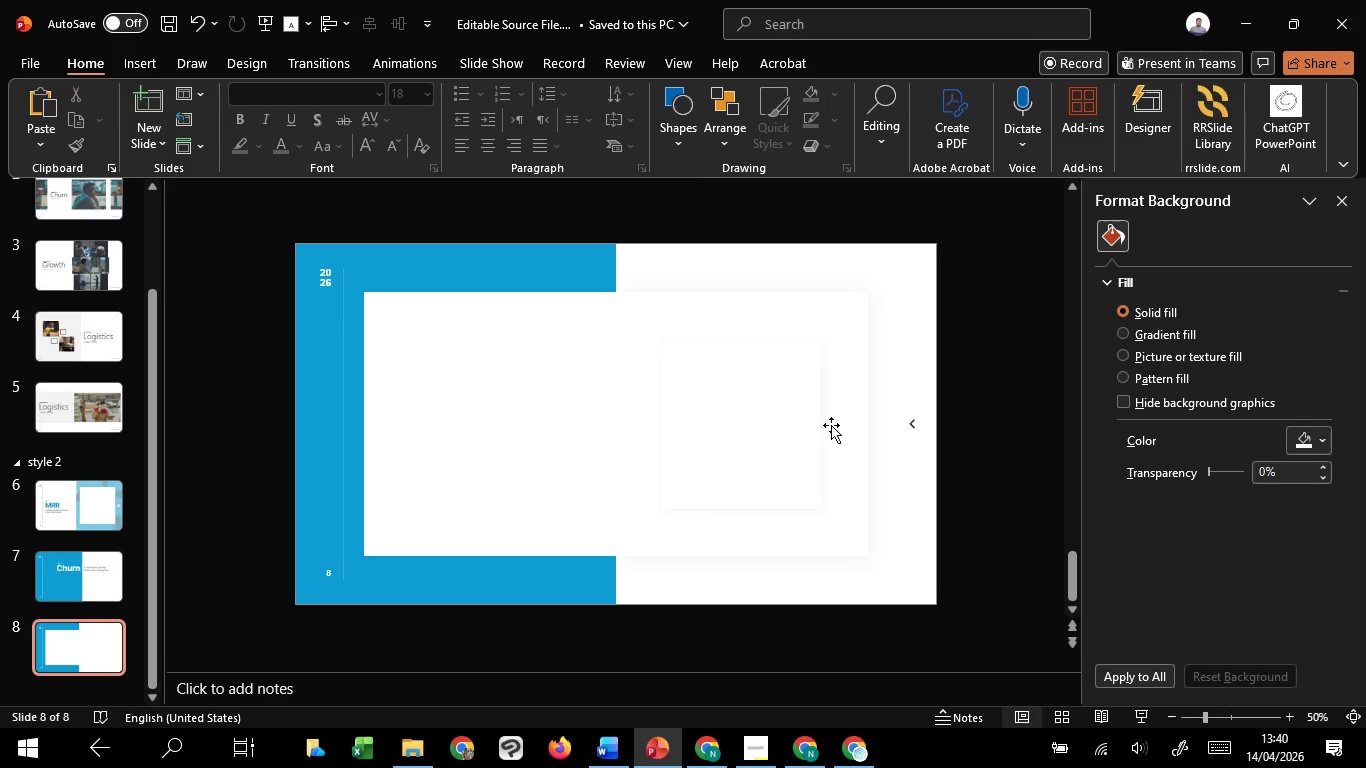 
left_click([1006, 542])
 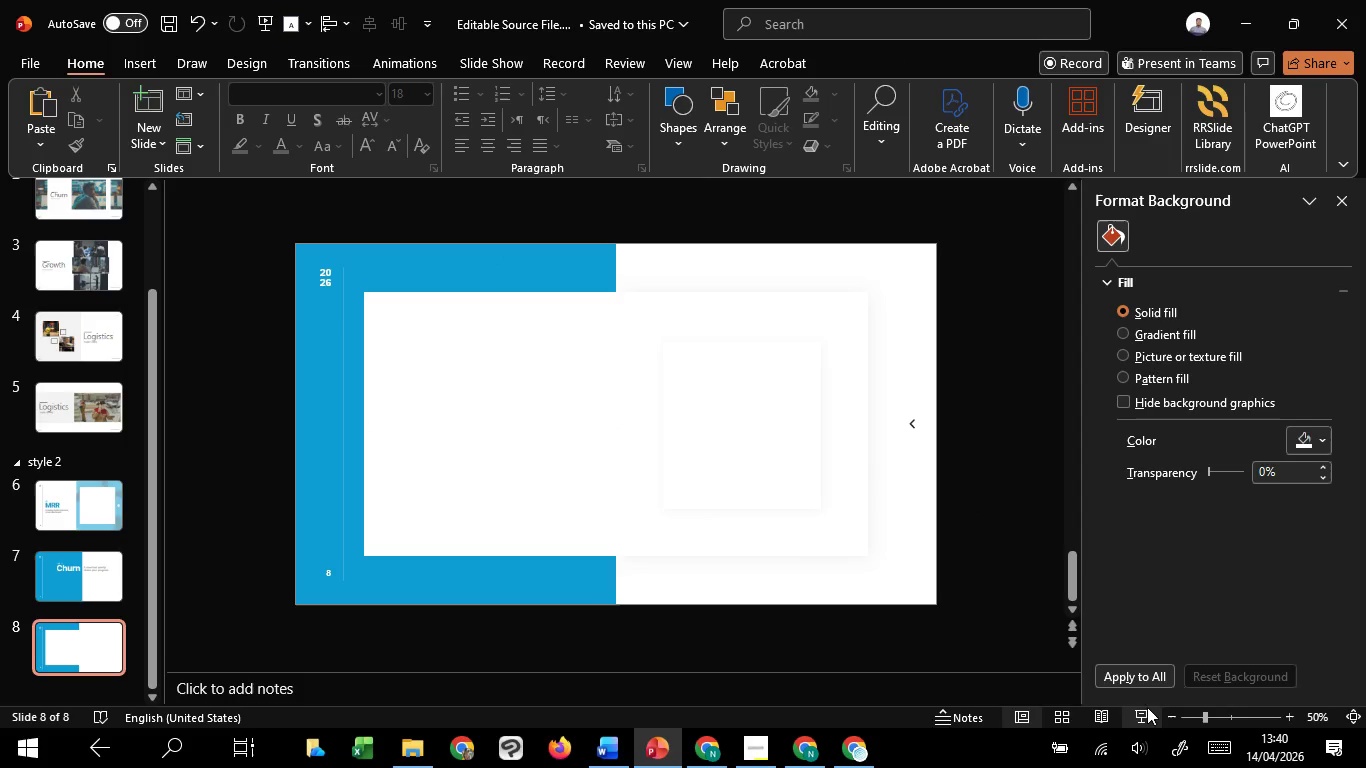 
left_click([1146, 711])
 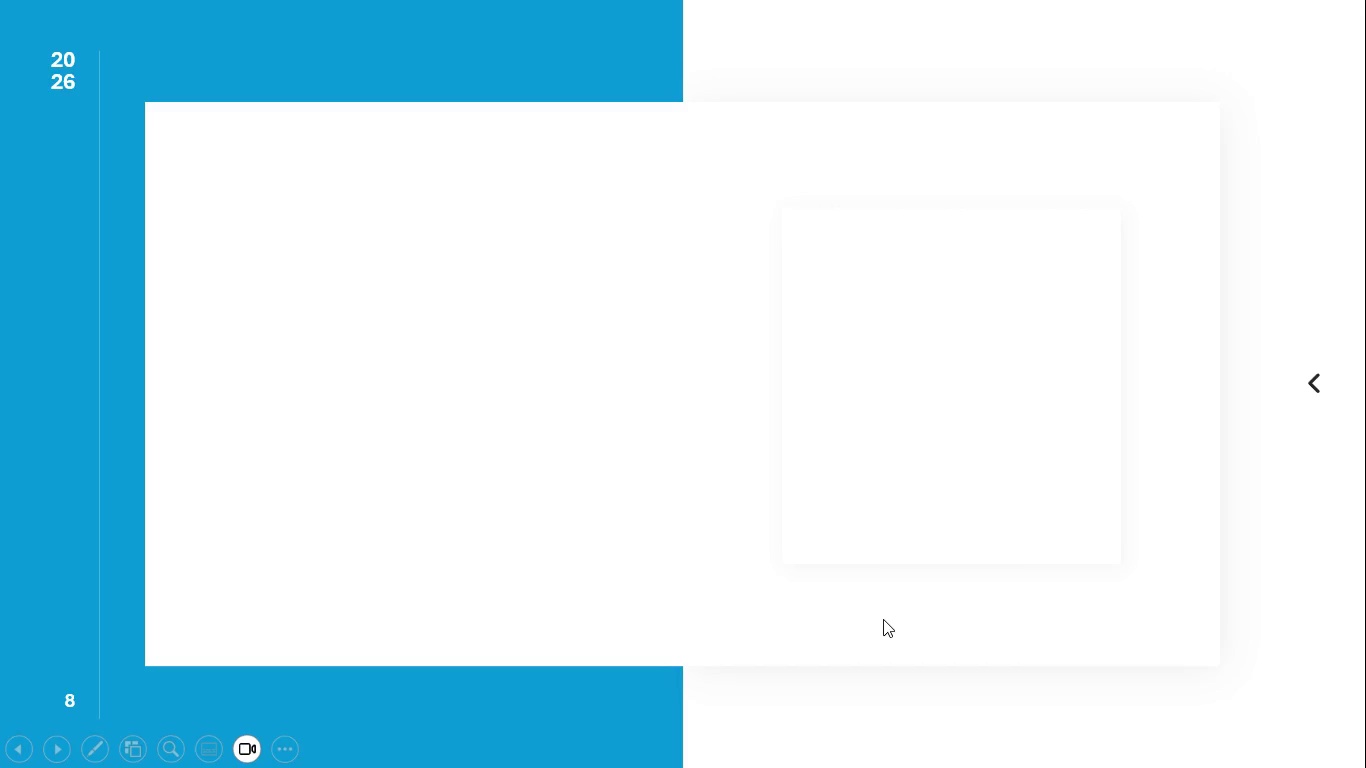 
key(Escape)
 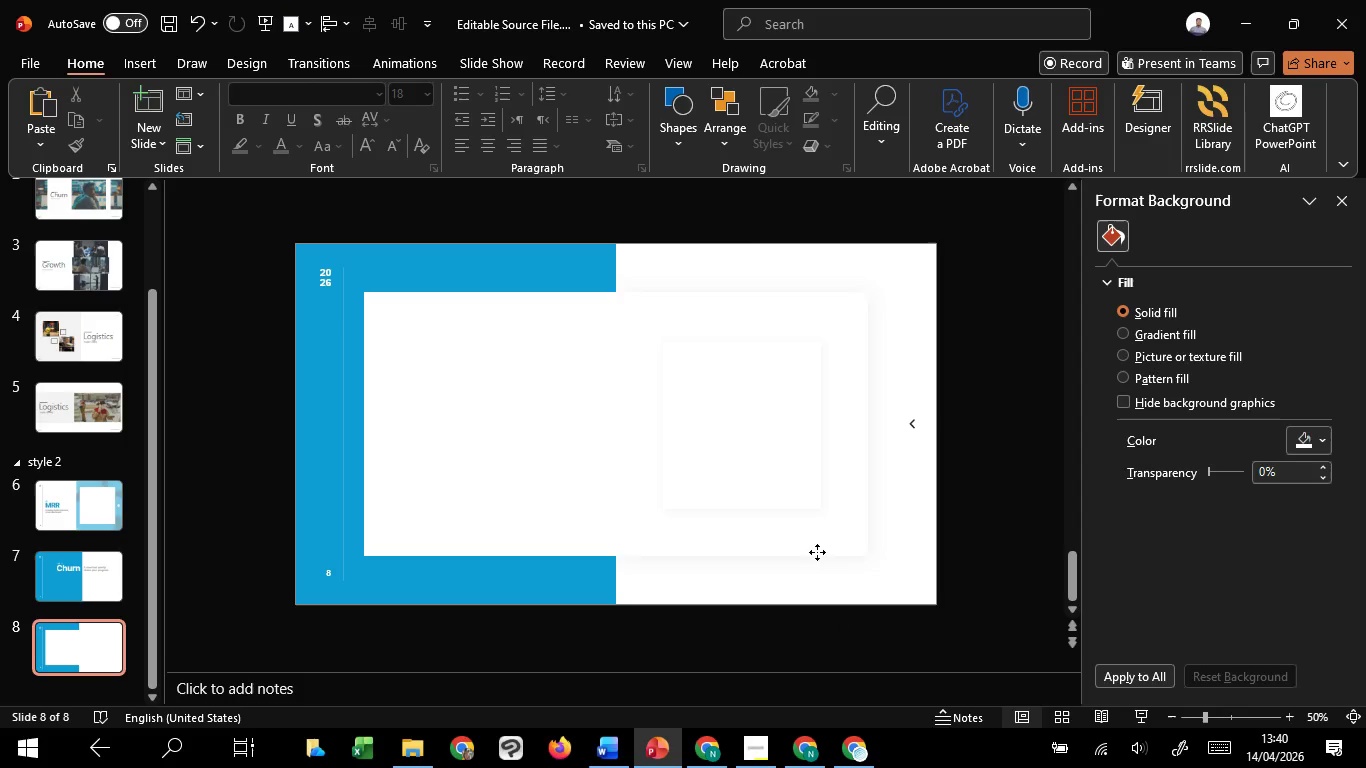 
left_click([817, 552])
 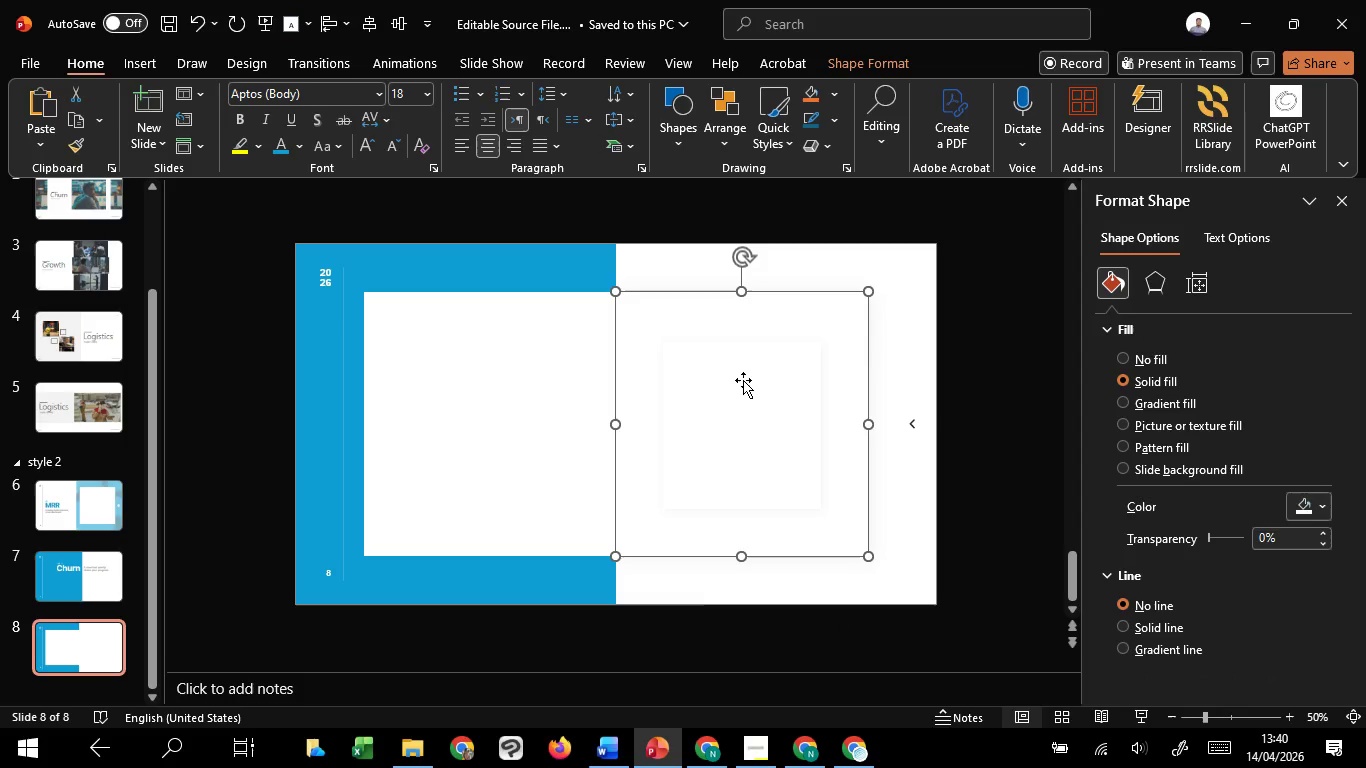 
left_click([743, 380])
 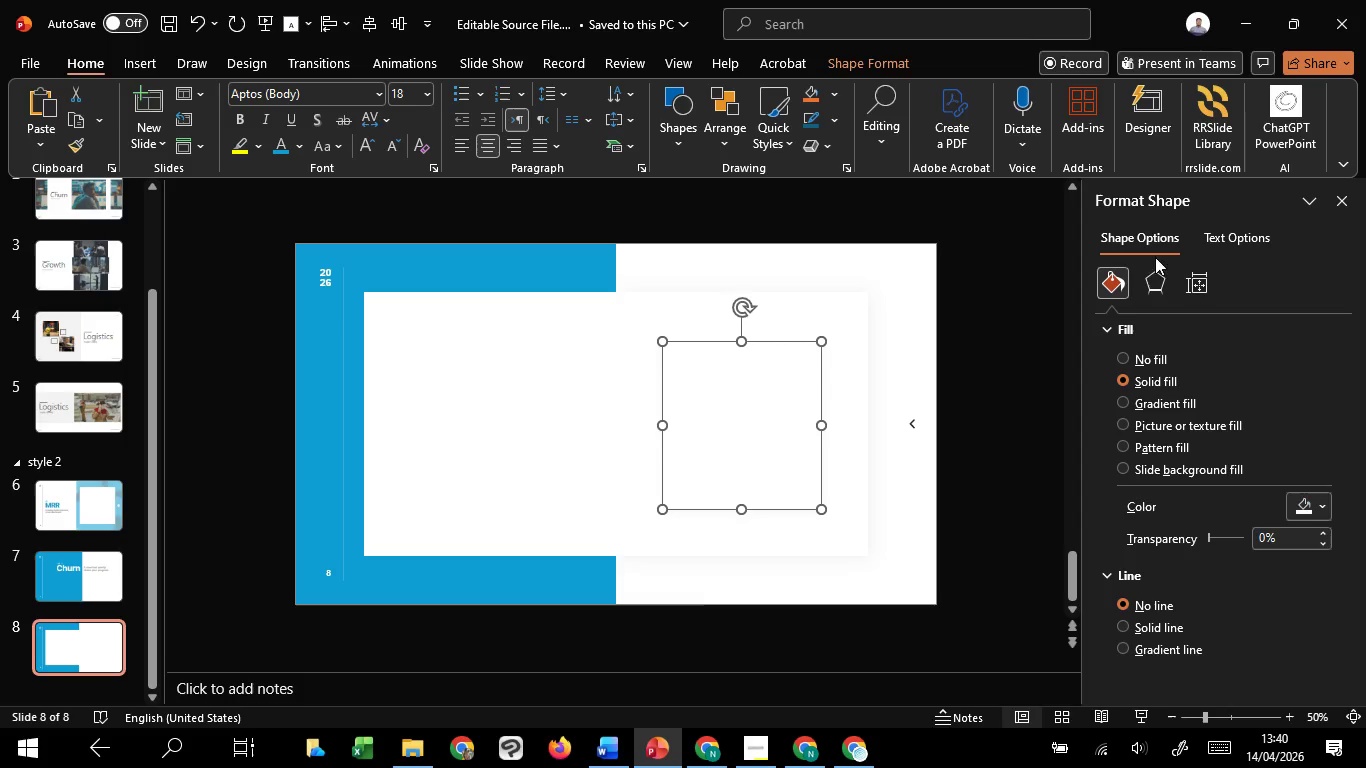 
left_click([1150, 281])
 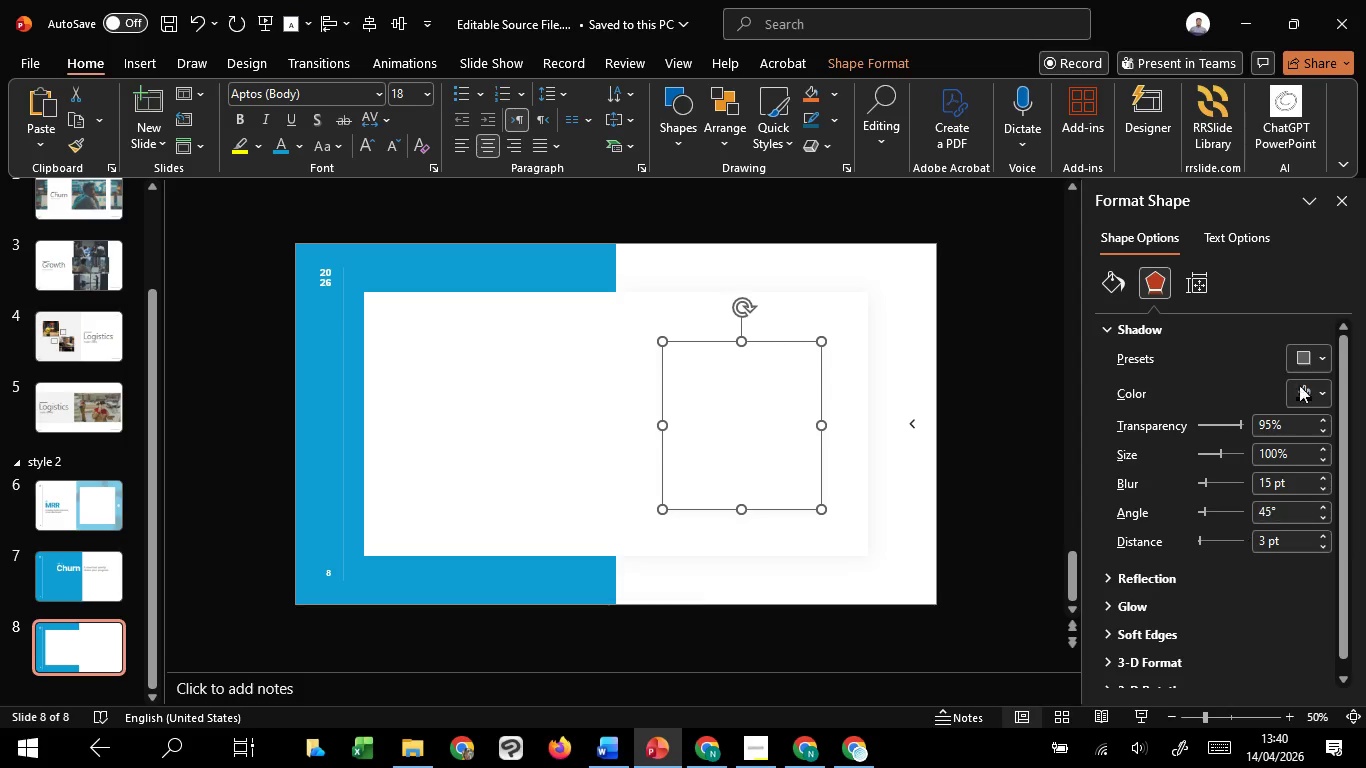 
left_click([1299, 372])
 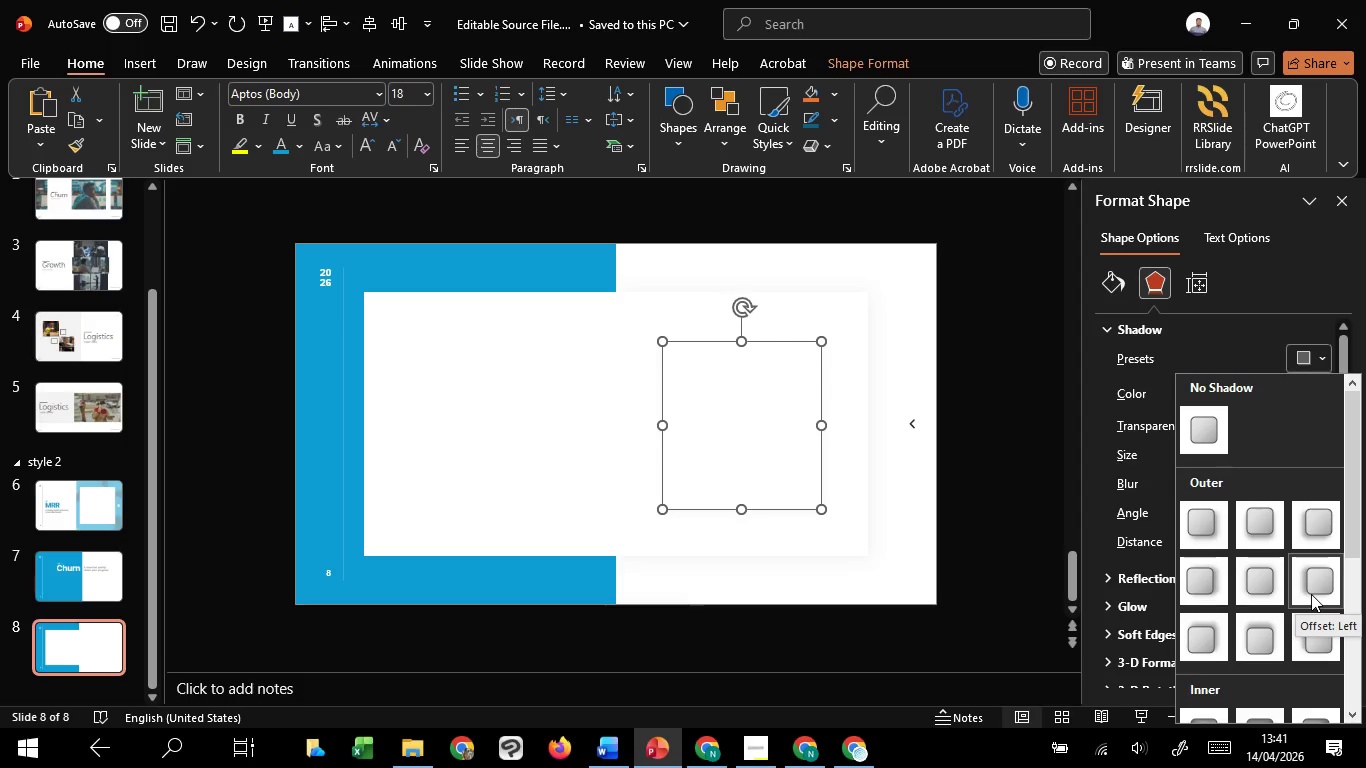 
left_click([1311, 594])
 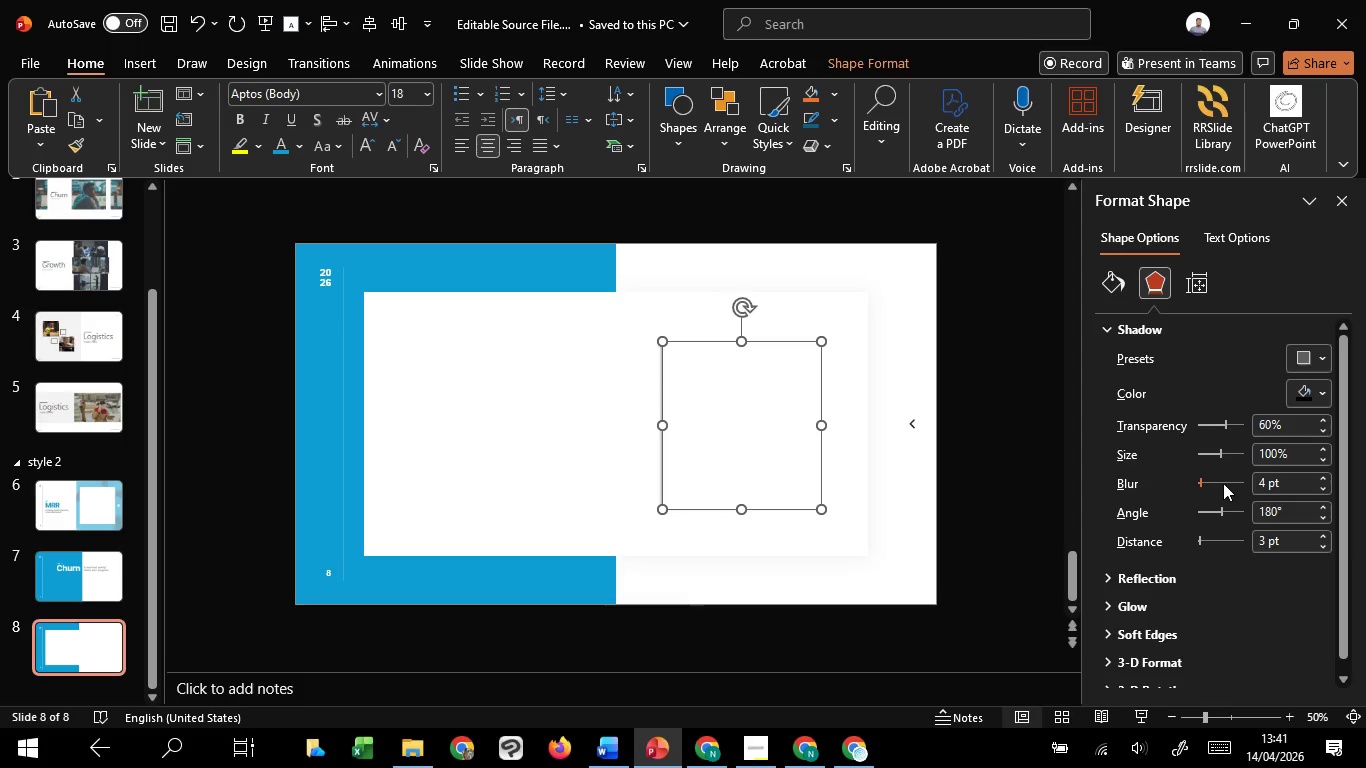 
scroll: coordinate [1218, 478], scroll_direction: up, amount: 43.0
 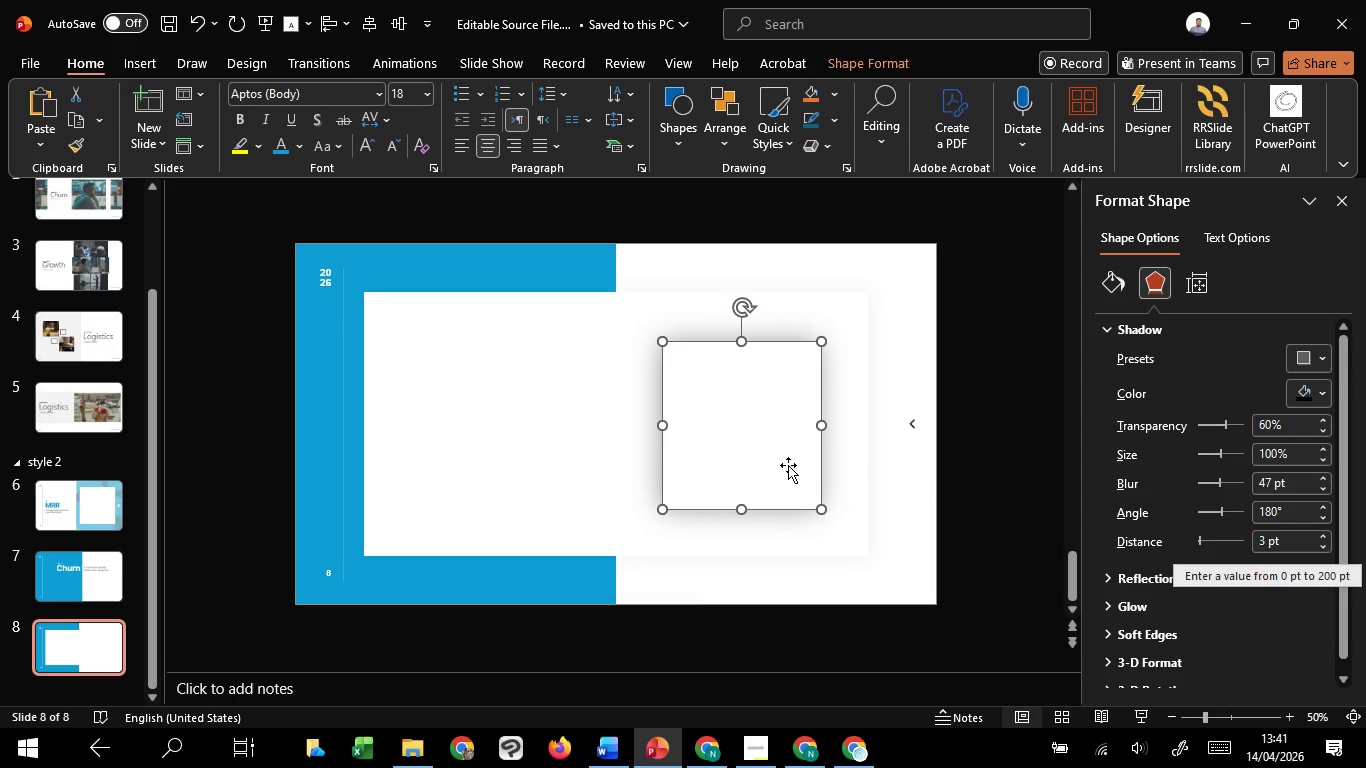 
hold_key(key=ControlLeft, duration=2.77)
hold_key(key=ShiftLeft, duration=1.51)
left_click_drag(start_coordinate=[818, 508], to_coordinate=[834, 530])
 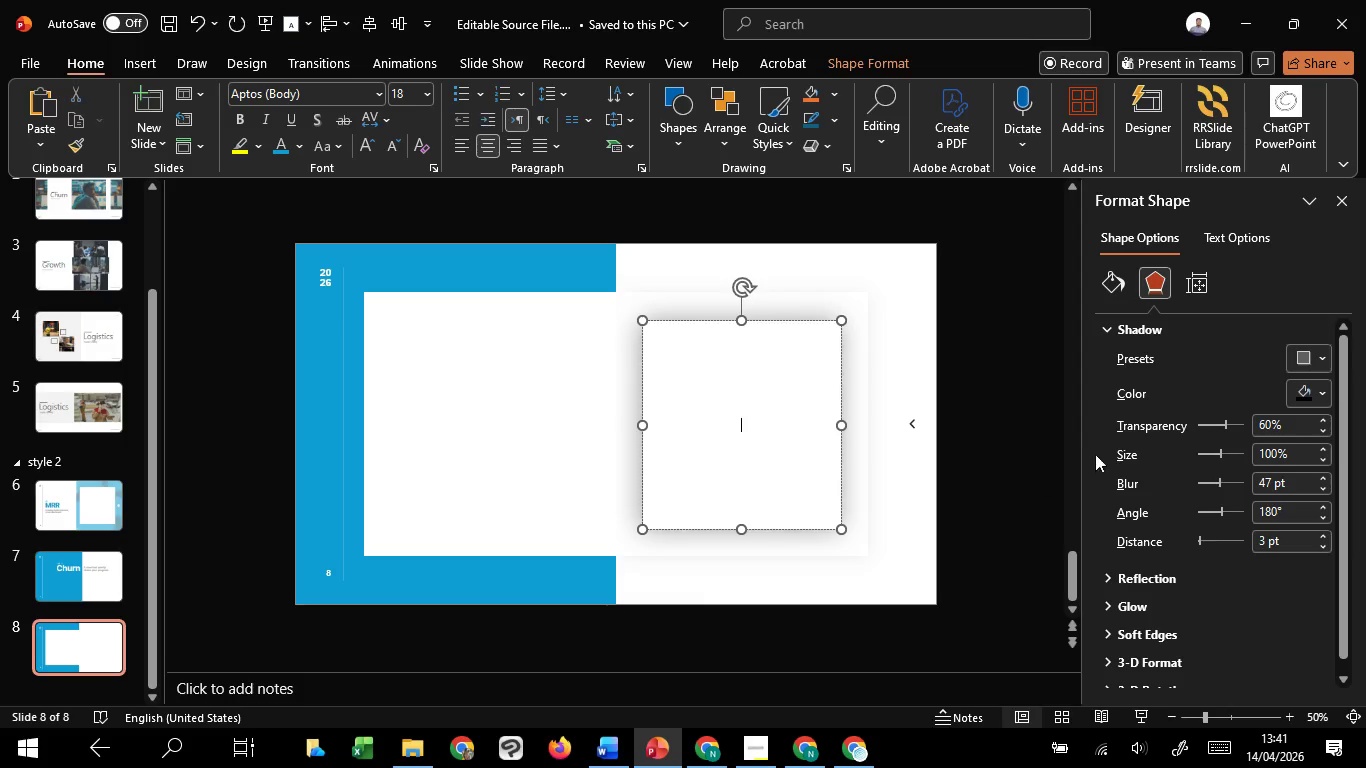 
hold_key(key=ShiftLeft, duration=1.08)
 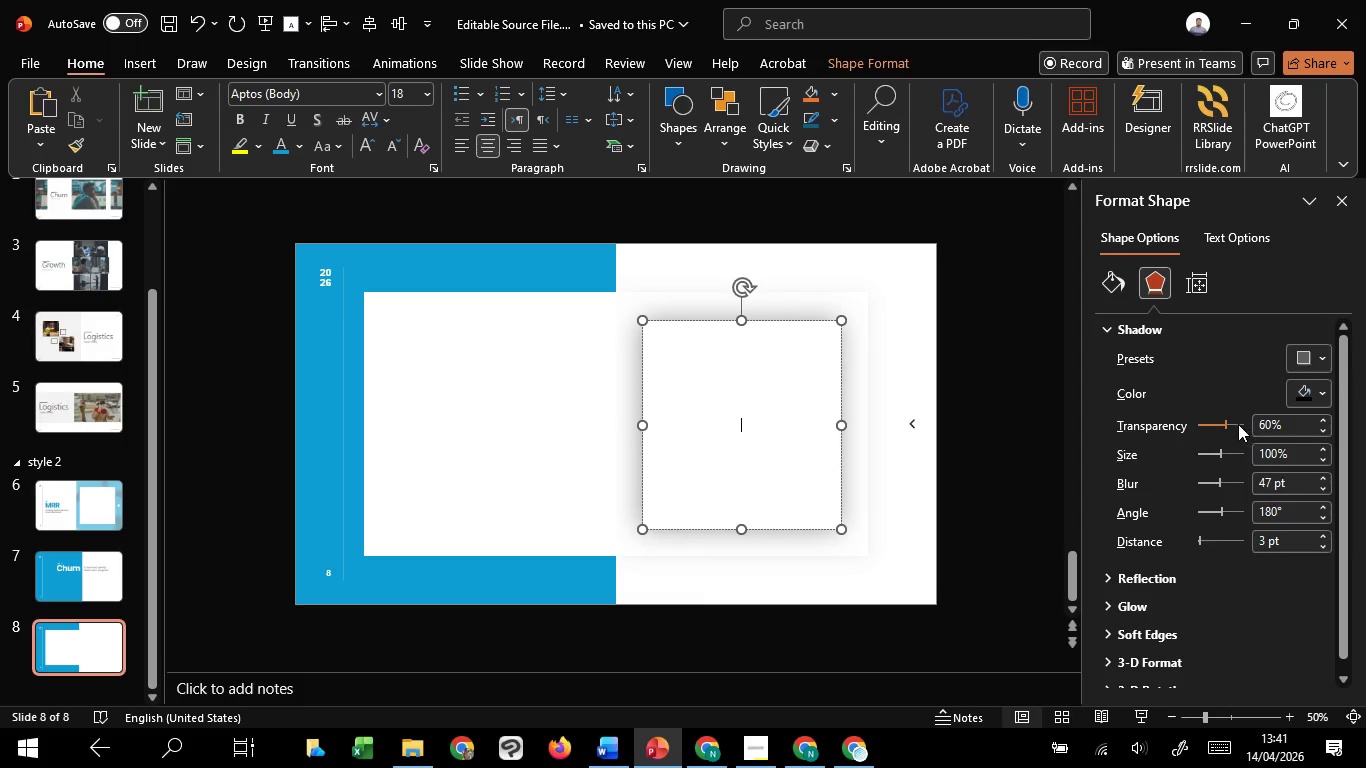 
scroll: coordinate [1233, 423], scroll_direction: up, amount: 33.0
 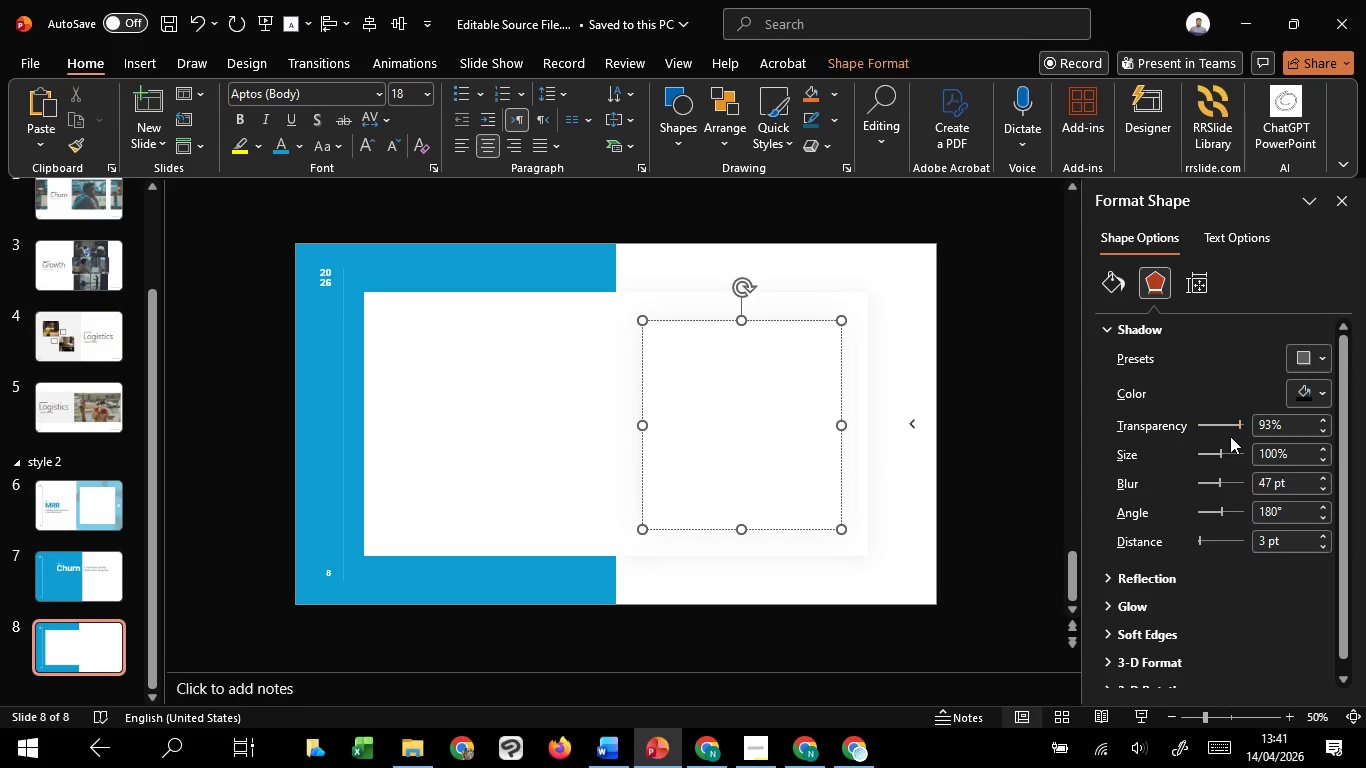 
scroll: coordinate [1229, 423], scroll_direction: down, amount: 7.0
 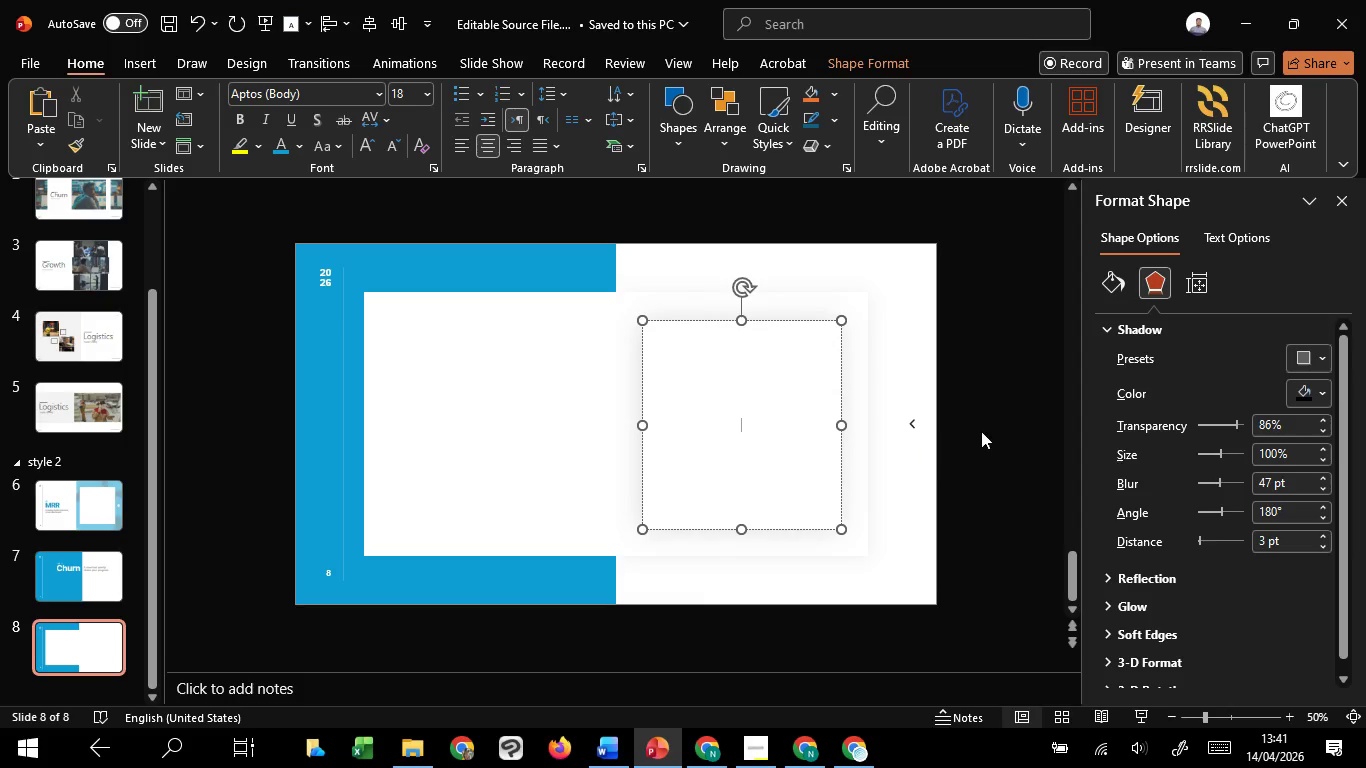 
left_click([981, 431])
 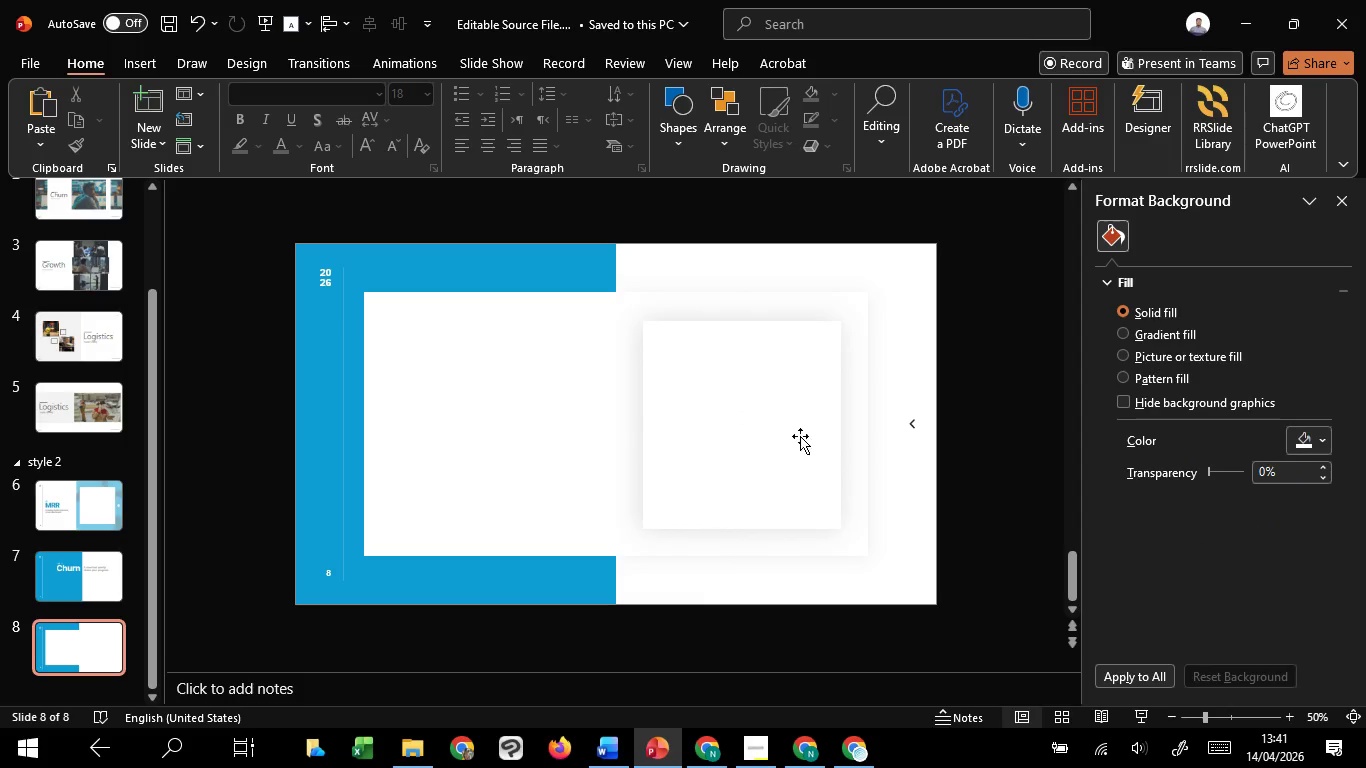 
left_click([799, 423])
 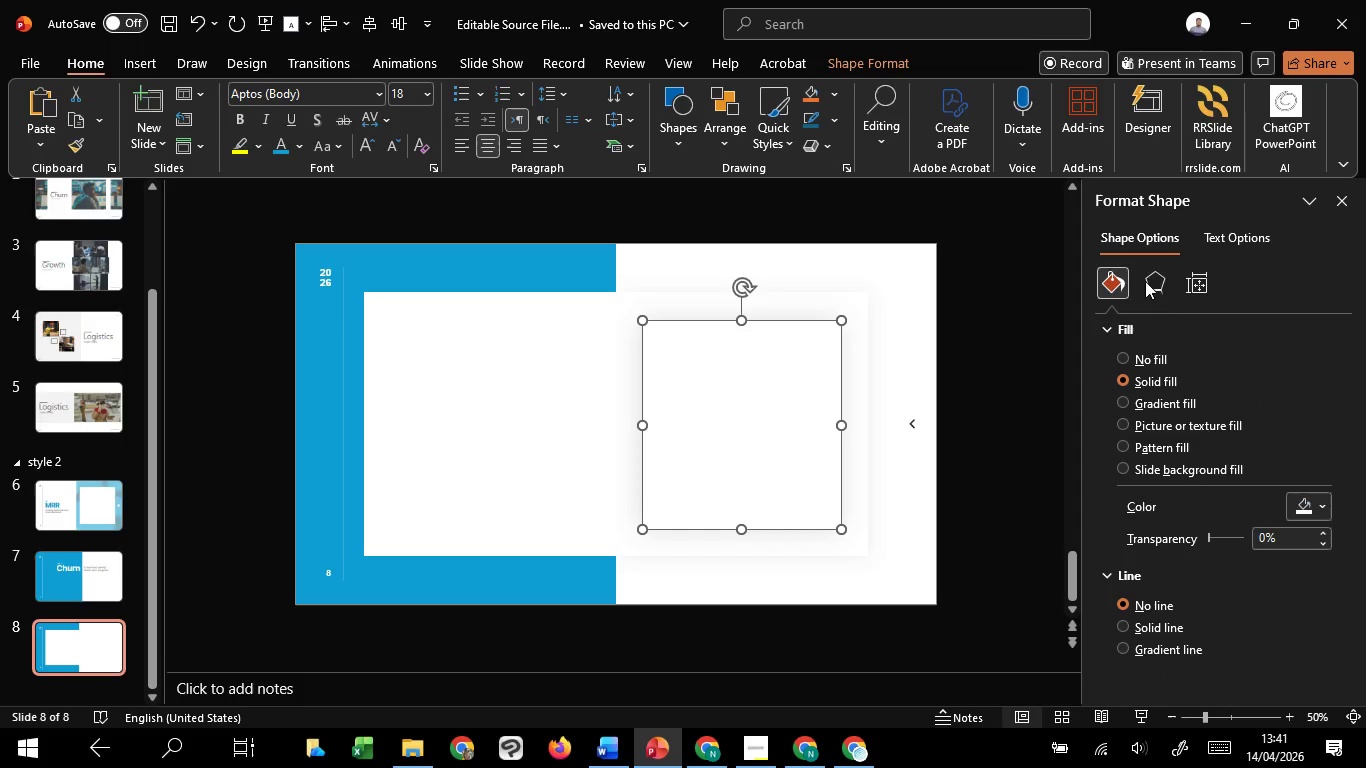 
left_click([1159, 287])
 